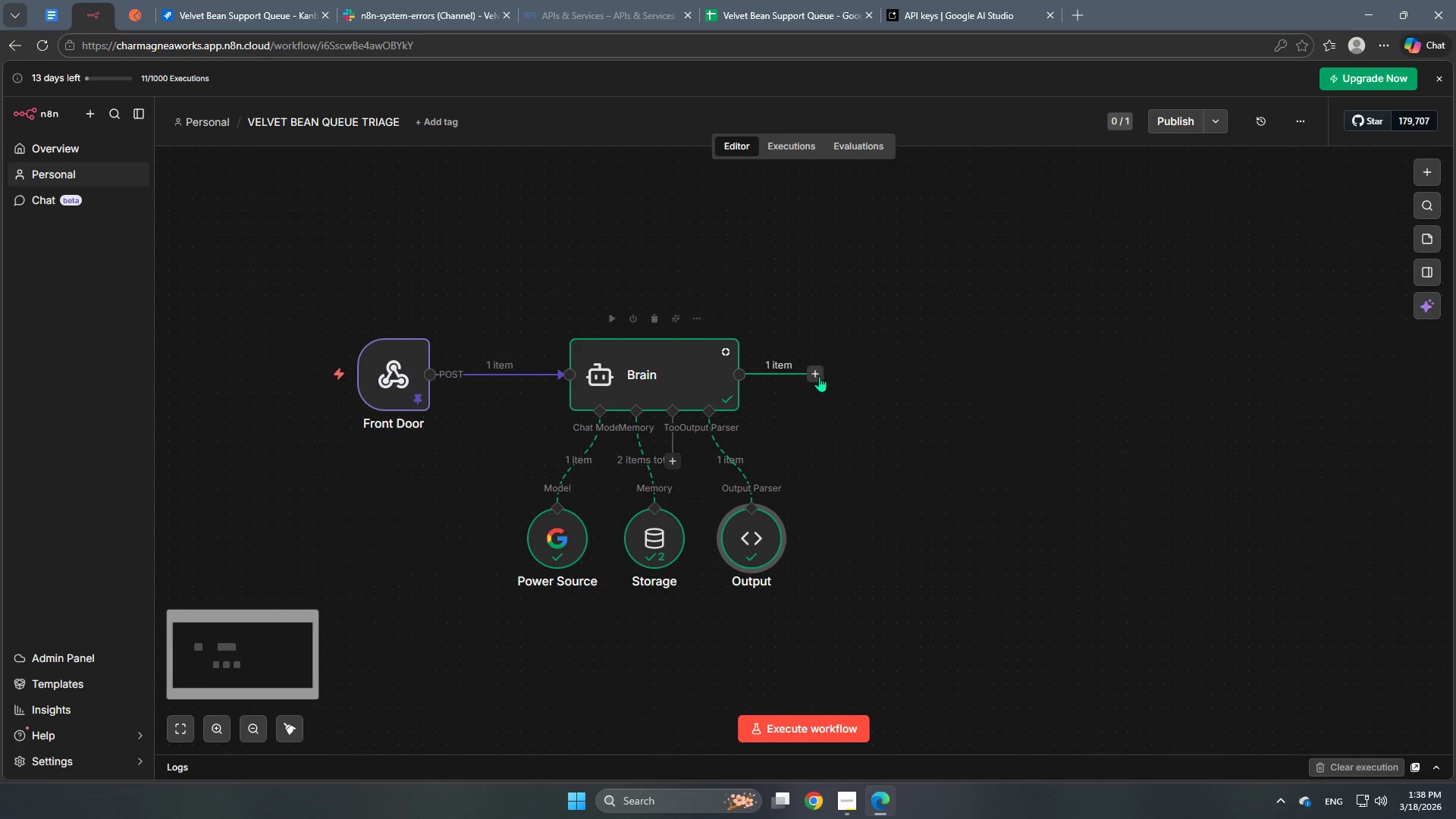 
left_click([819, 376])
 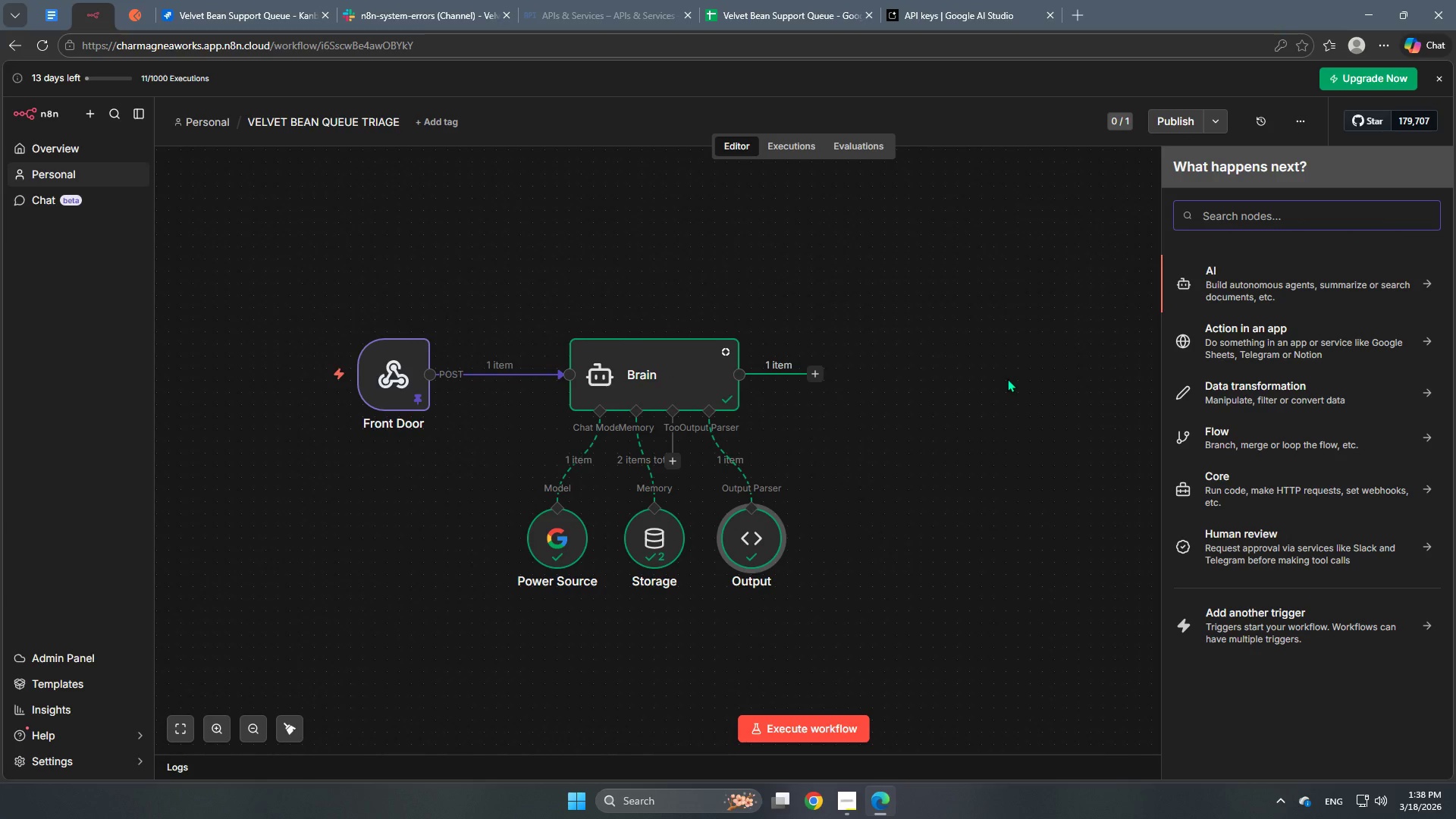 
type(sw)
 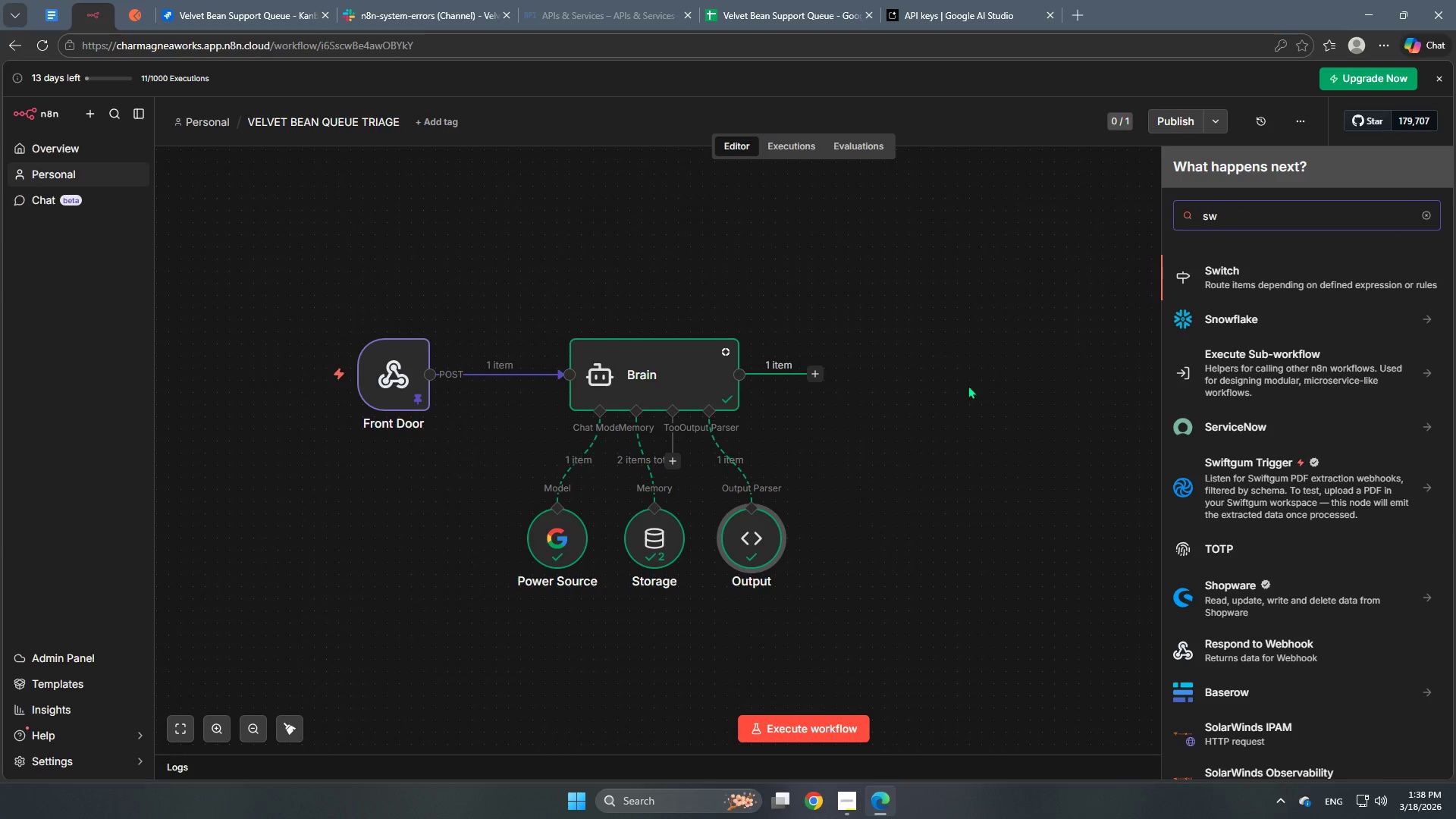 
left_click([1260, 276])
 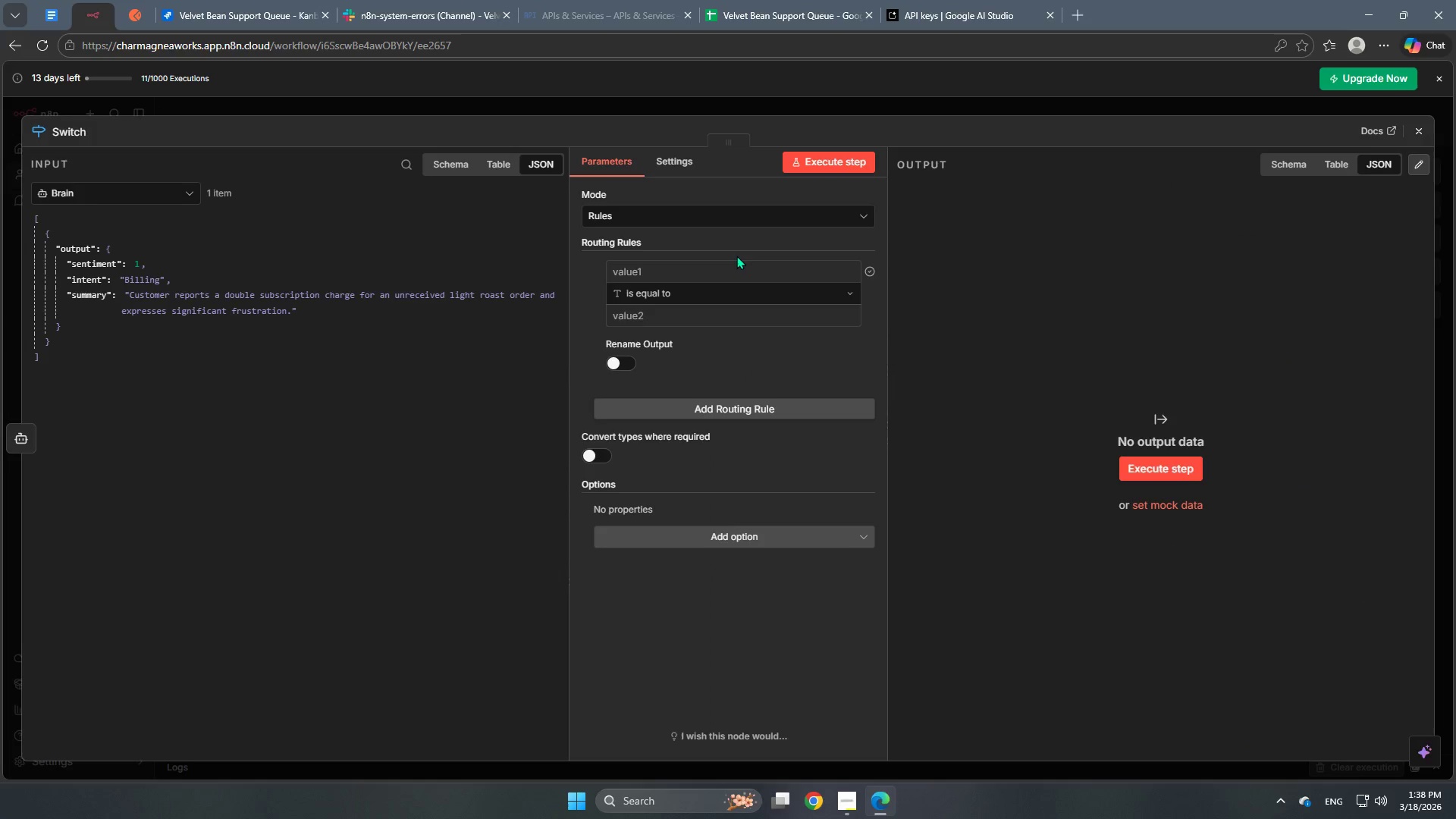 
left_click([729, 300])
 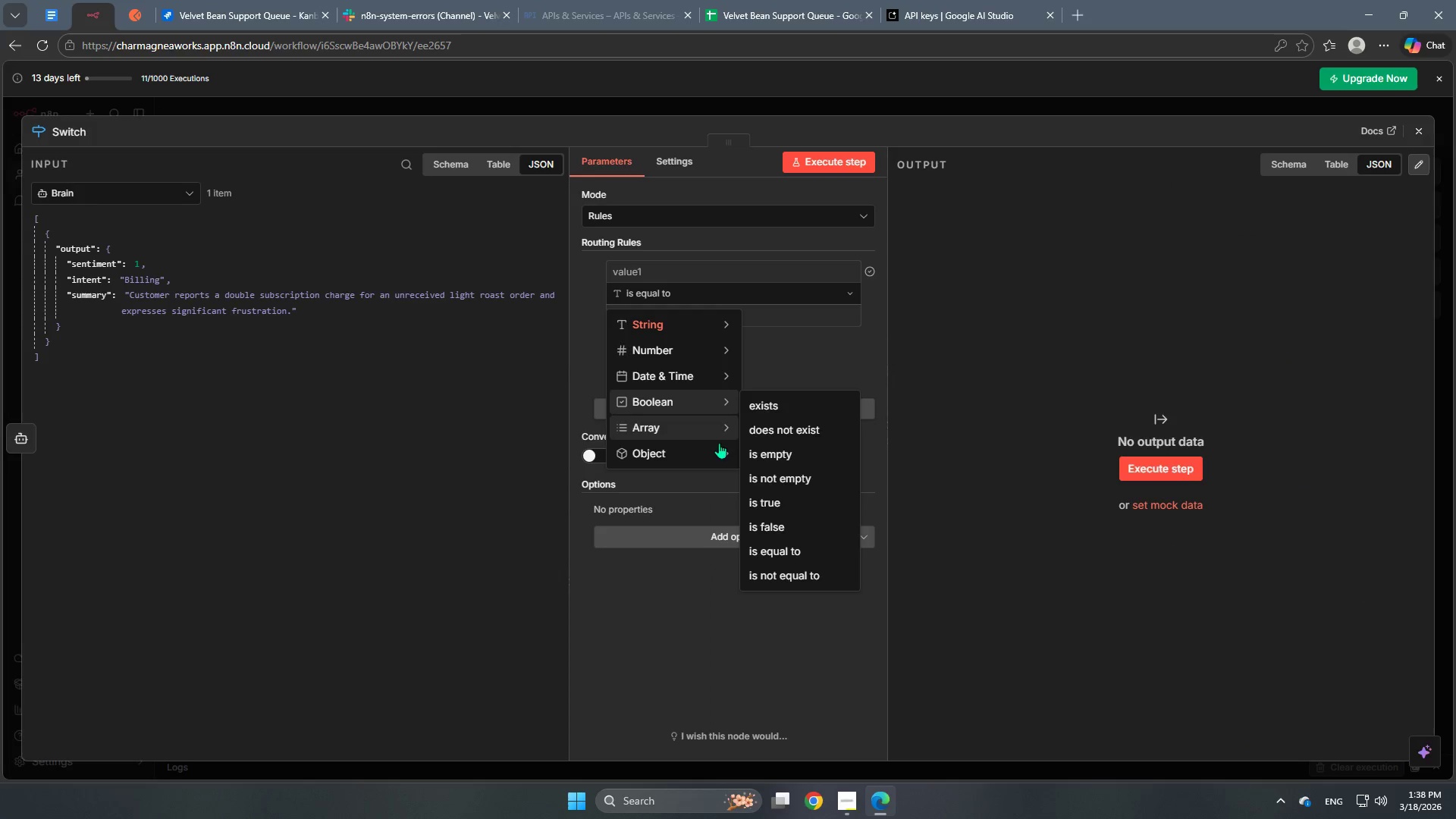 
left_click([786, 509])
 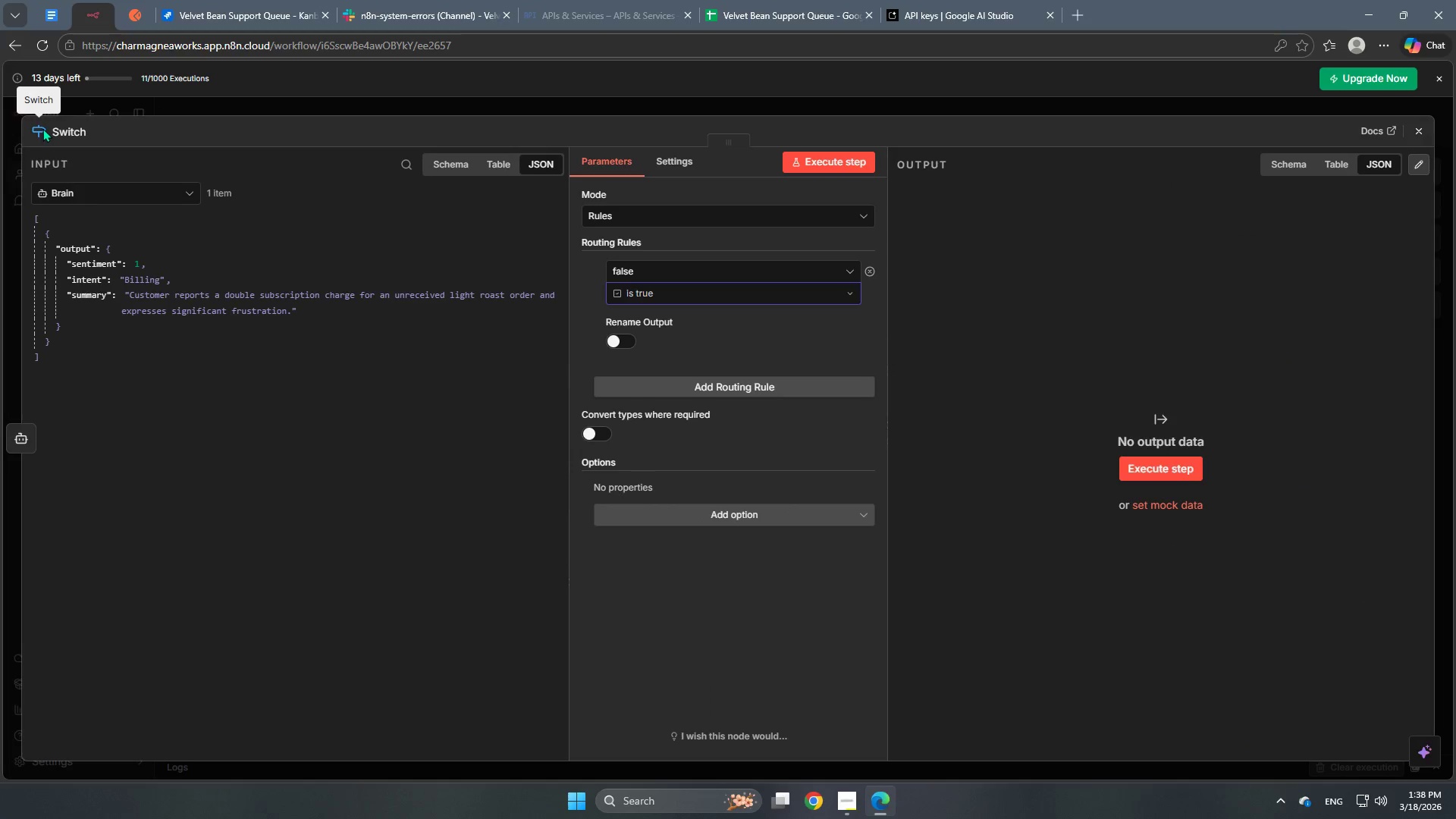 
left_click([68, 129])
 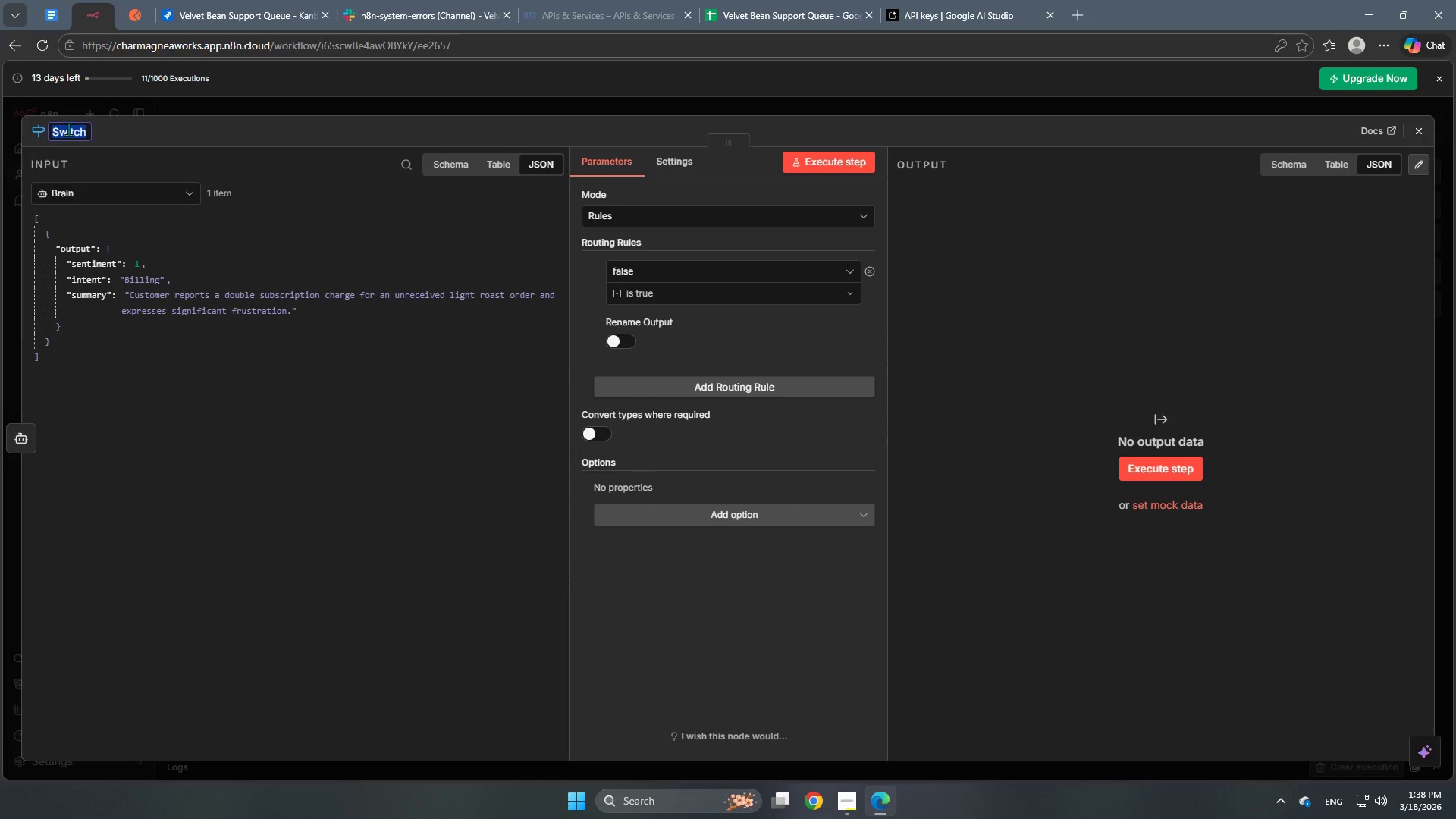 
type(Traffic Controller)
 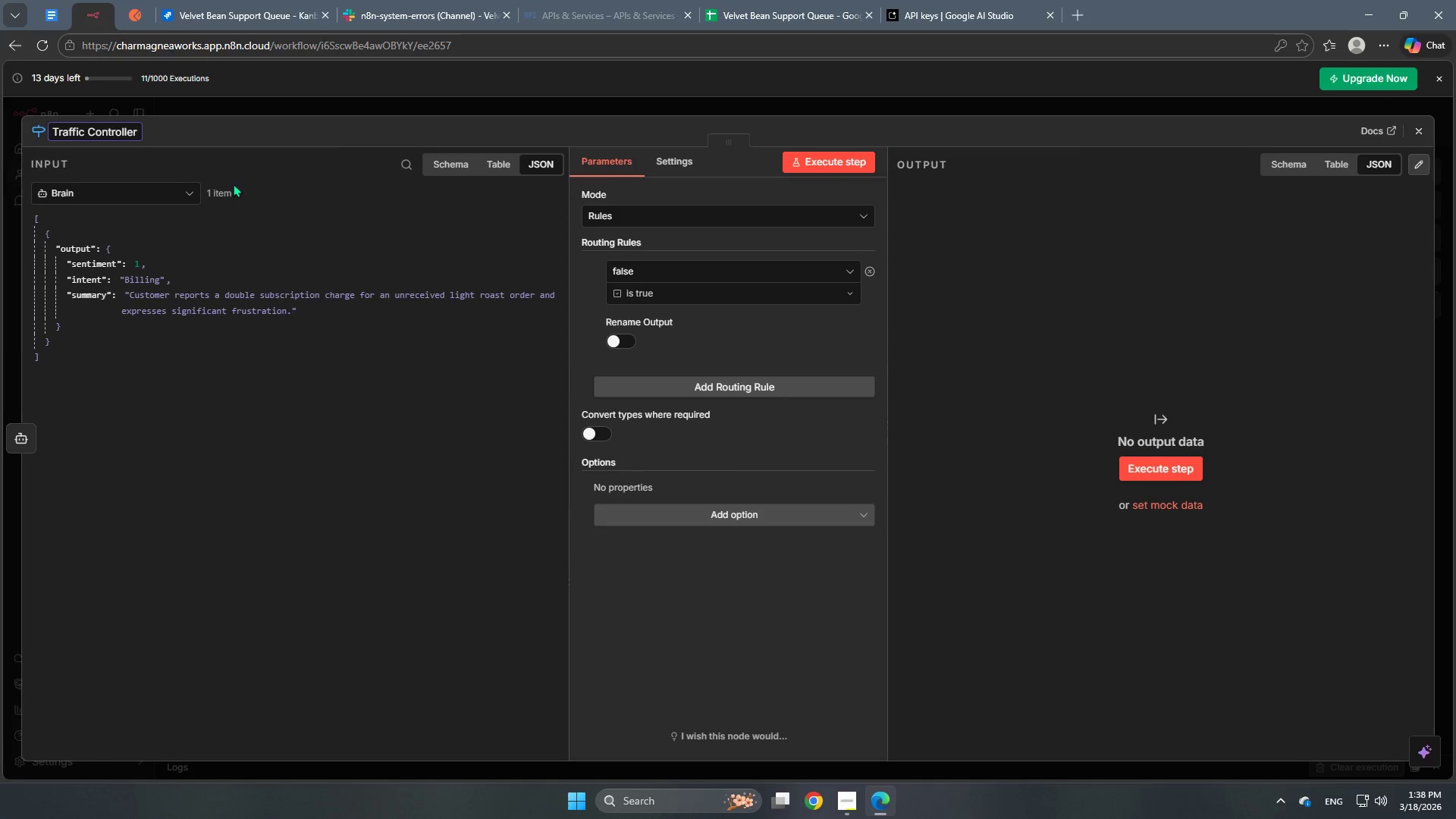 
left_click([299, 201])
 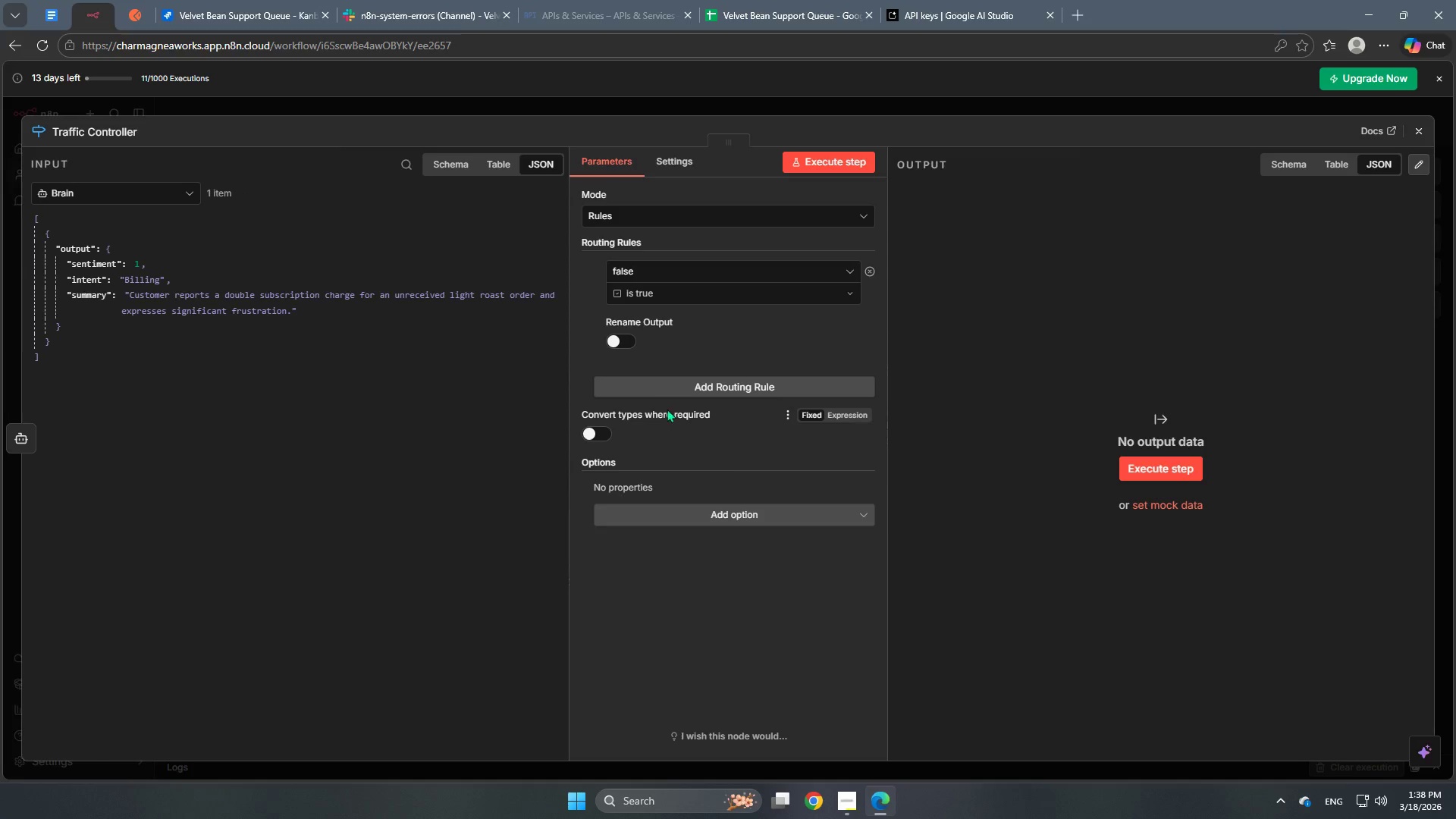 
left_click([622, 338])
 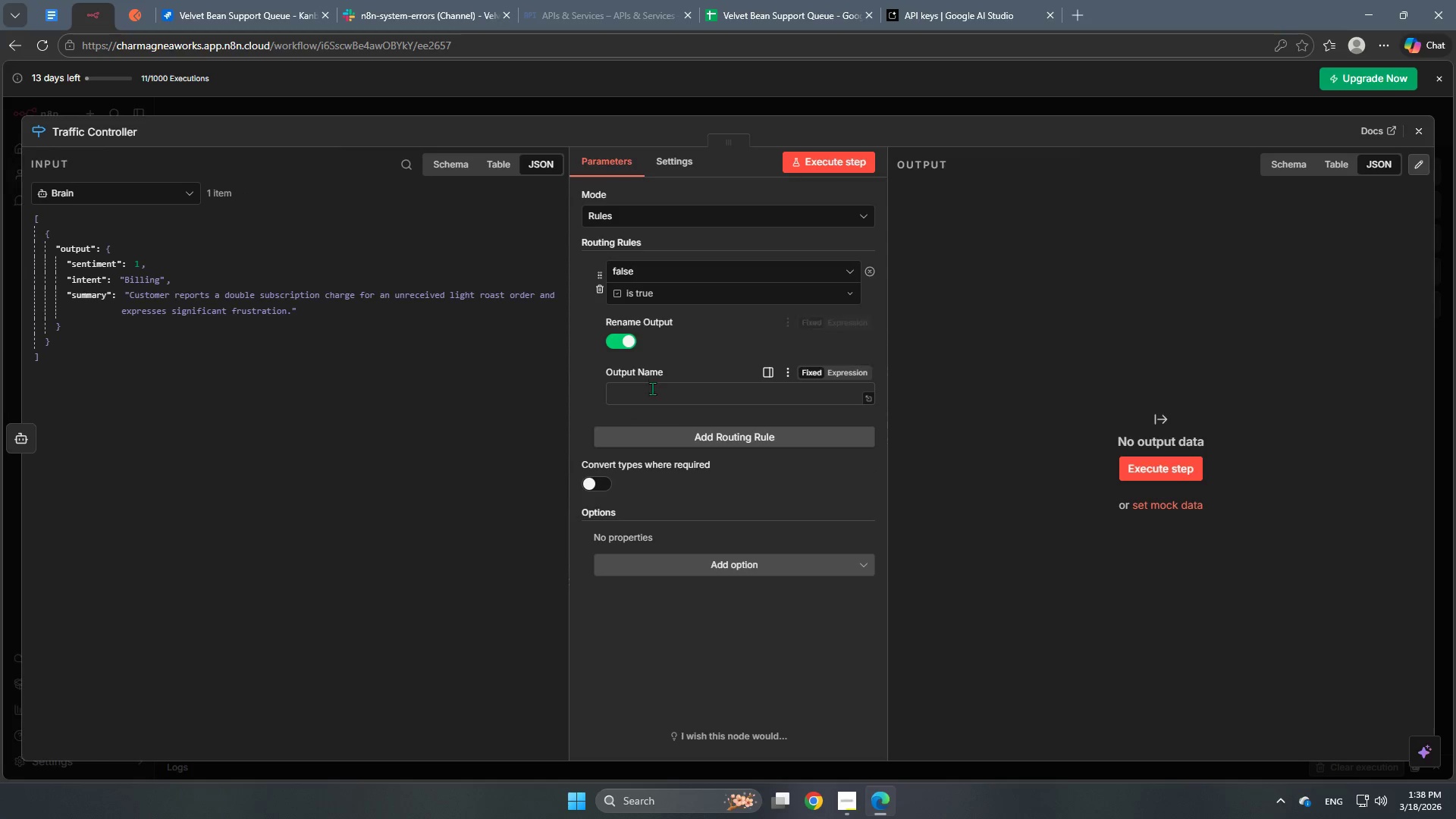 
left_click([651, 389])
 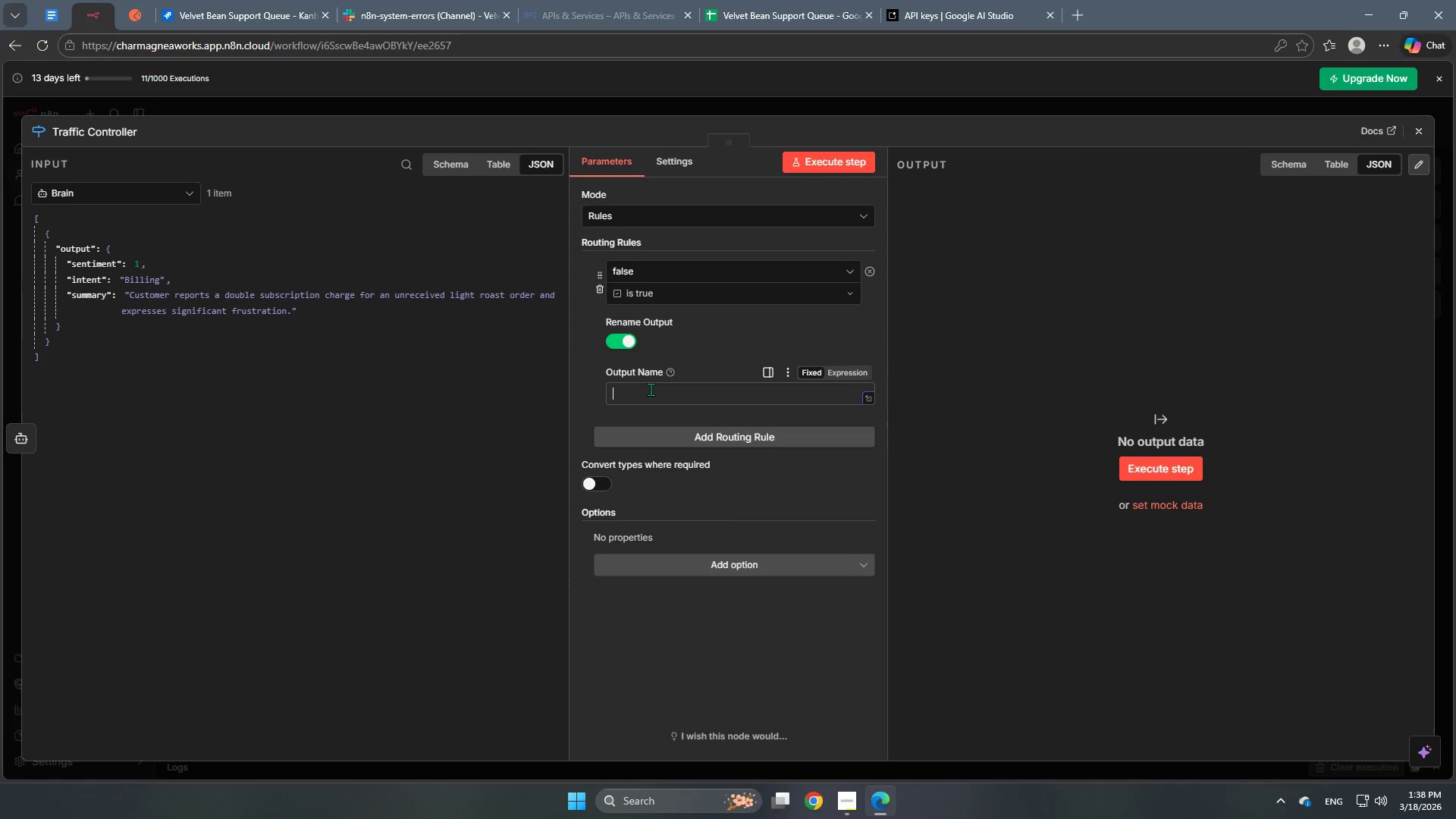 
type(Urgent Path)
 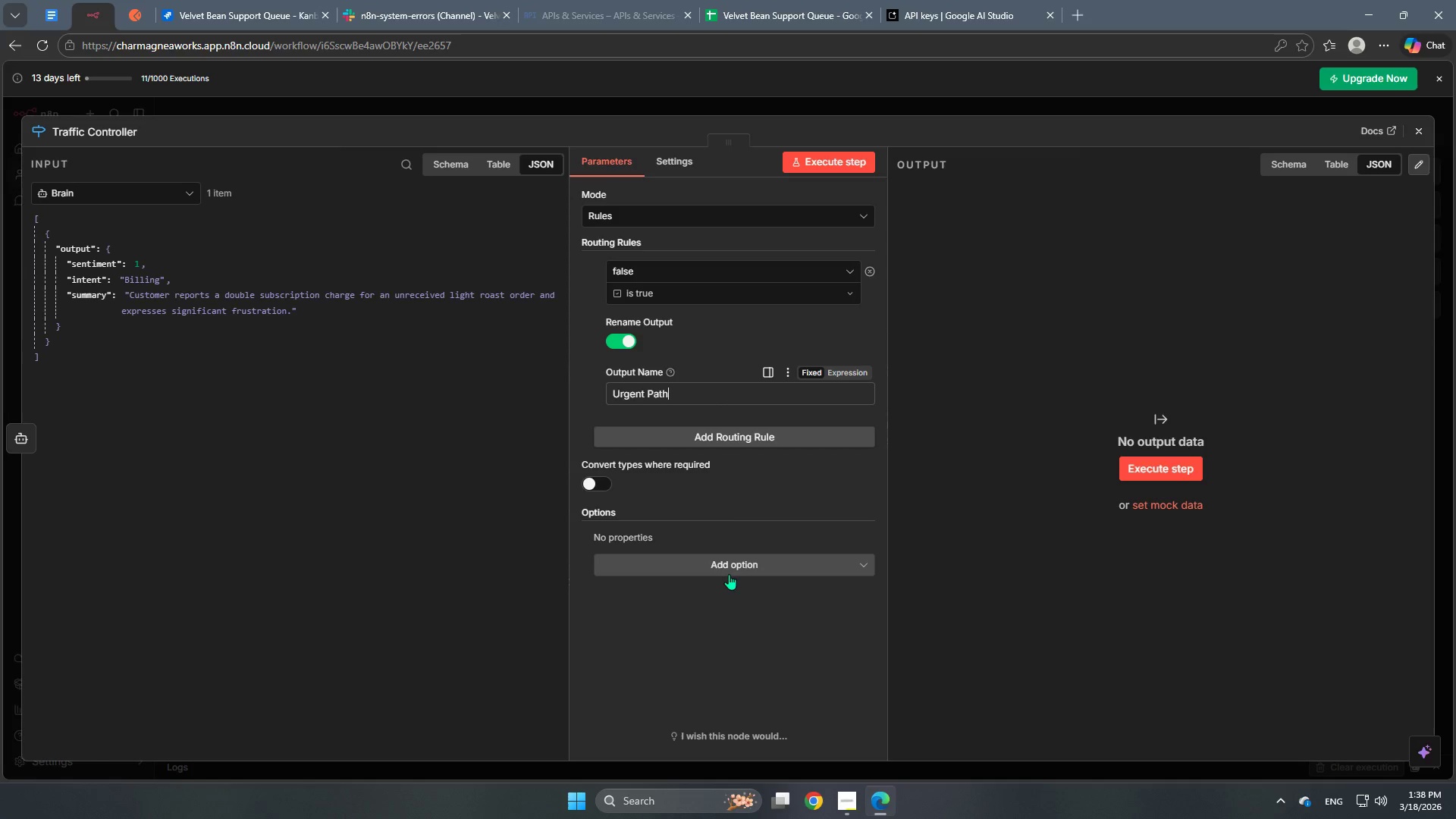 
left_click([733, 568])
 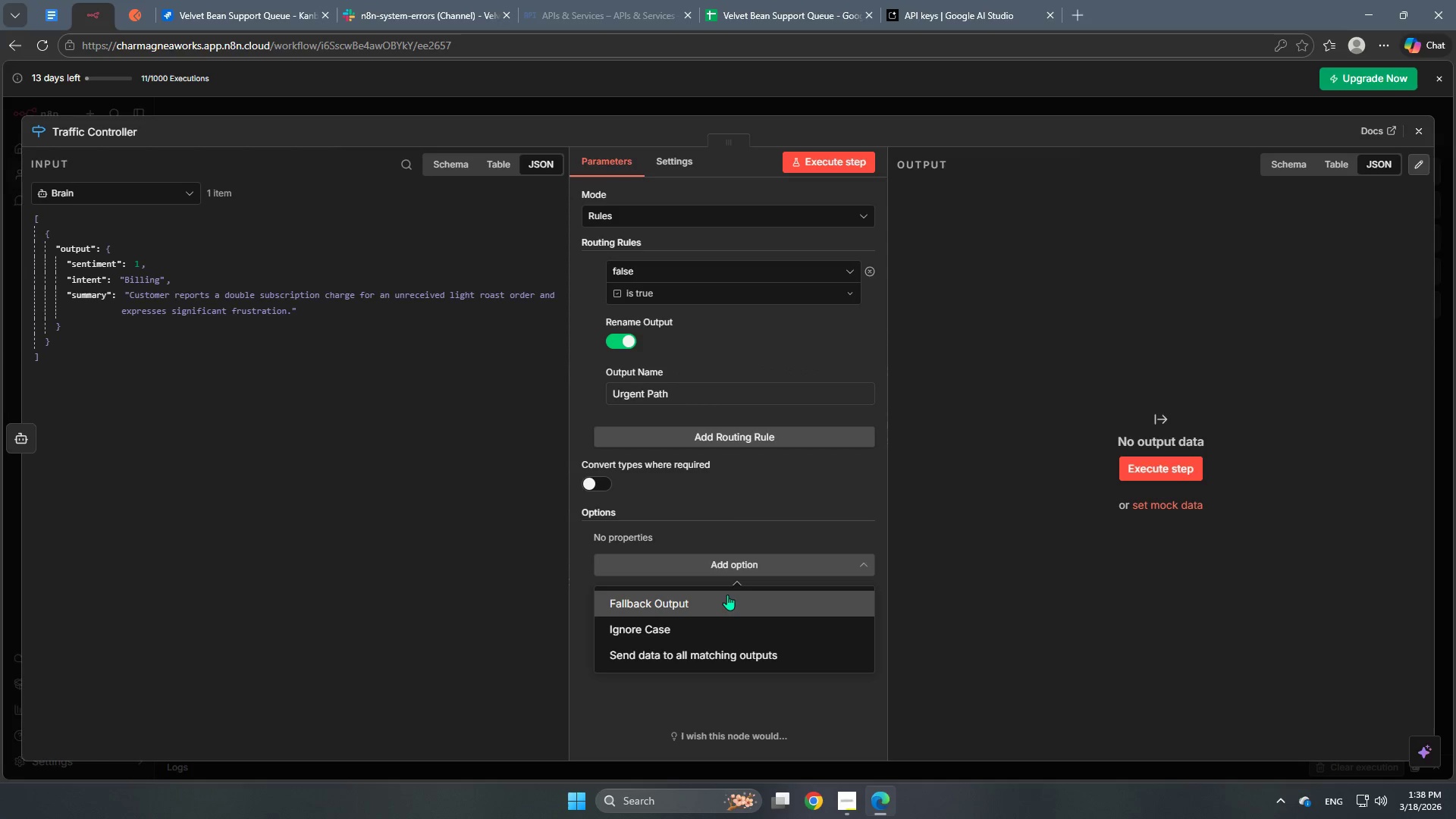 
left_click([727, 595])
 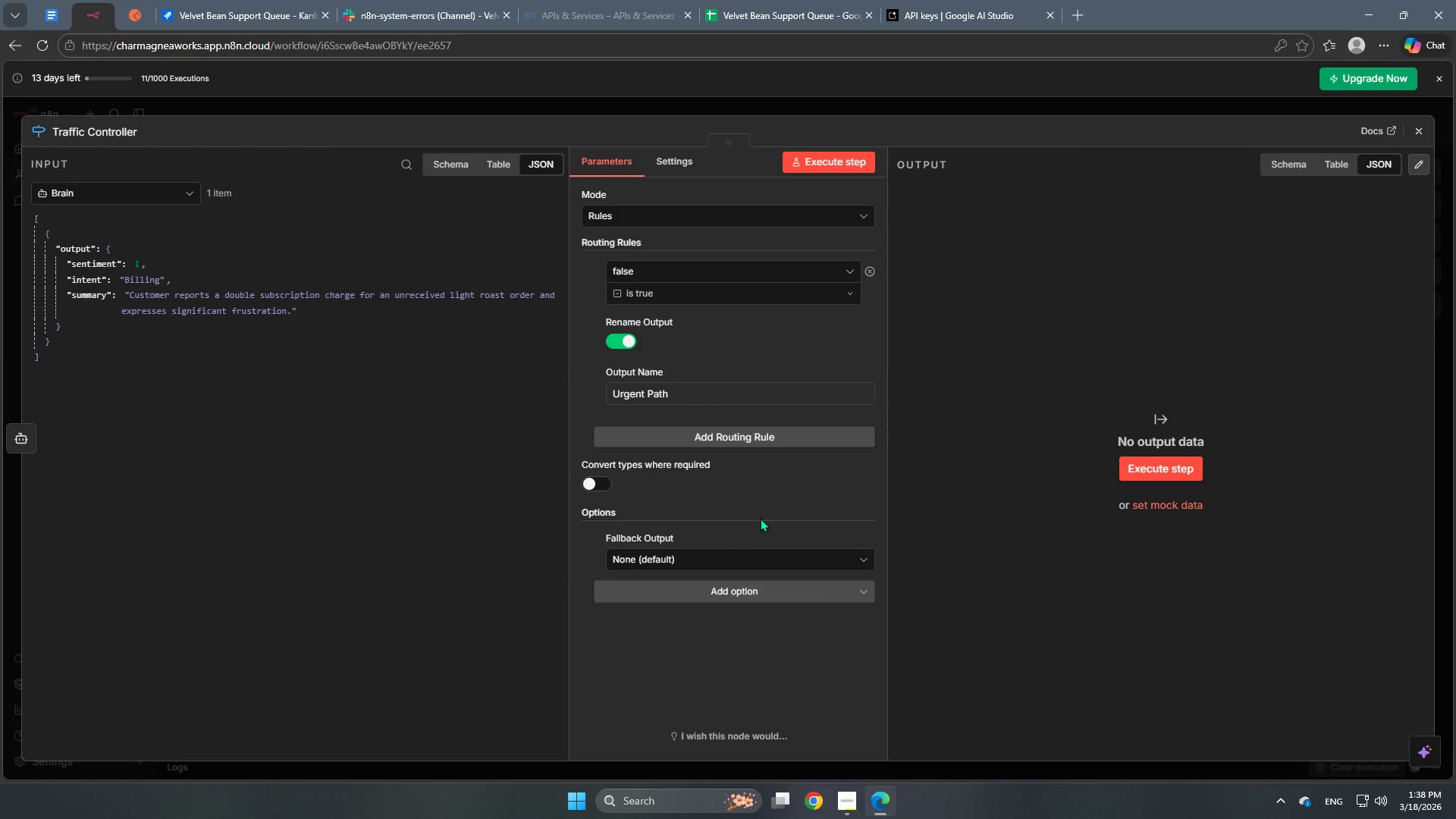 
scroll: coordinate [760, 518], scroll_direction: down, amount: 2.0
 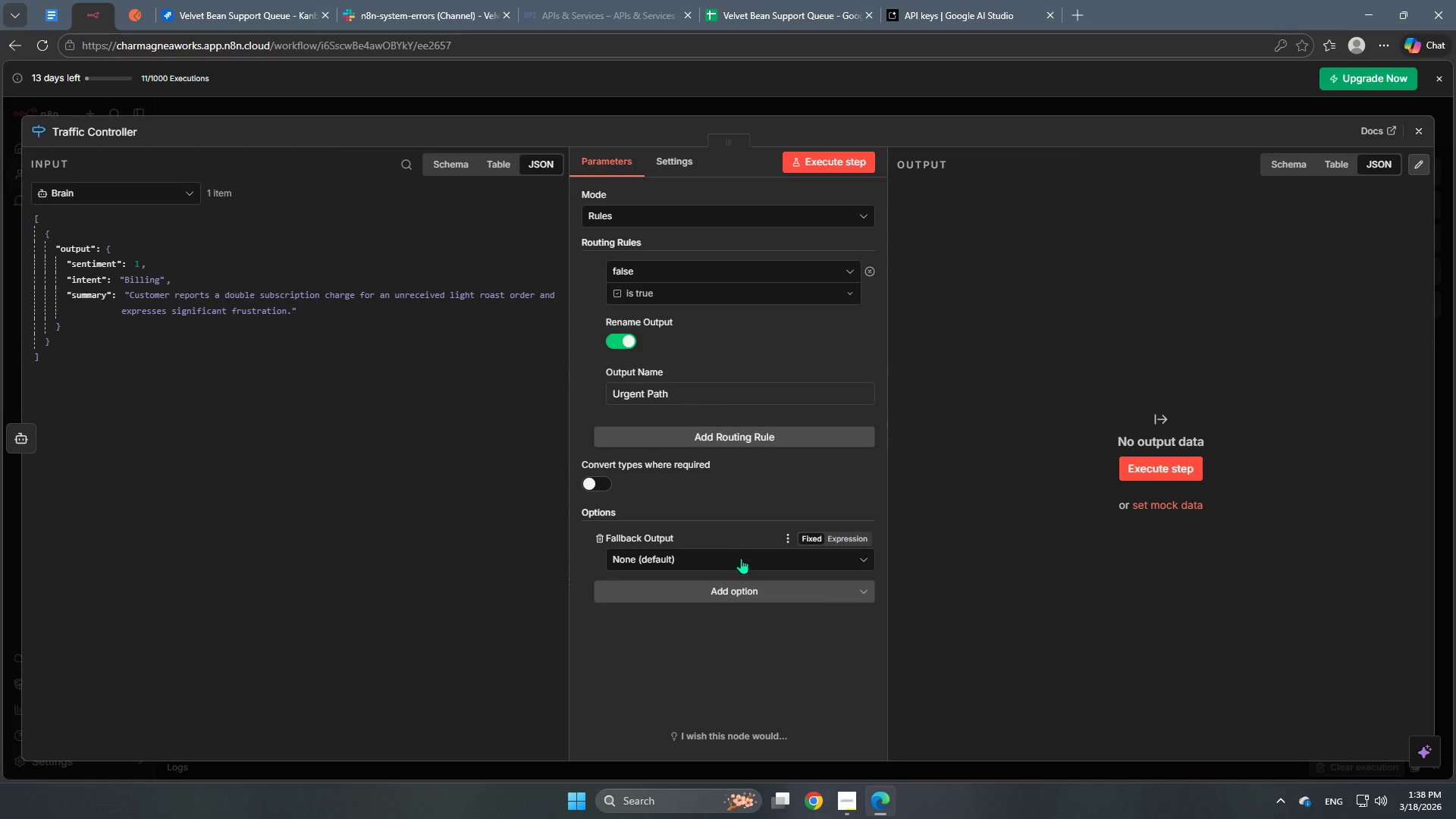 
left_click([740, 562])
 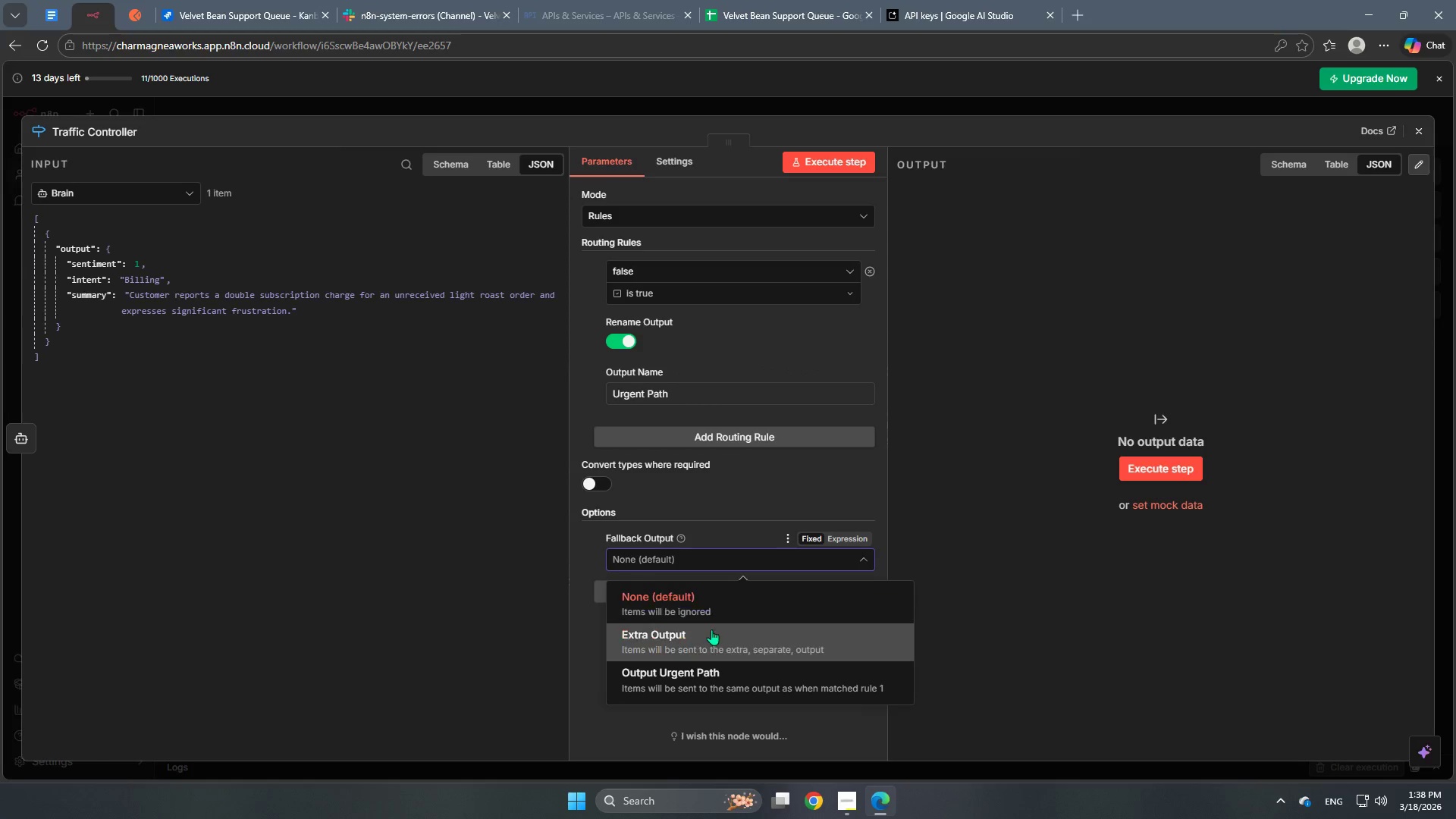 
left_click([711, 631])
 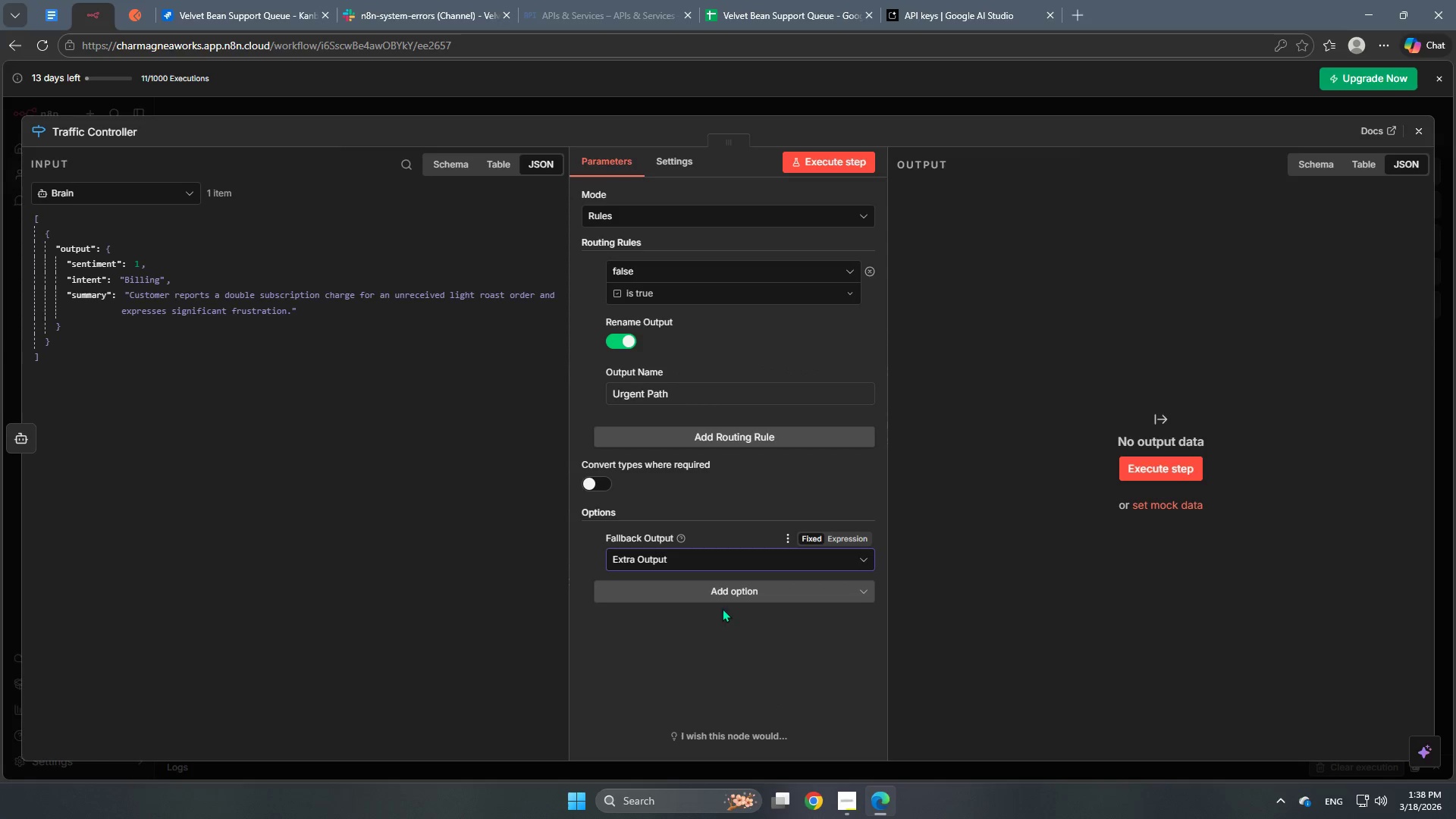 
left_click([733, 598])
 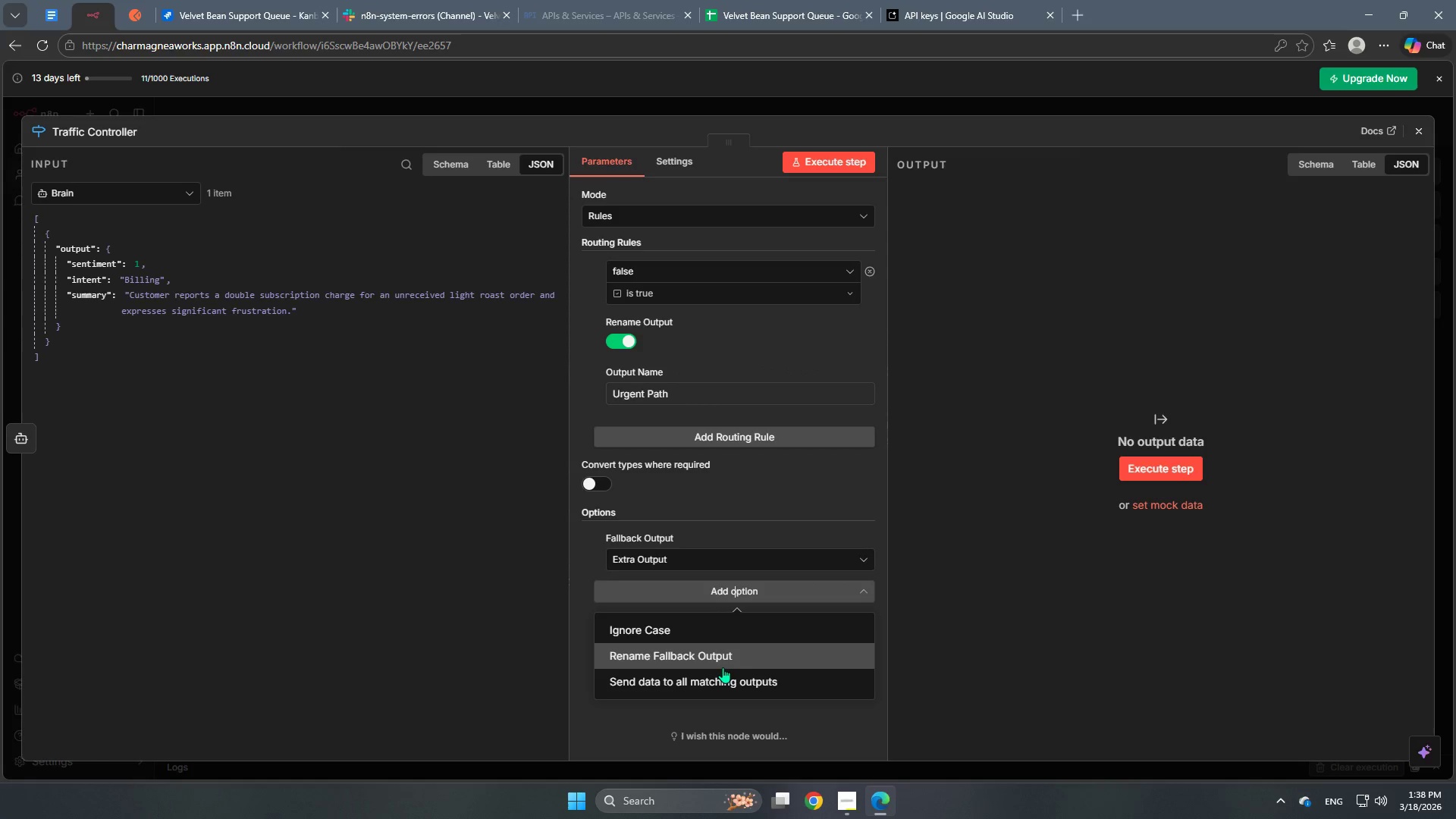 
left_click([726, 664])
 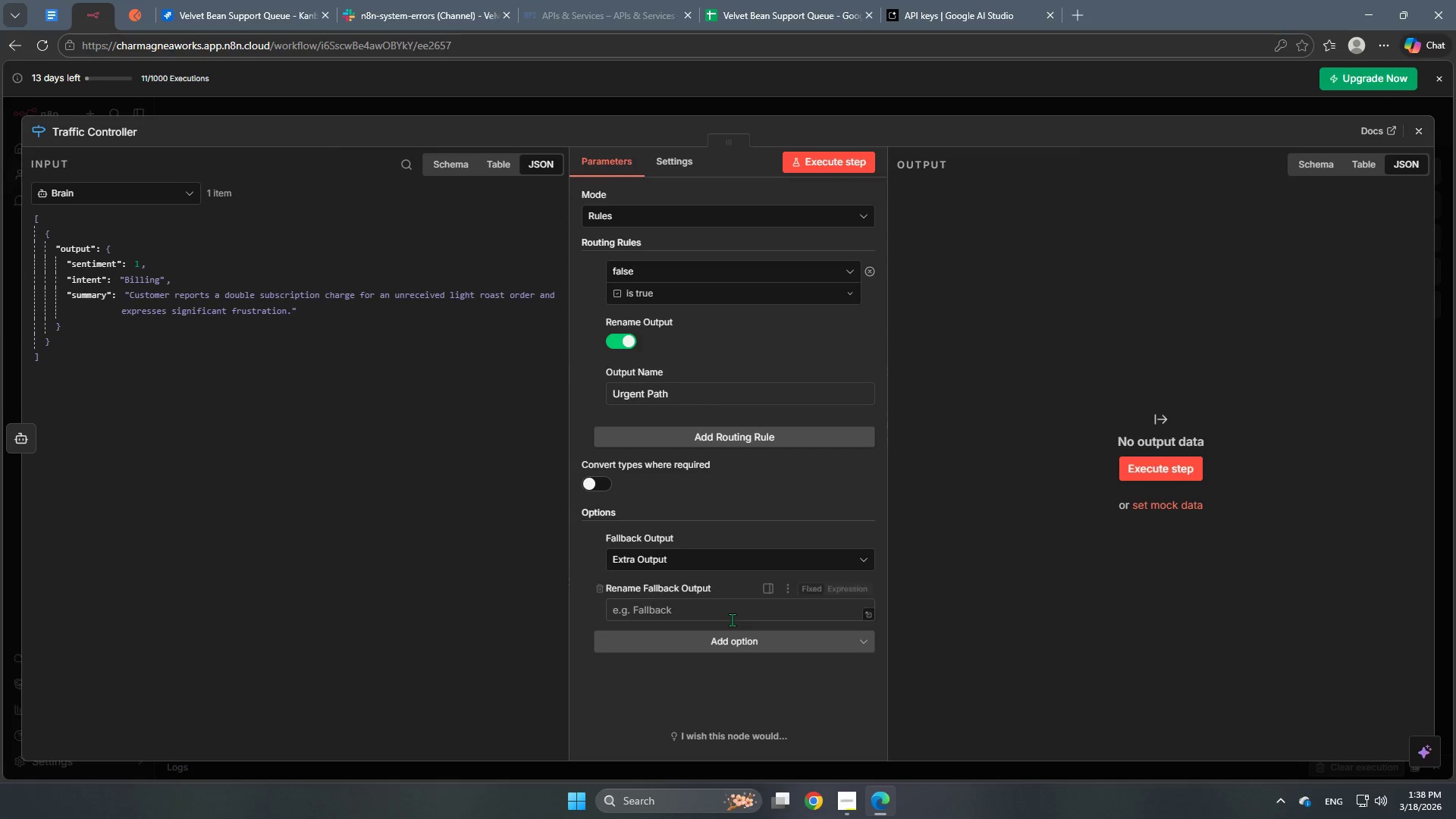 
left_click([732, 620])
 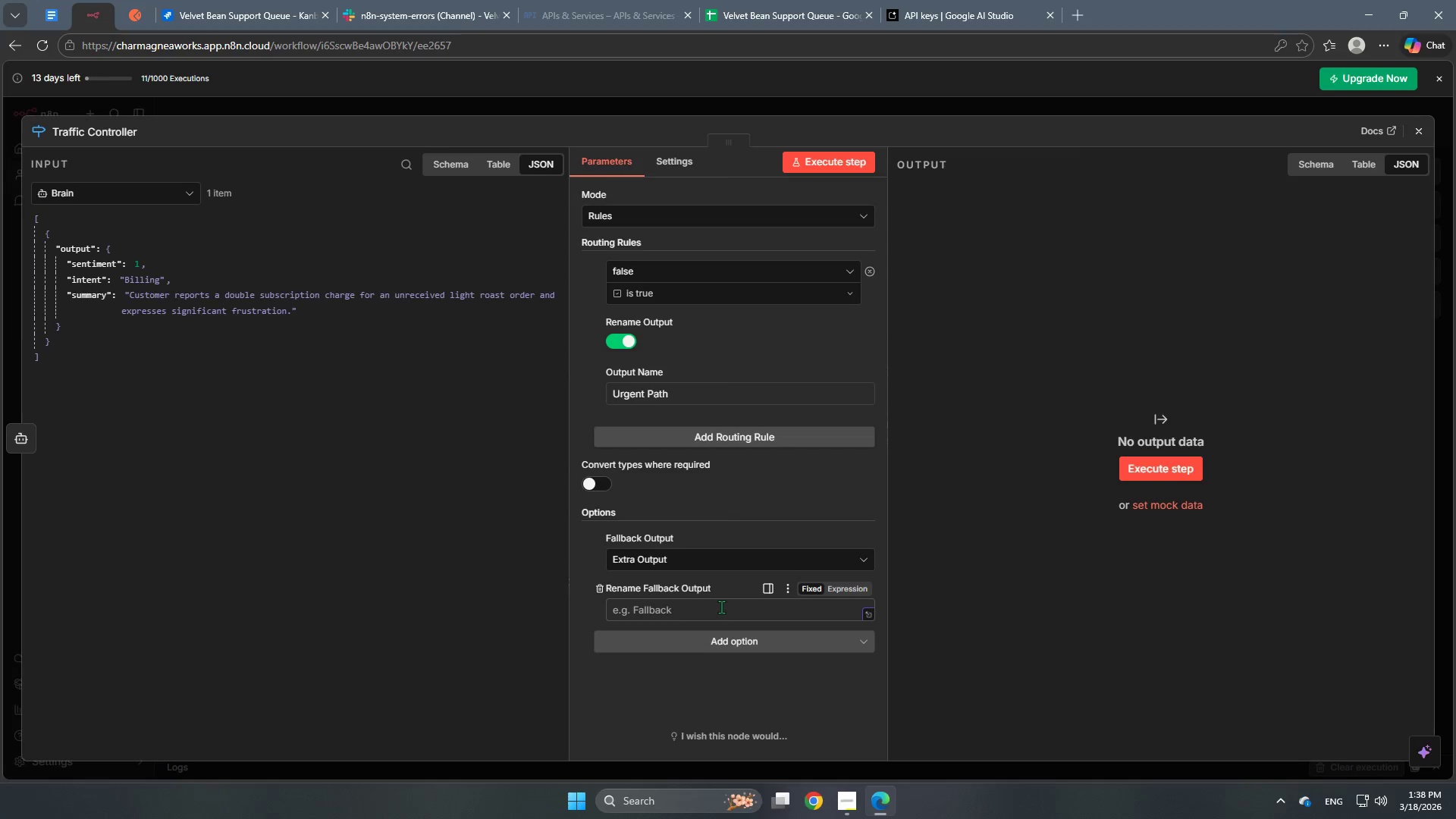 
type(Standard Path)
 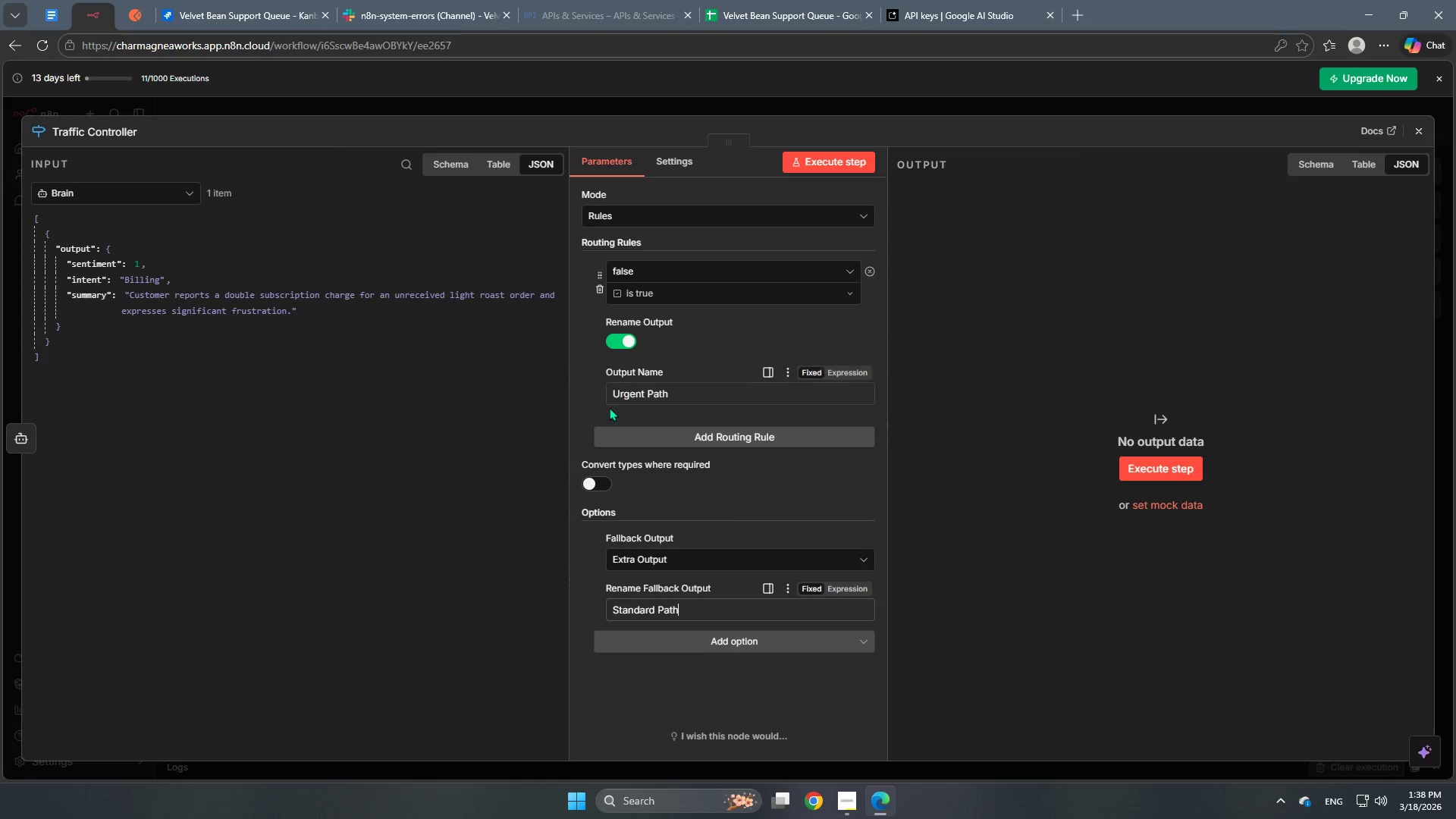 
left_click([587, 406])
 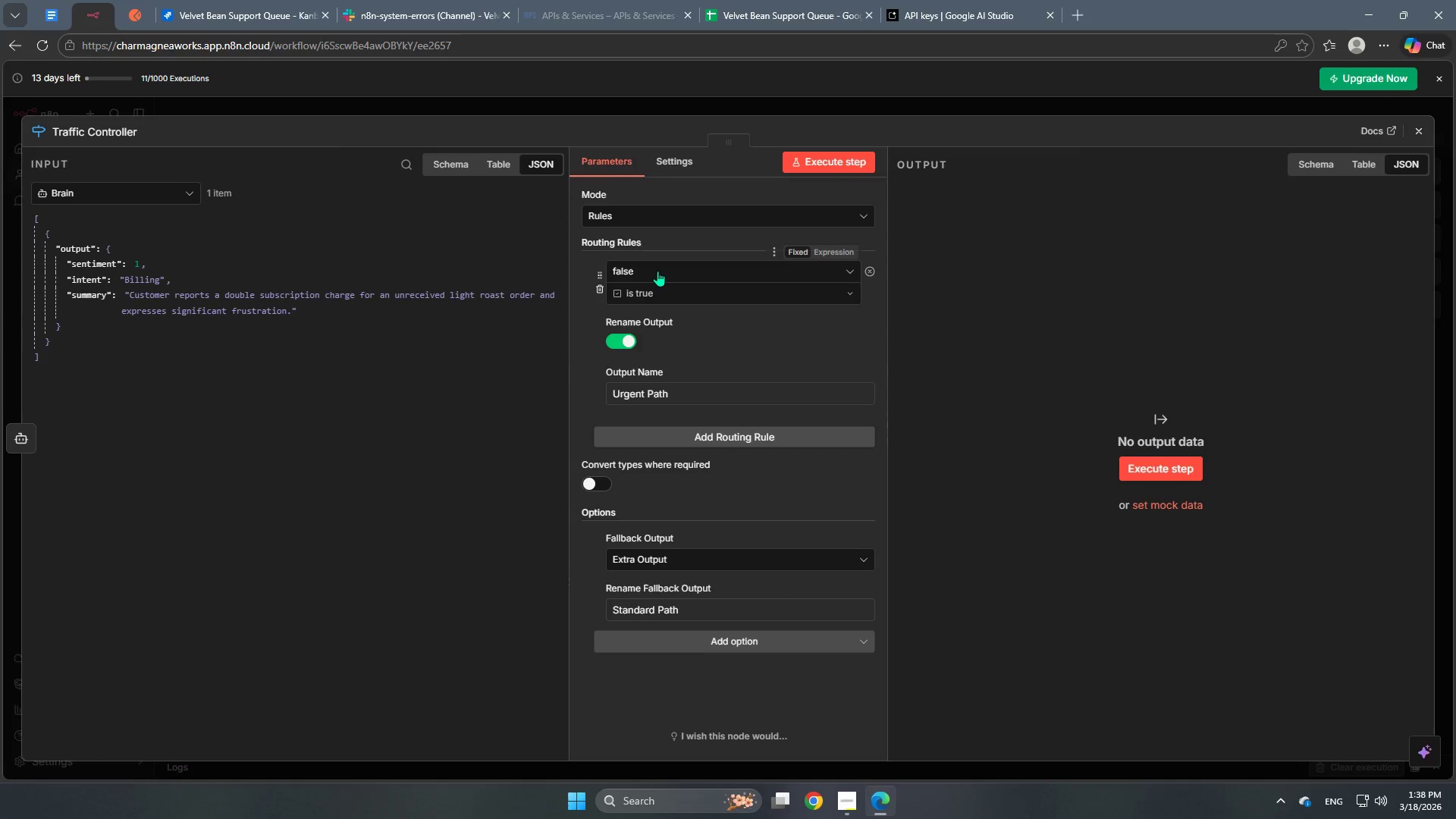 
left_click([659, 269])
 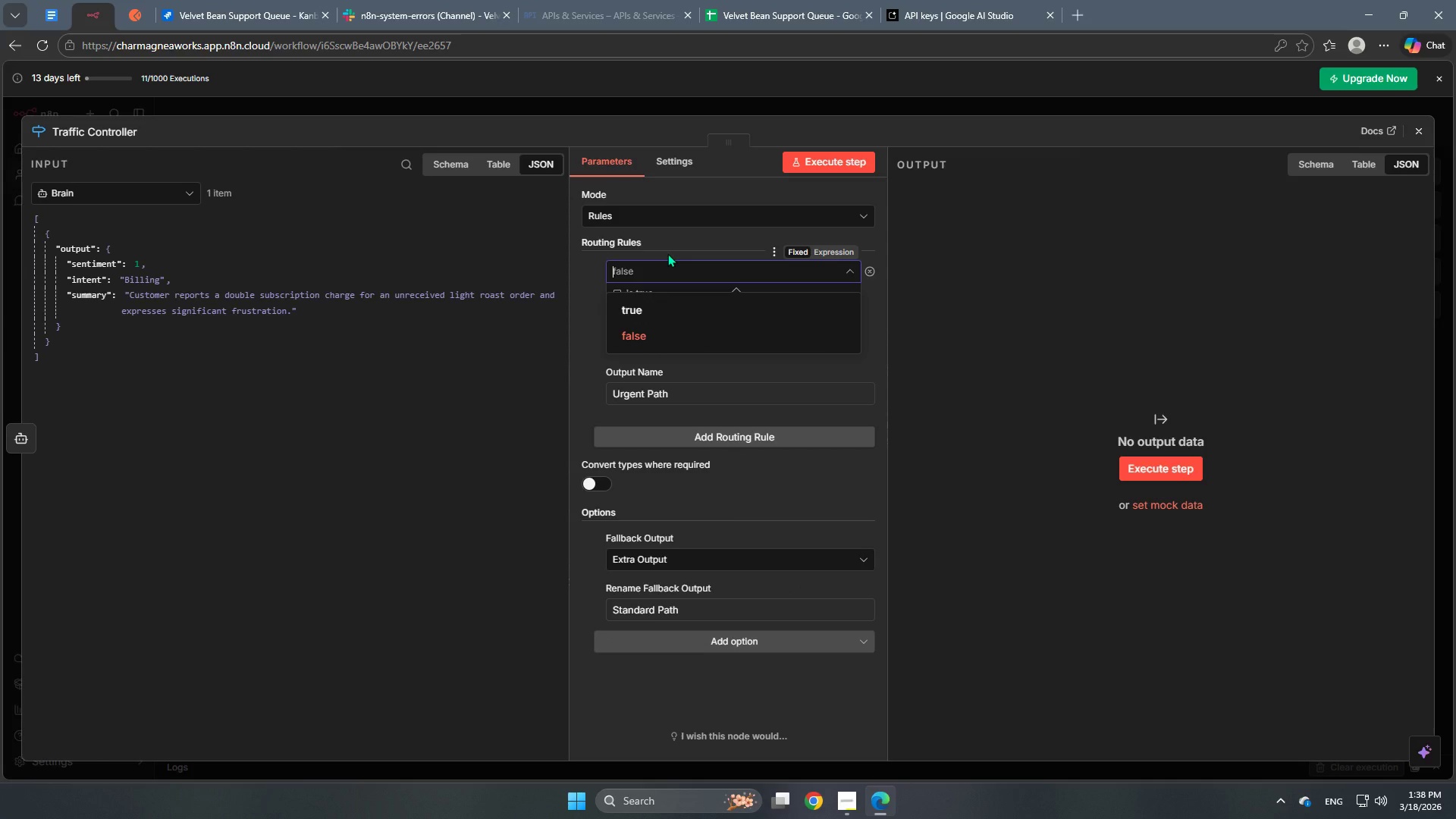 
wait(7.22)
 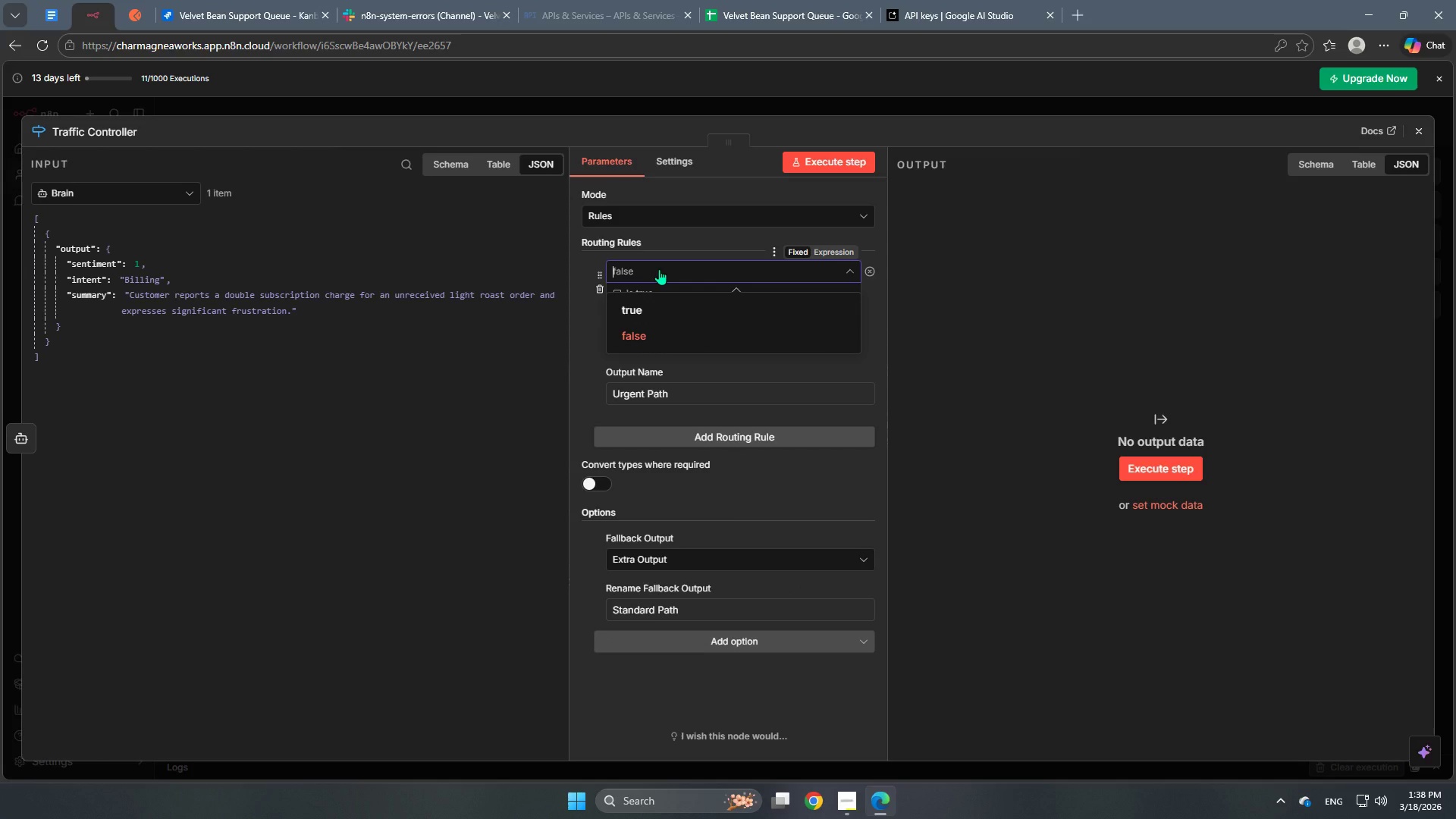 
left_click([852, 251])
 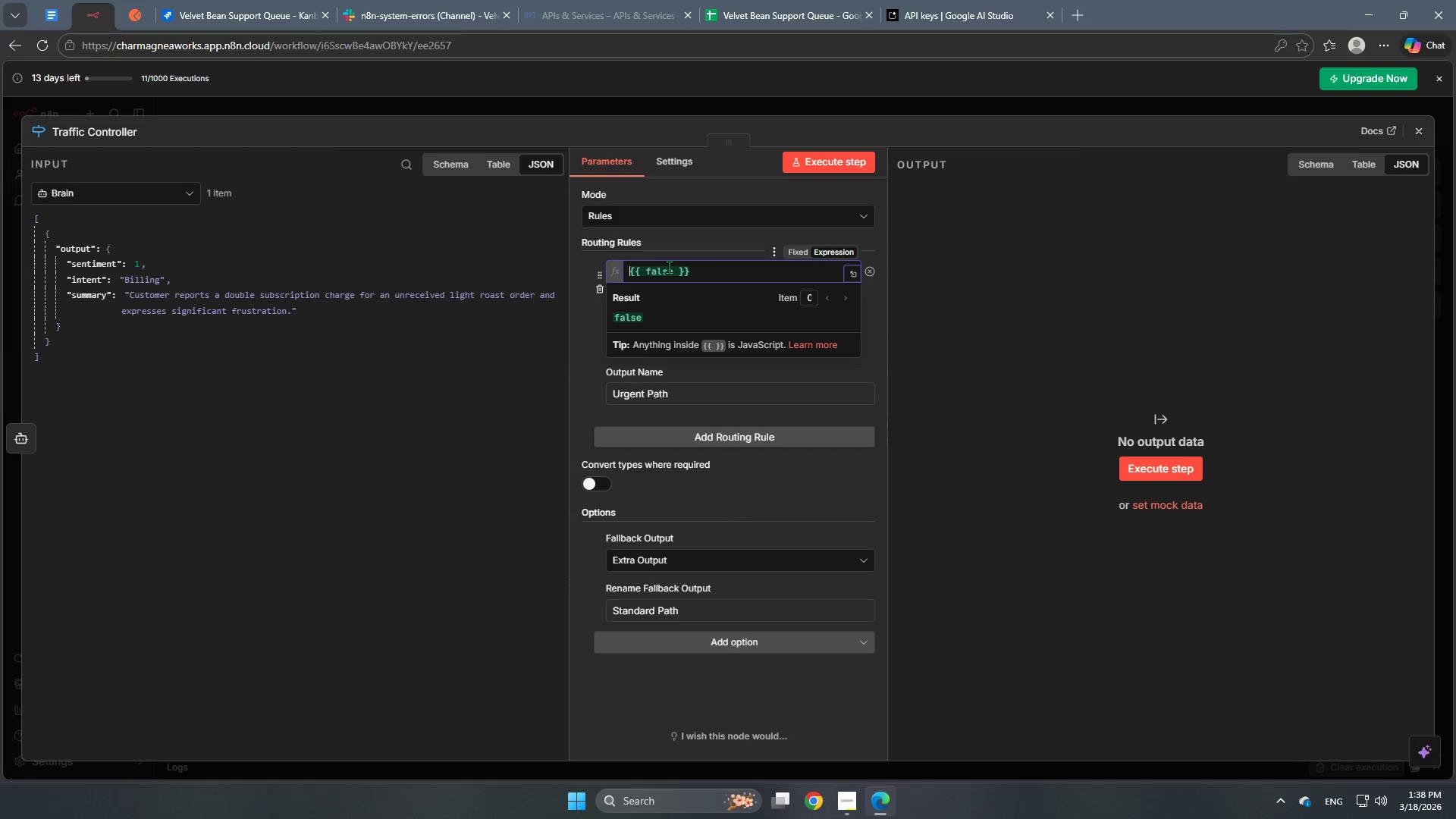 
left_click([675, 271])
 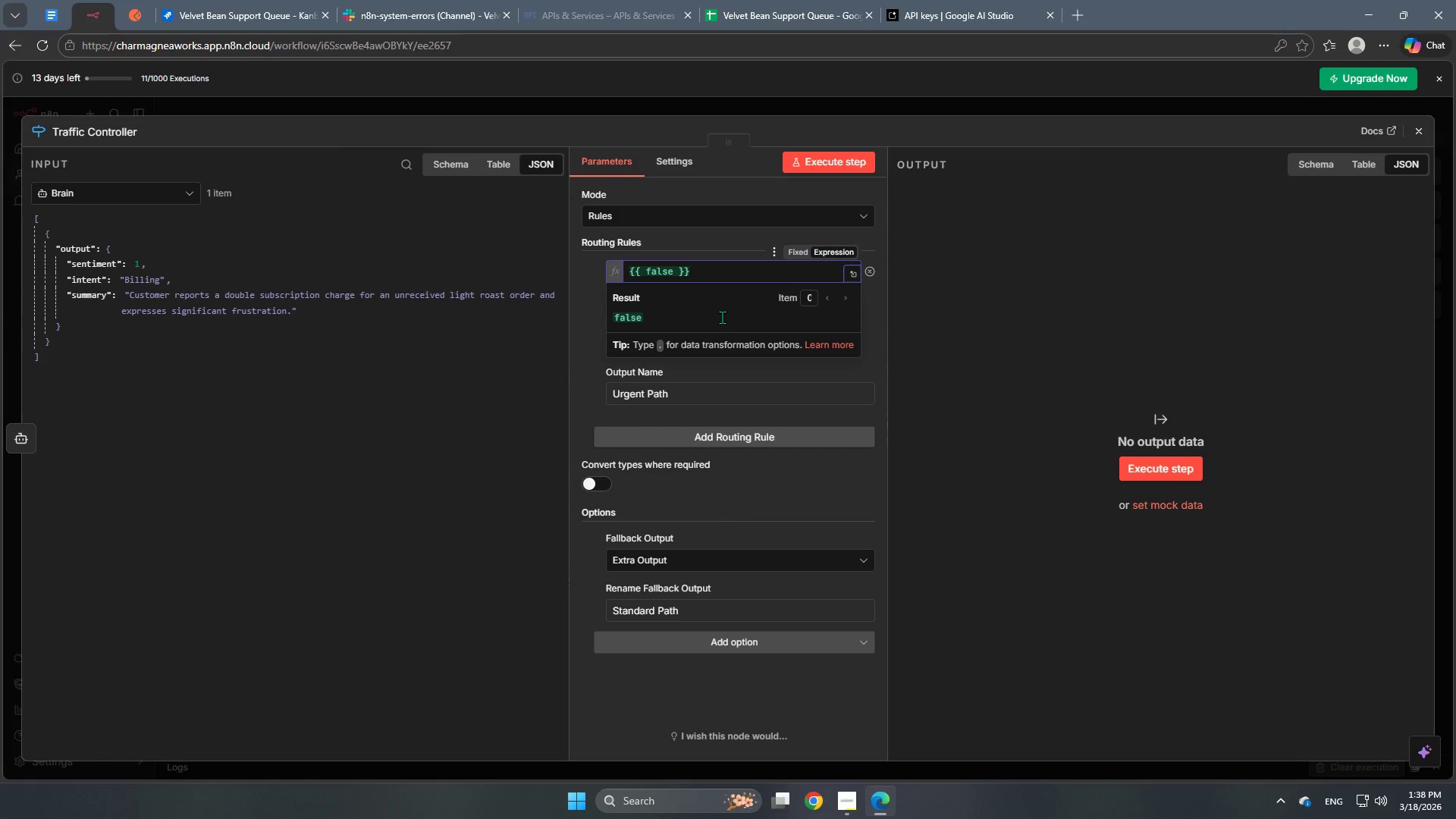 
key(Backspace)
 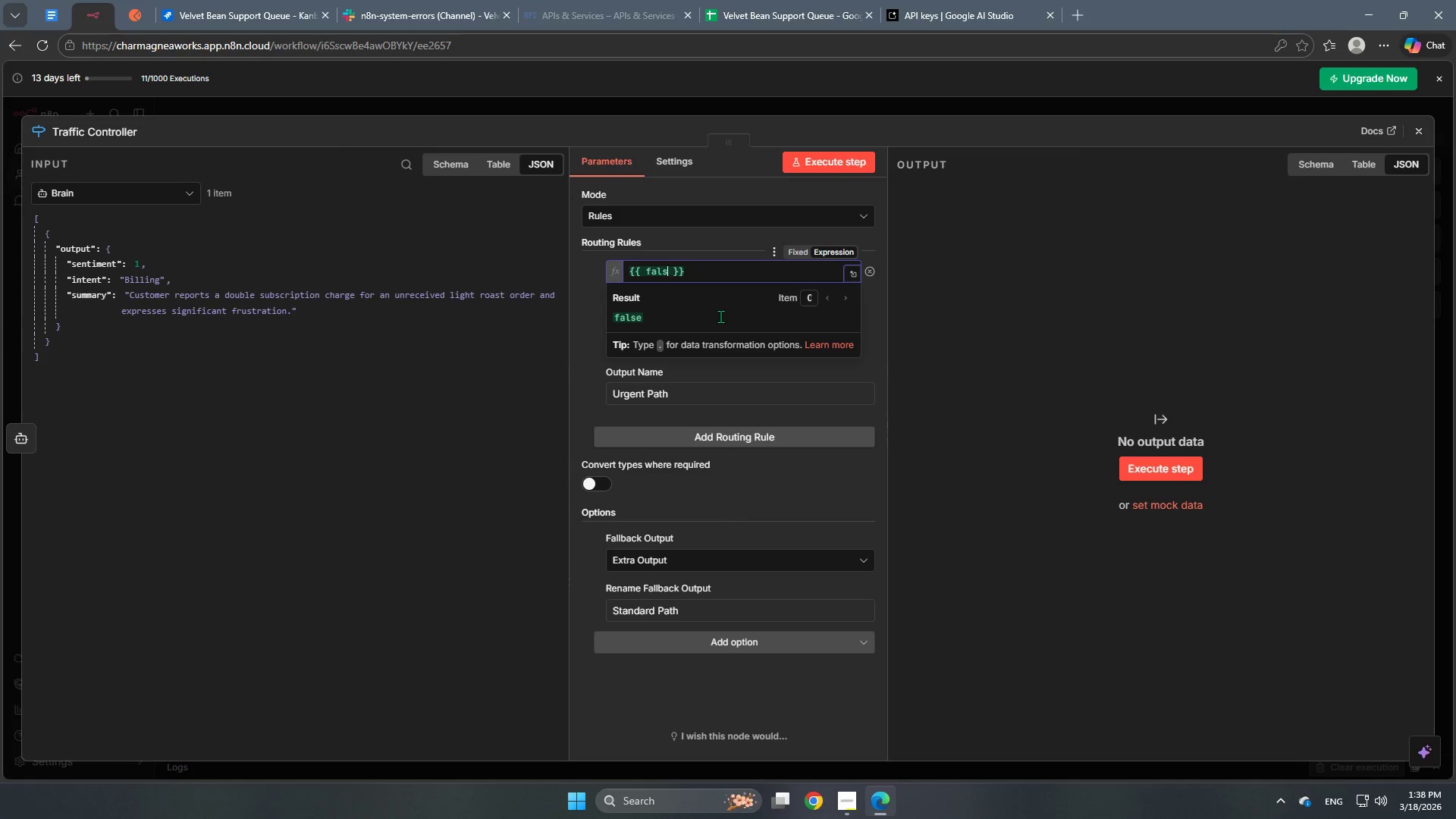 
key(Backspace)
 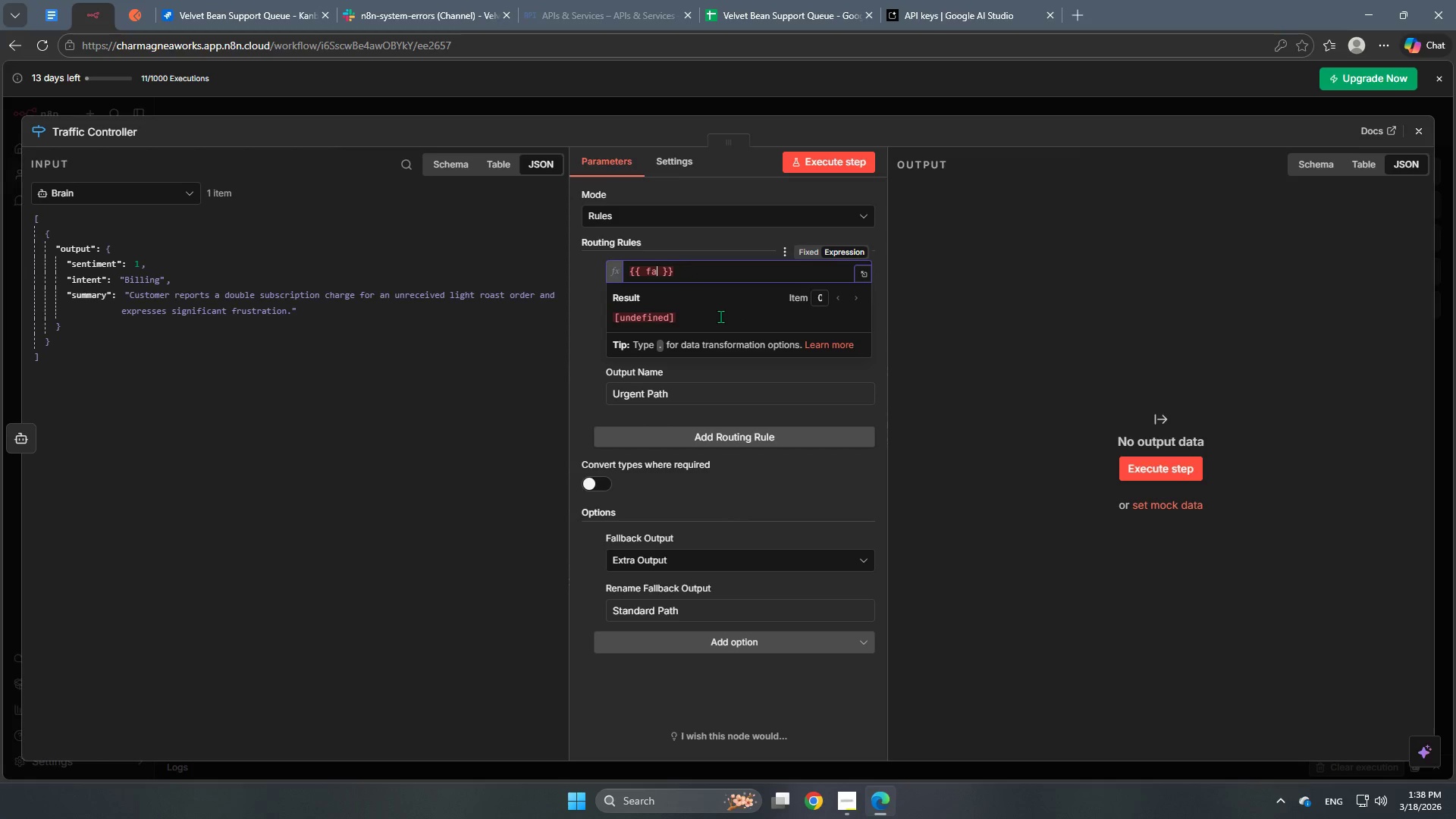 
key(Backspace)
 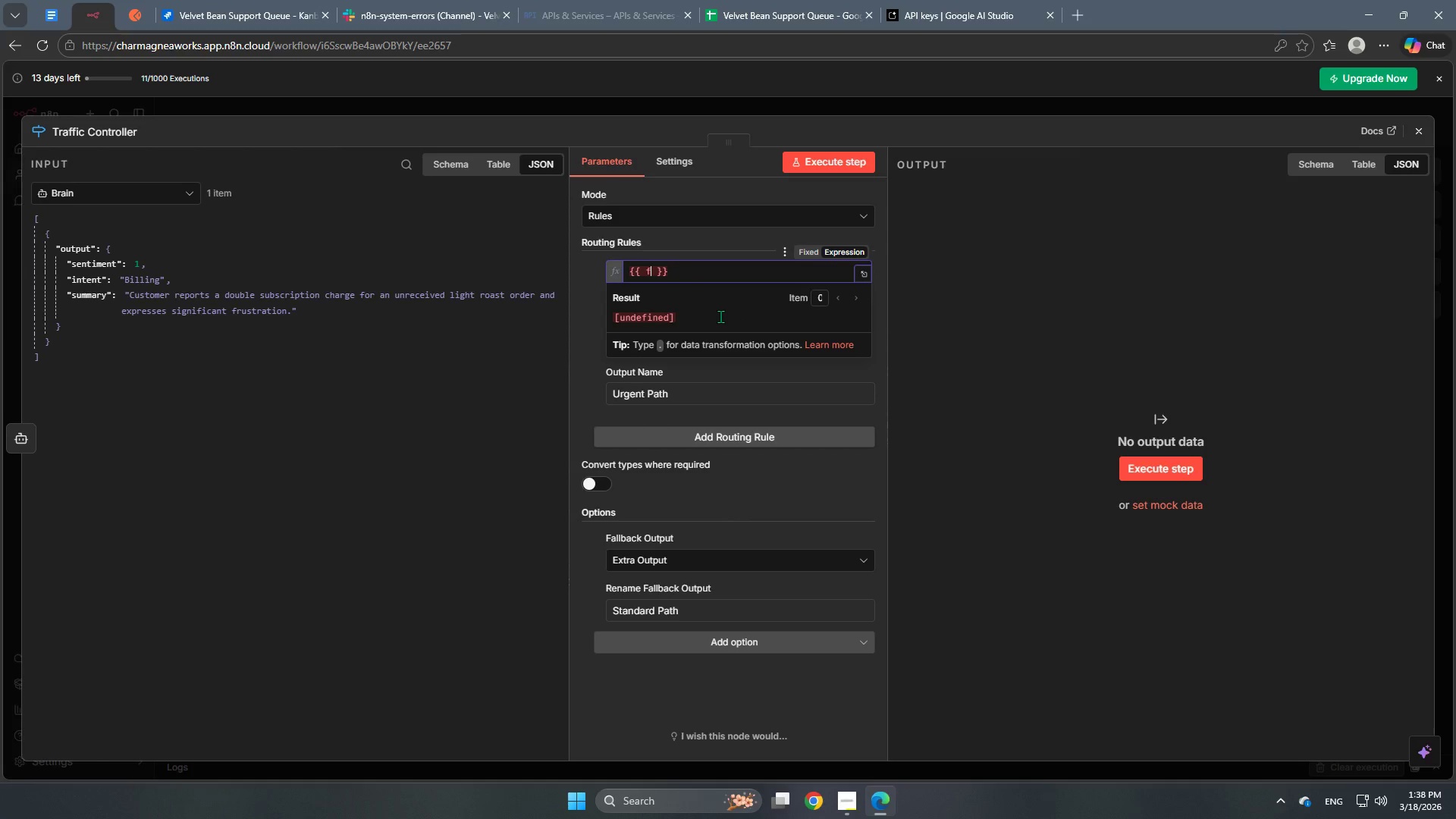 
key(Backspace)
 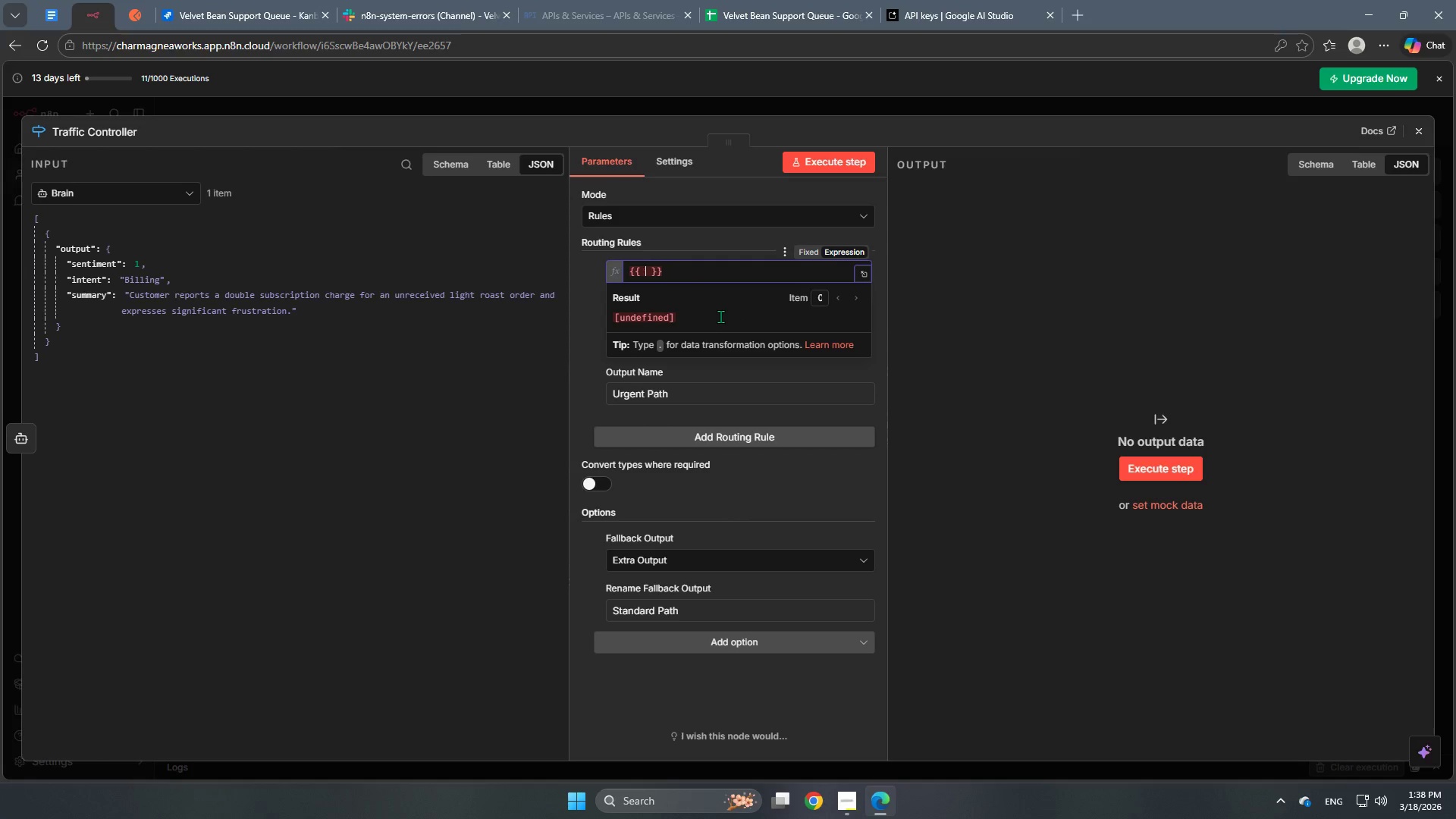 
key(Backspace)
 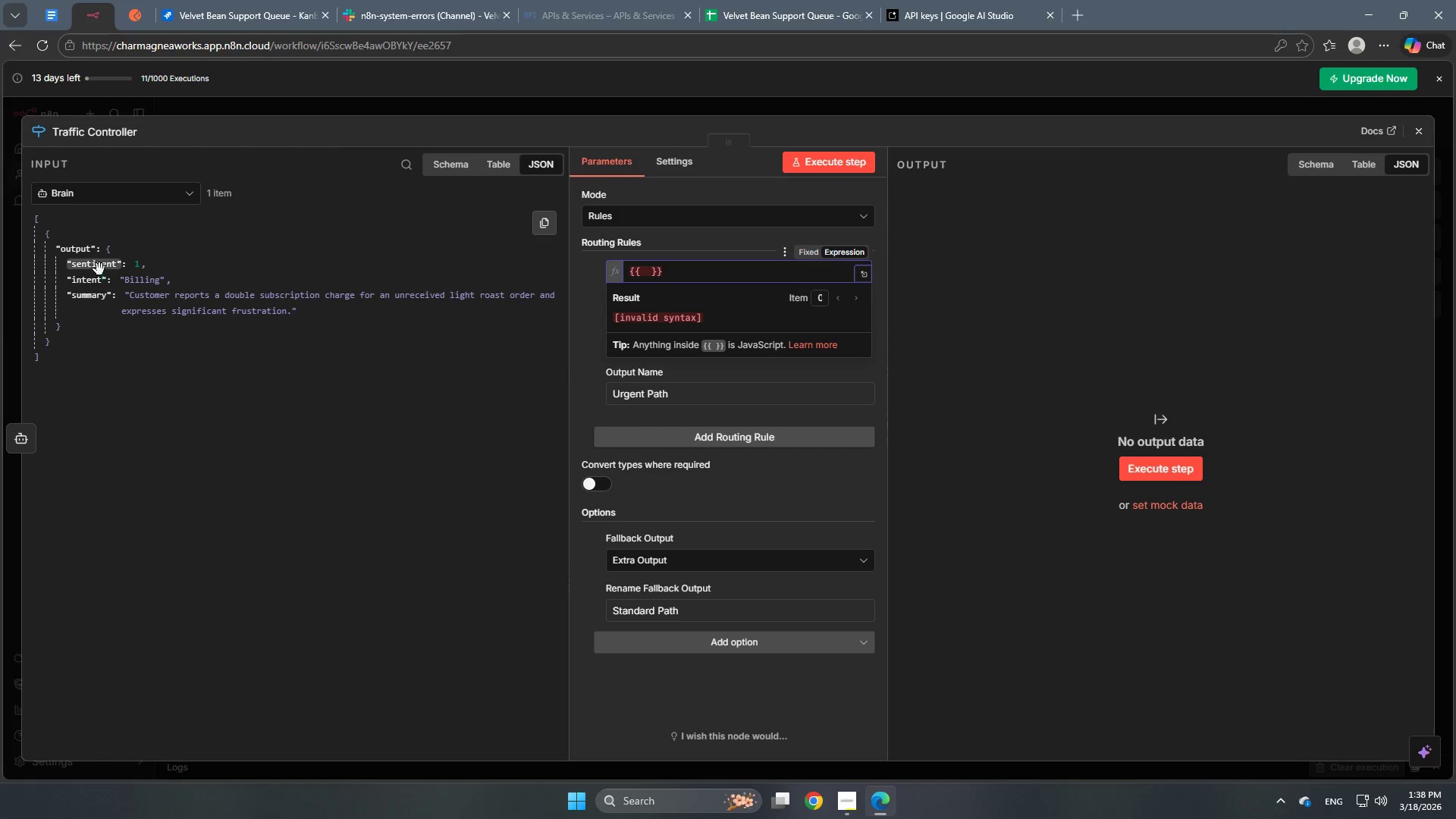 
left_click_drag(start_coordinate=[101, 268], to_coordinate=[645, 278])
 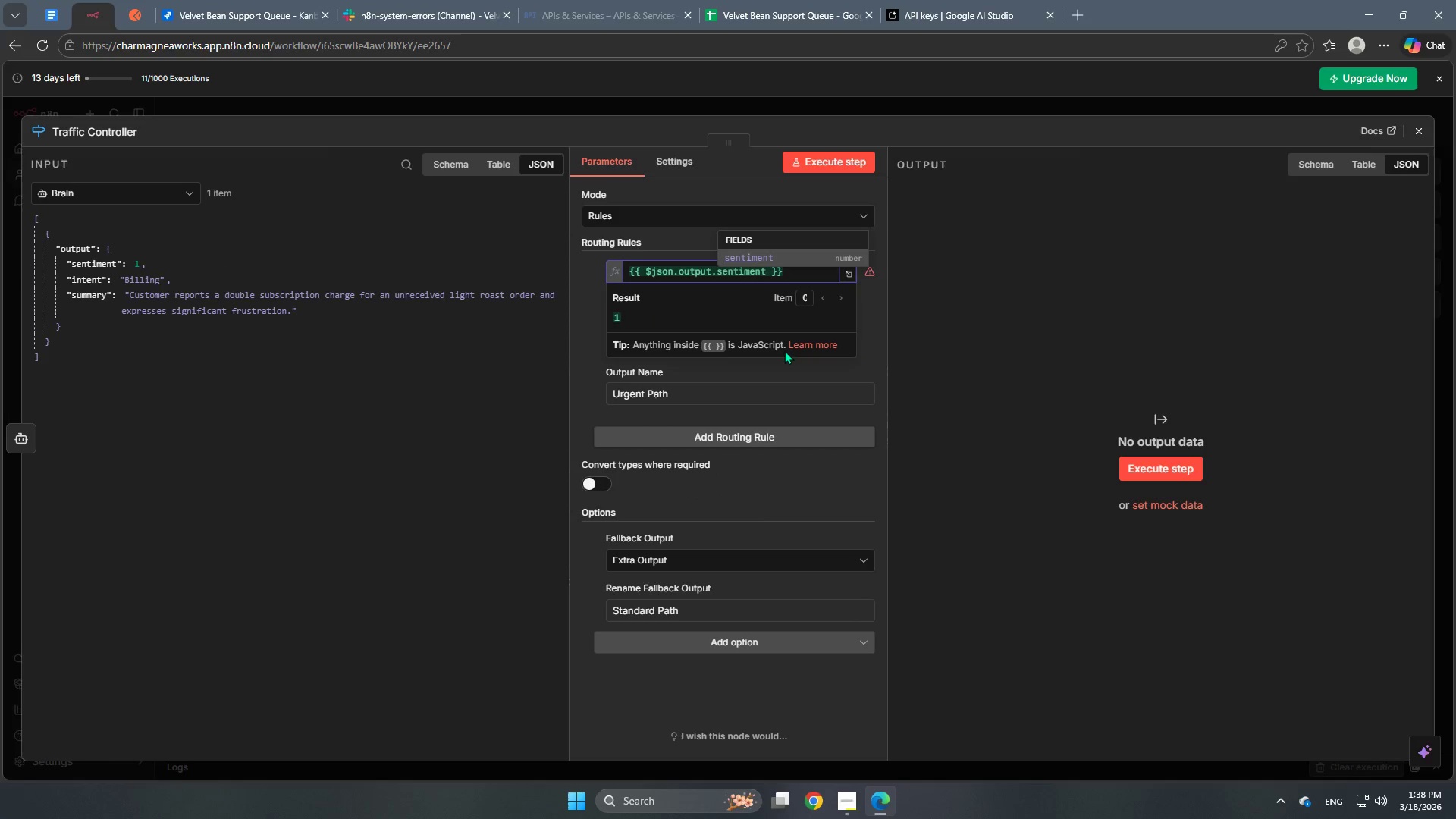 
key(ArrowRight)
 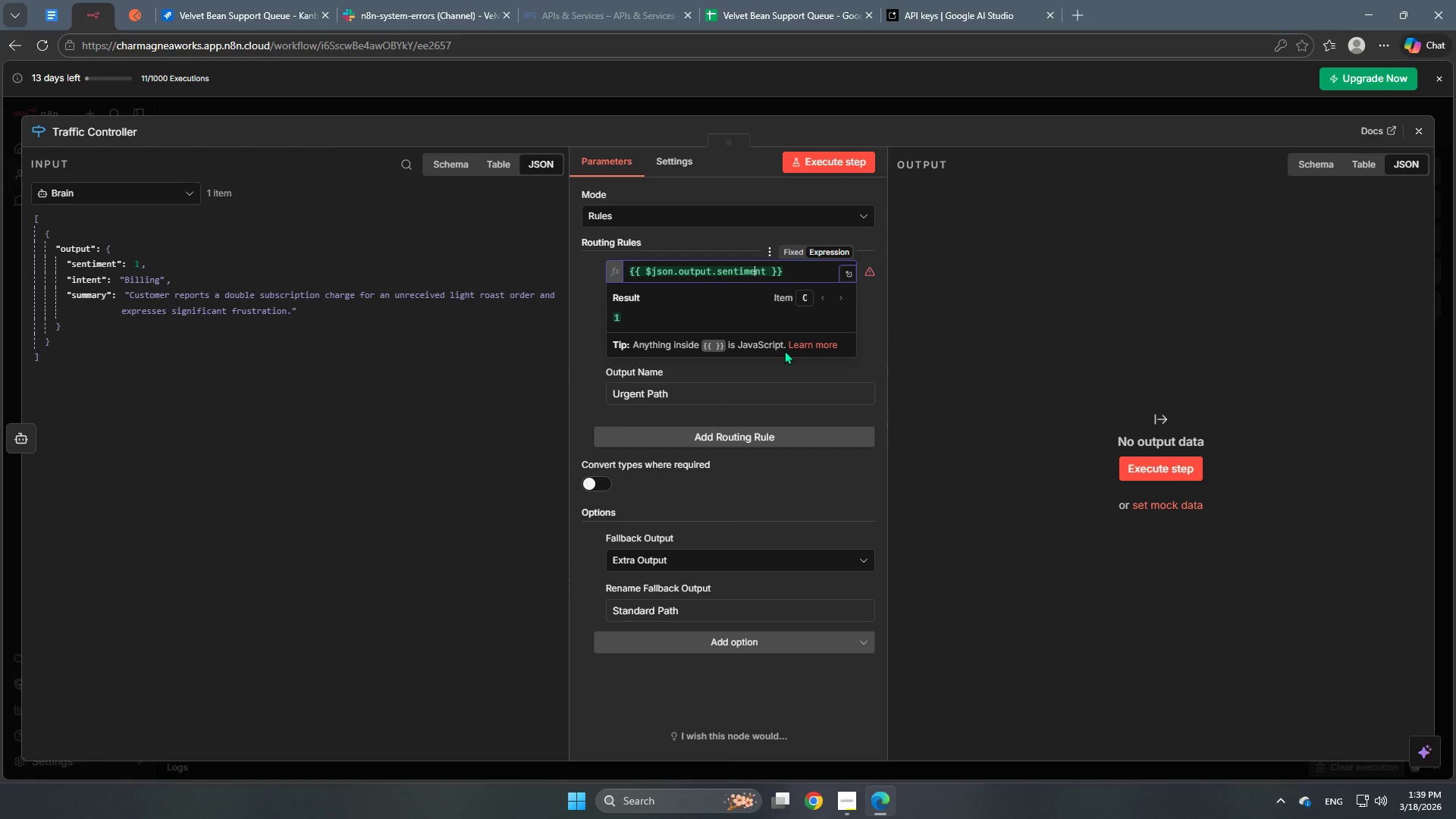 
key(ArrowRight)
 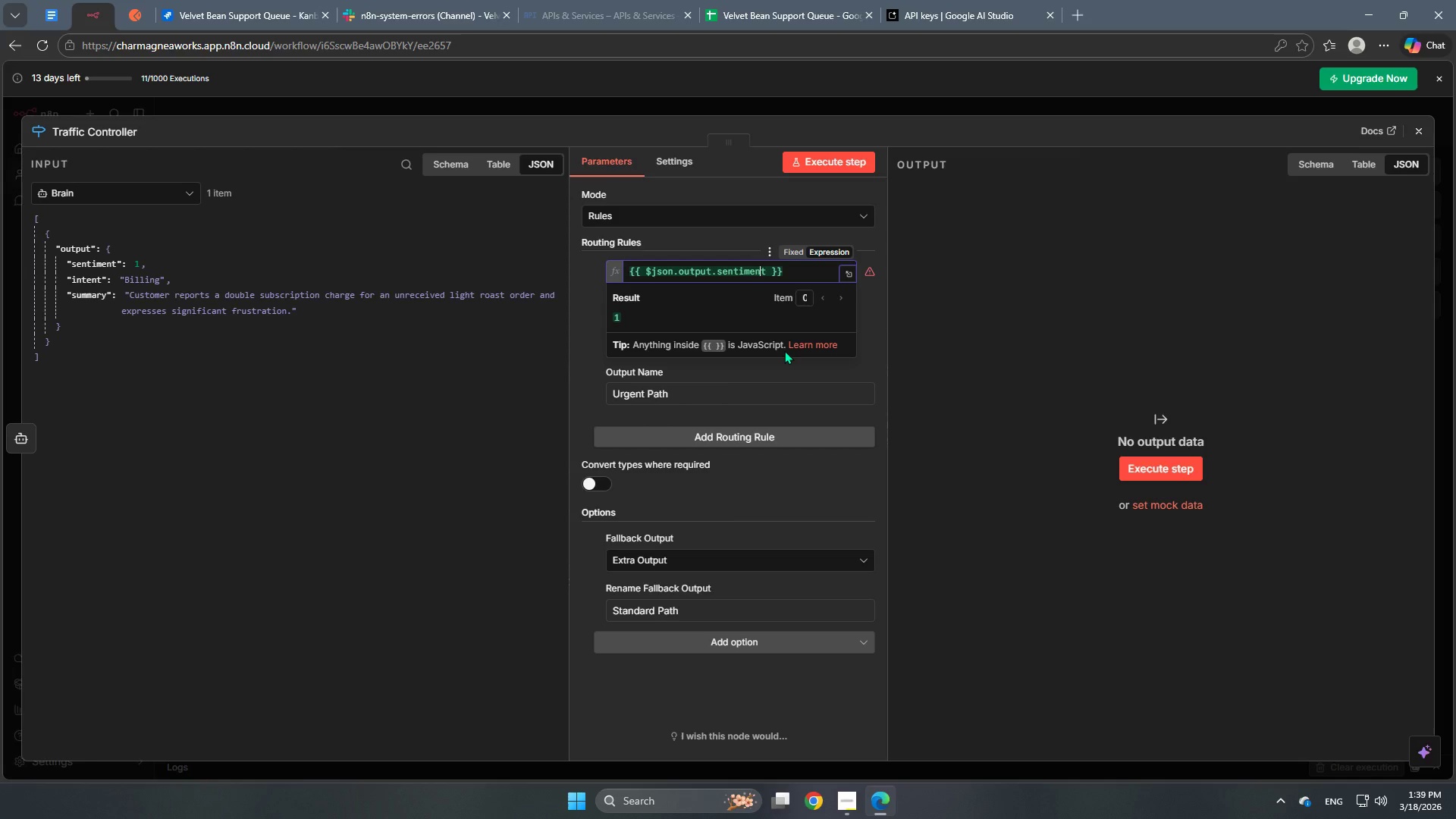 
key(ArrowRight)
 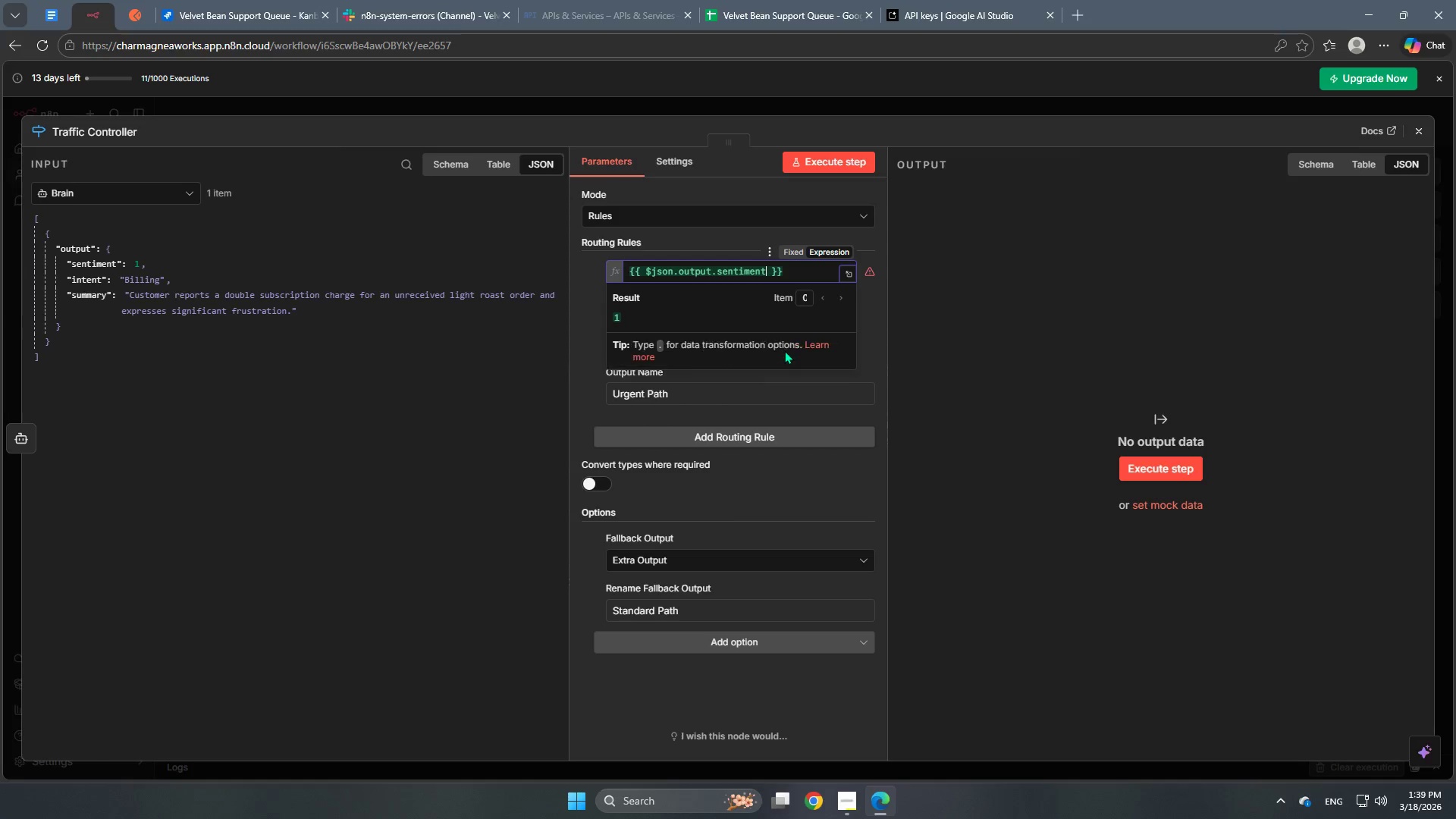 
key(ArrowRight)
 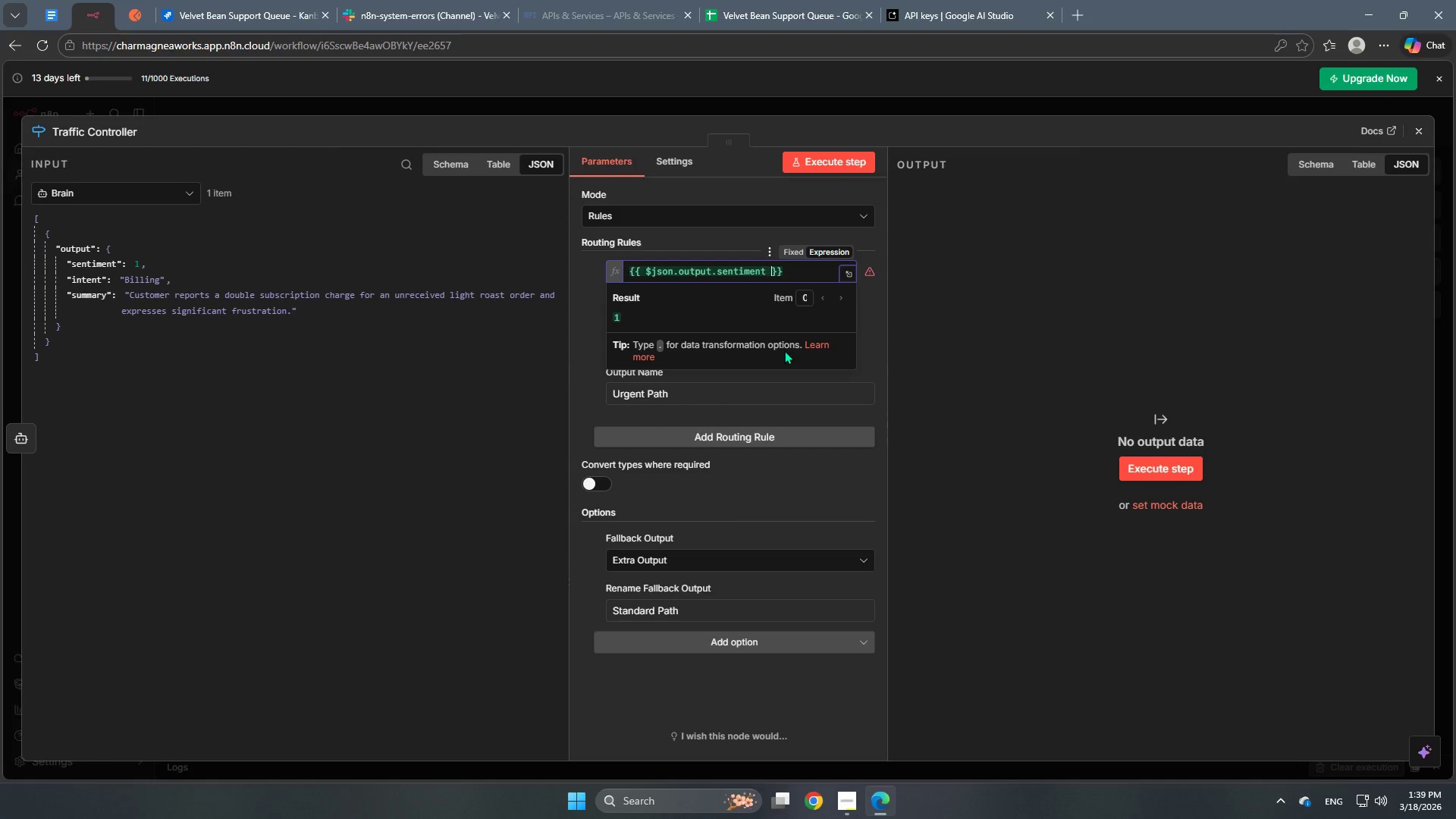 
key(ArrowRight)
 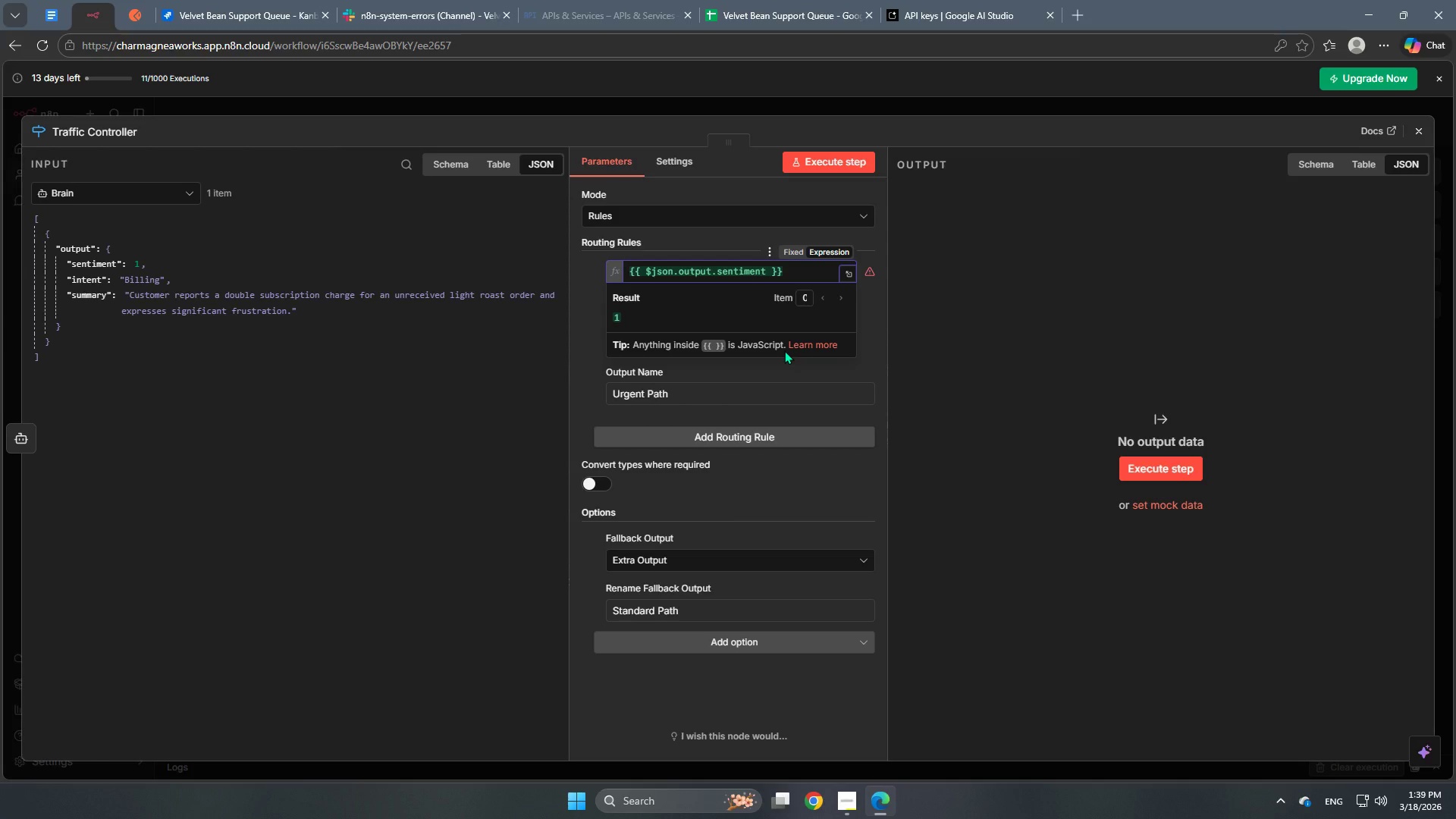 
key(ArrowLeft)
 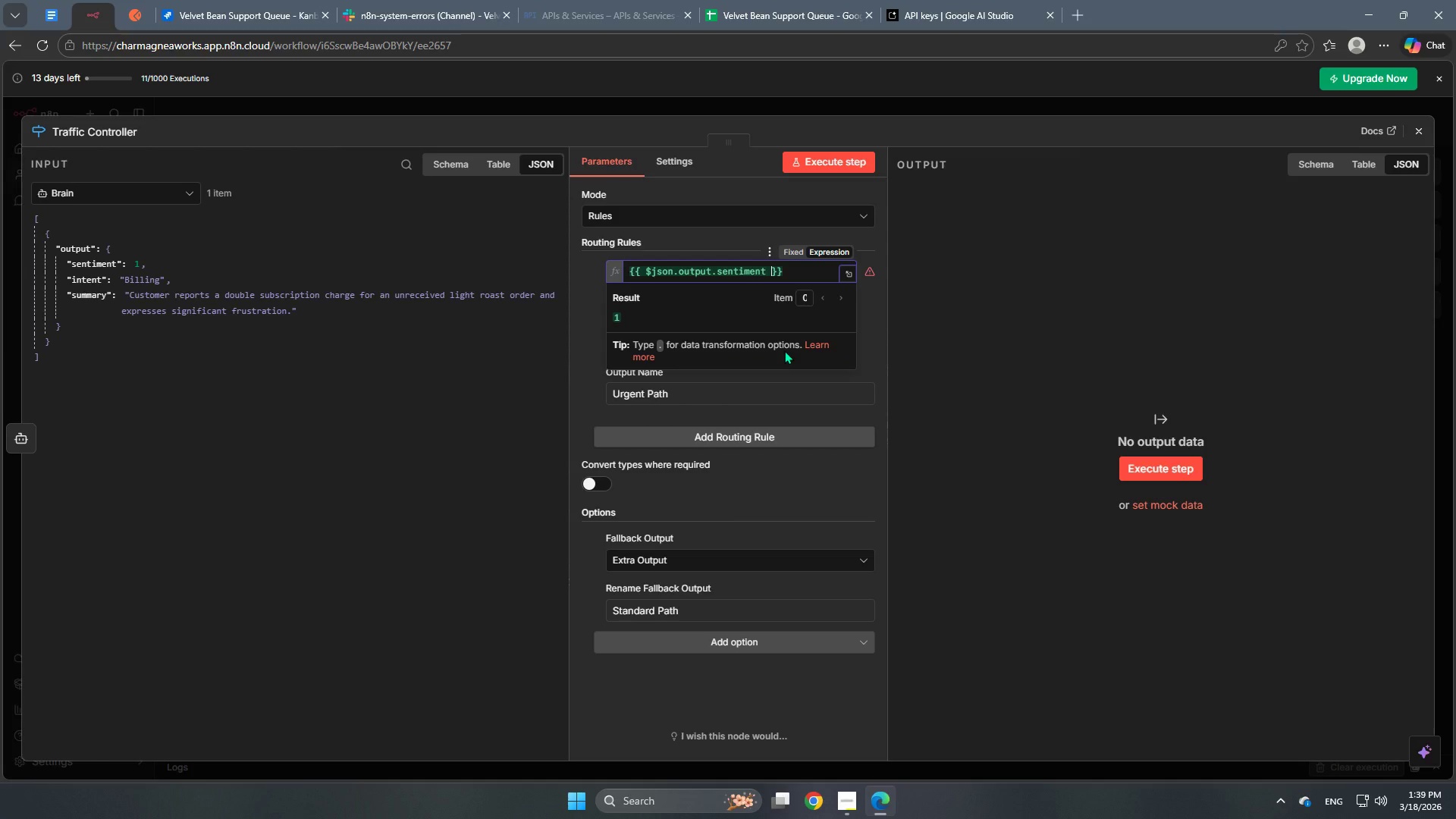 
key(Shift+ShiftRight)
 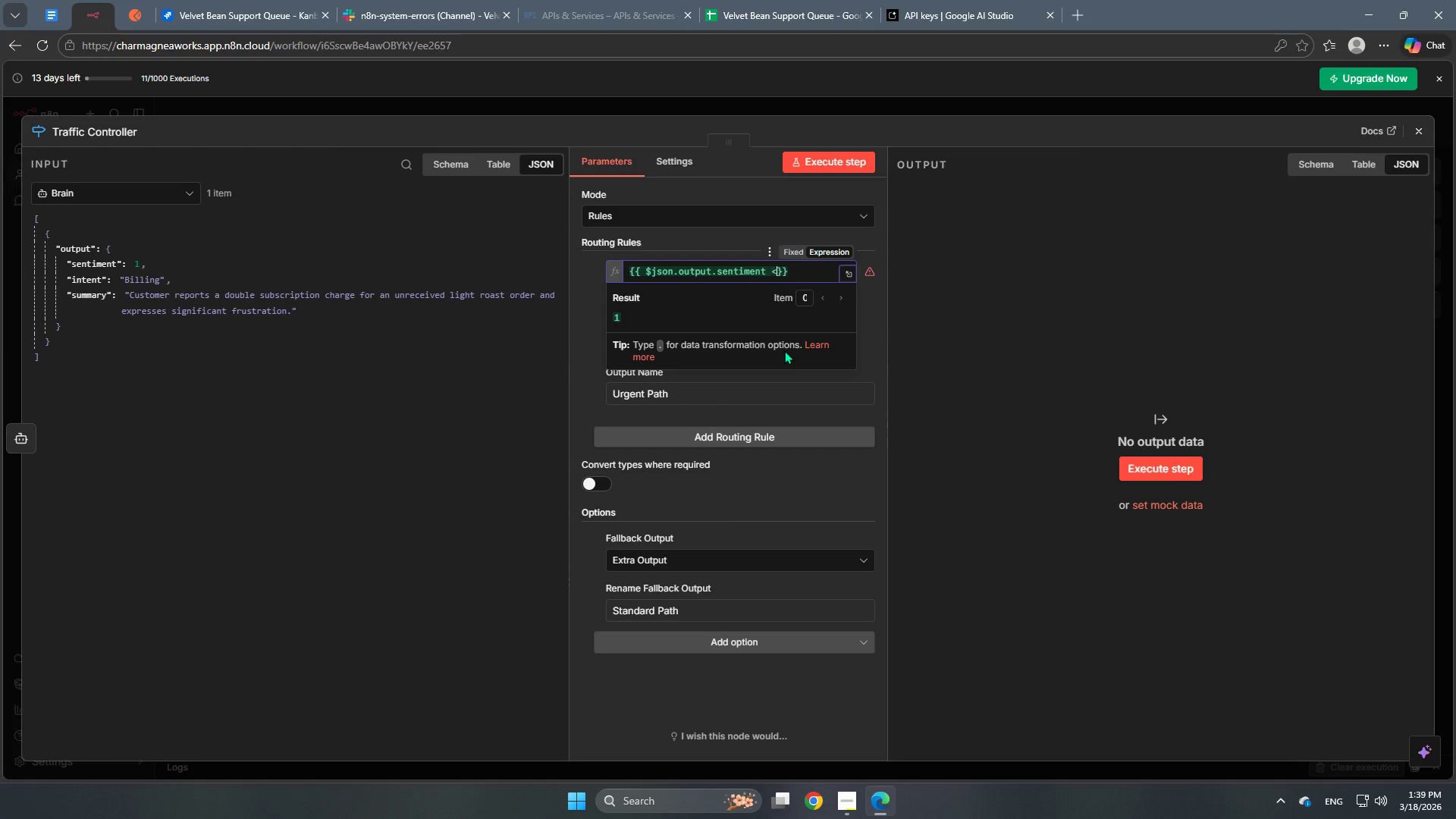 
key(Shift+Comma)
 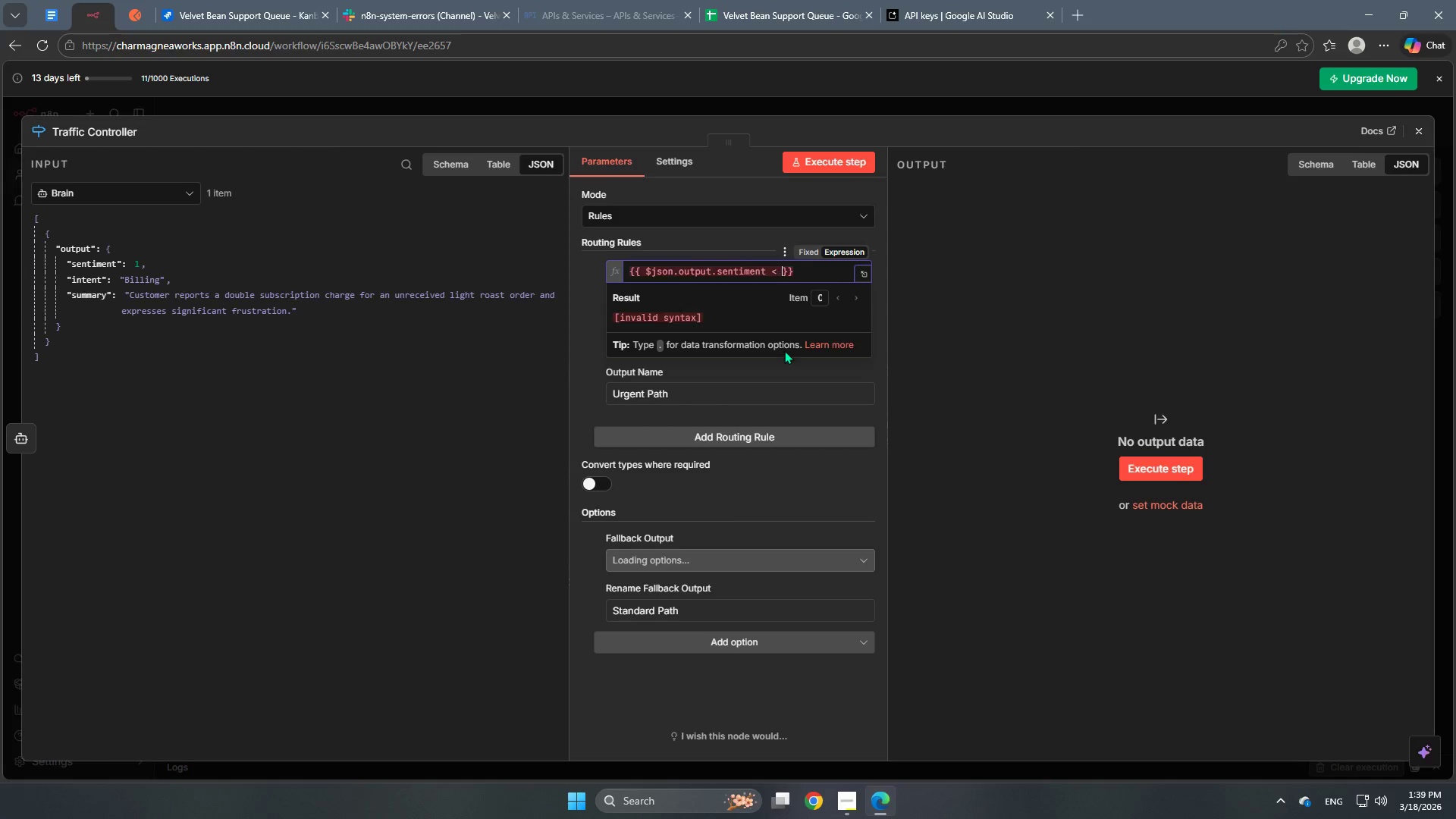 
key(Space)
 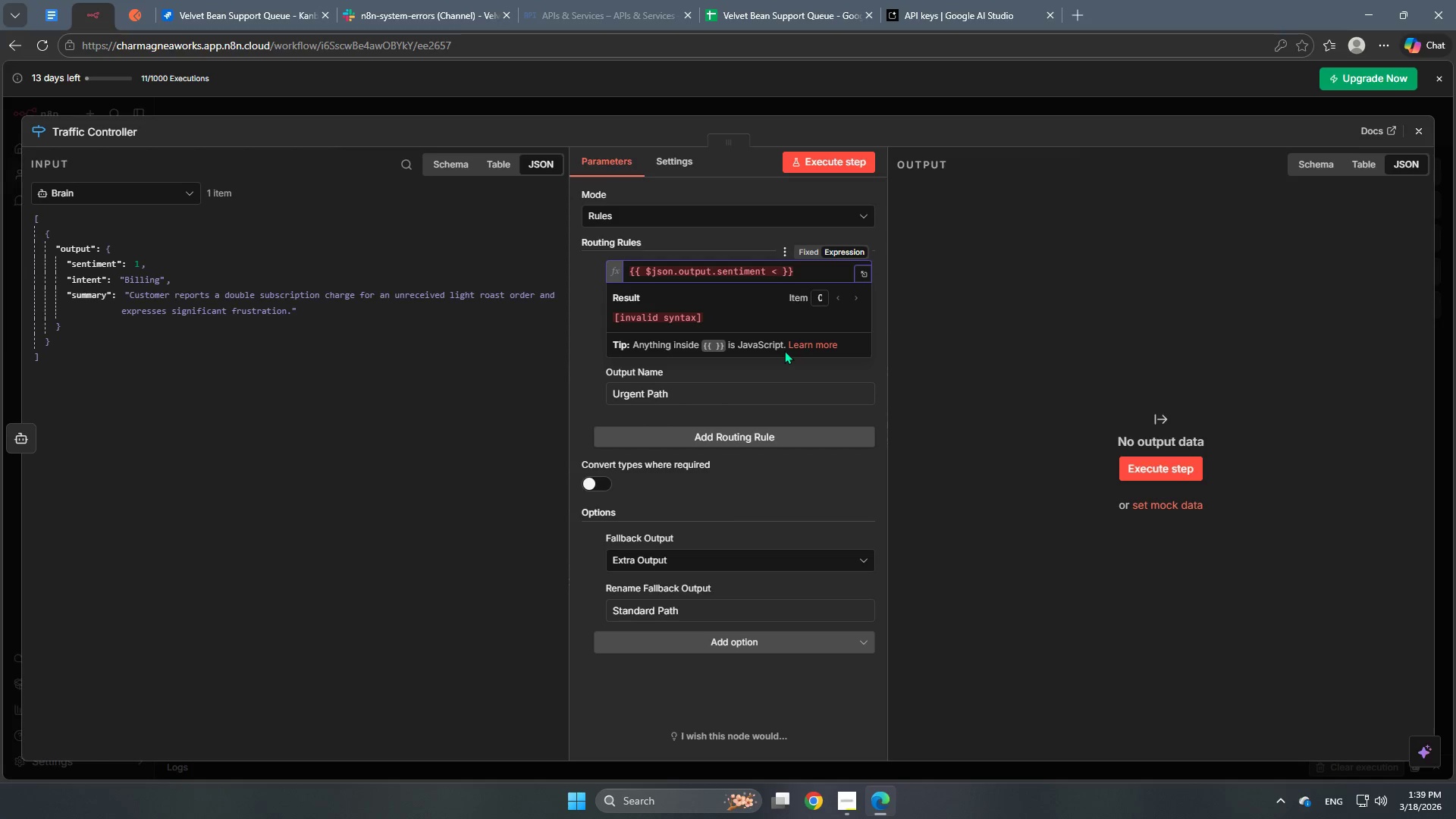 
key(Numpad3)
 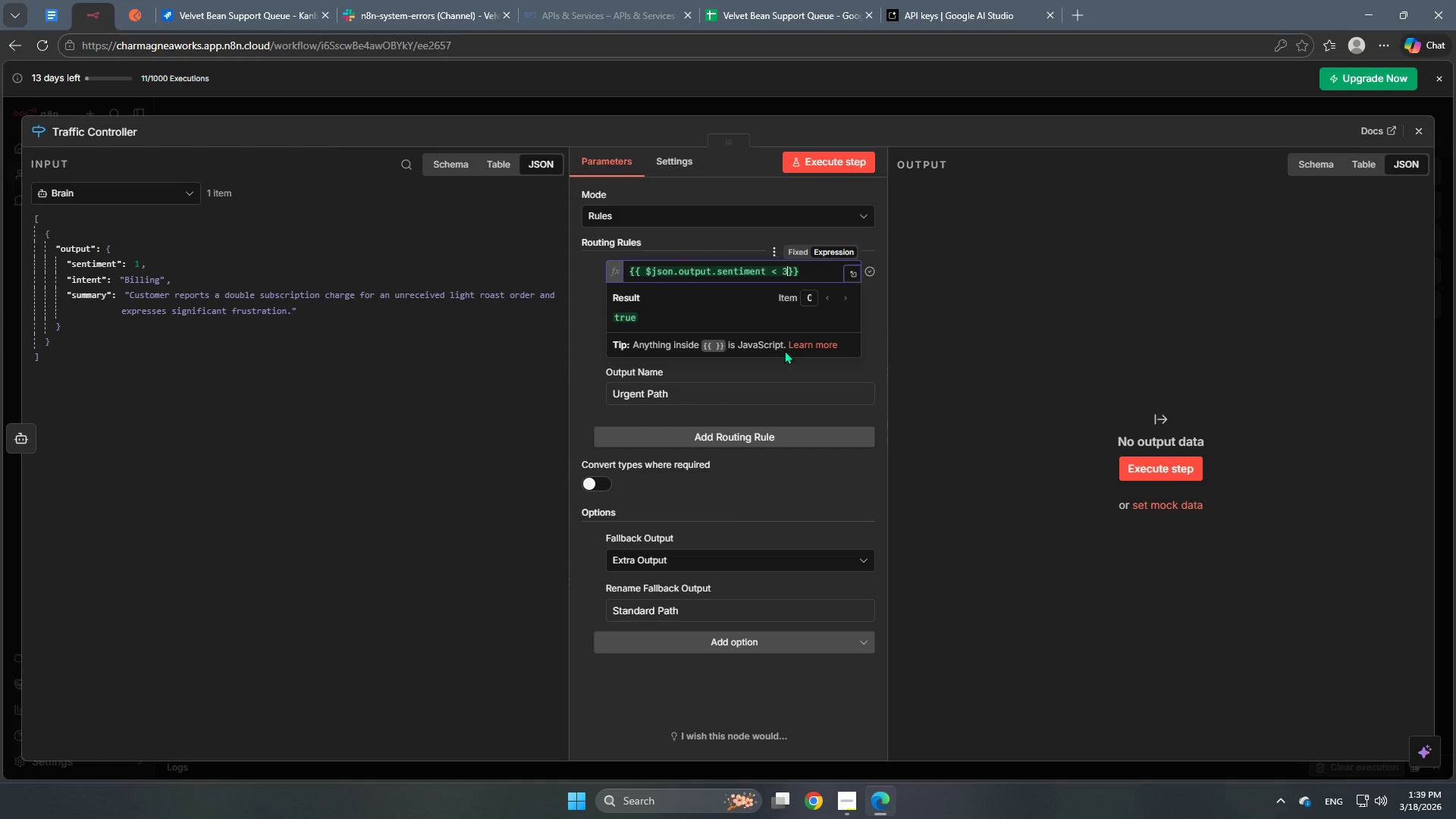 
key(Space)
 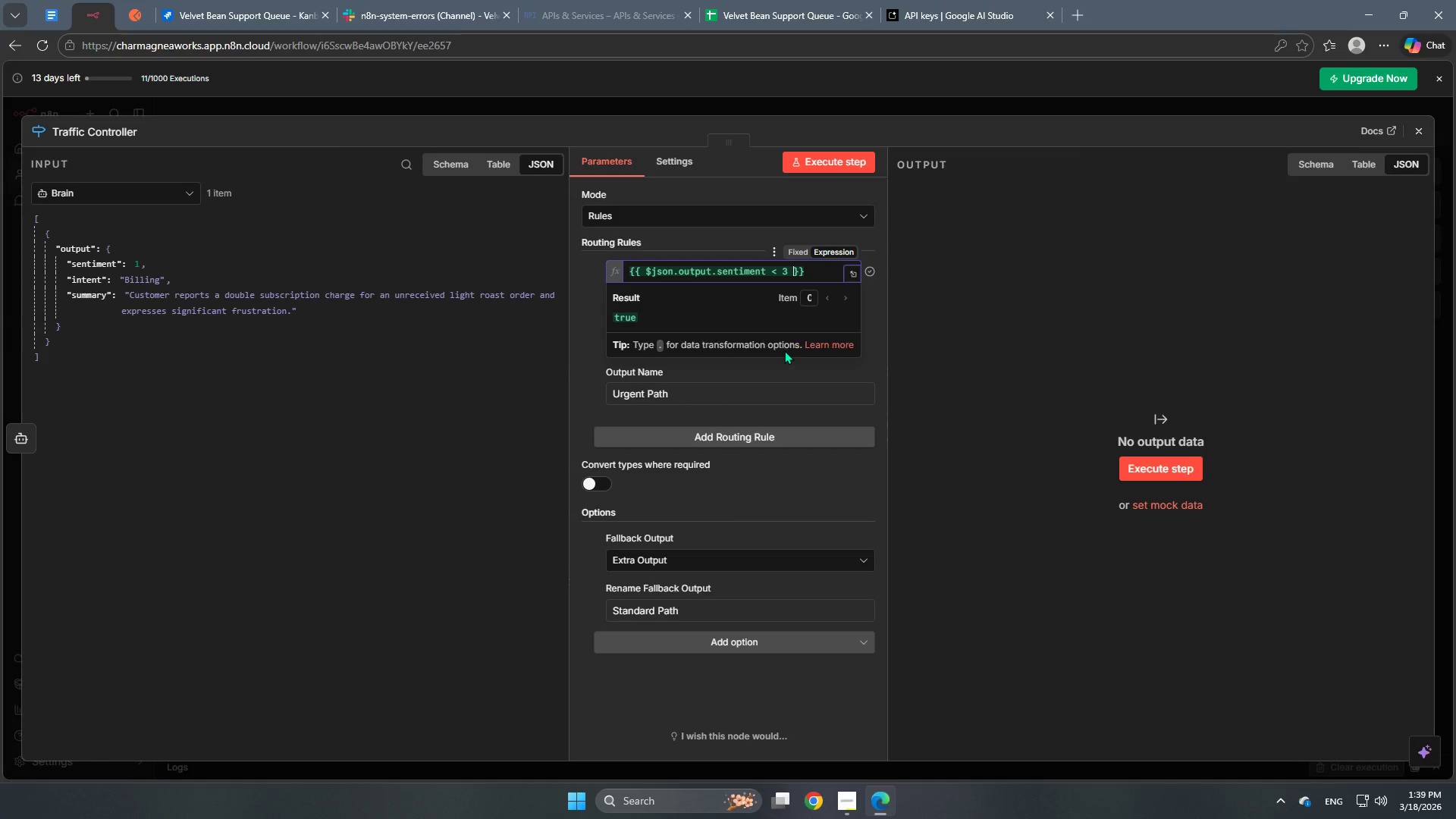 
key(Shift+Backslash)
 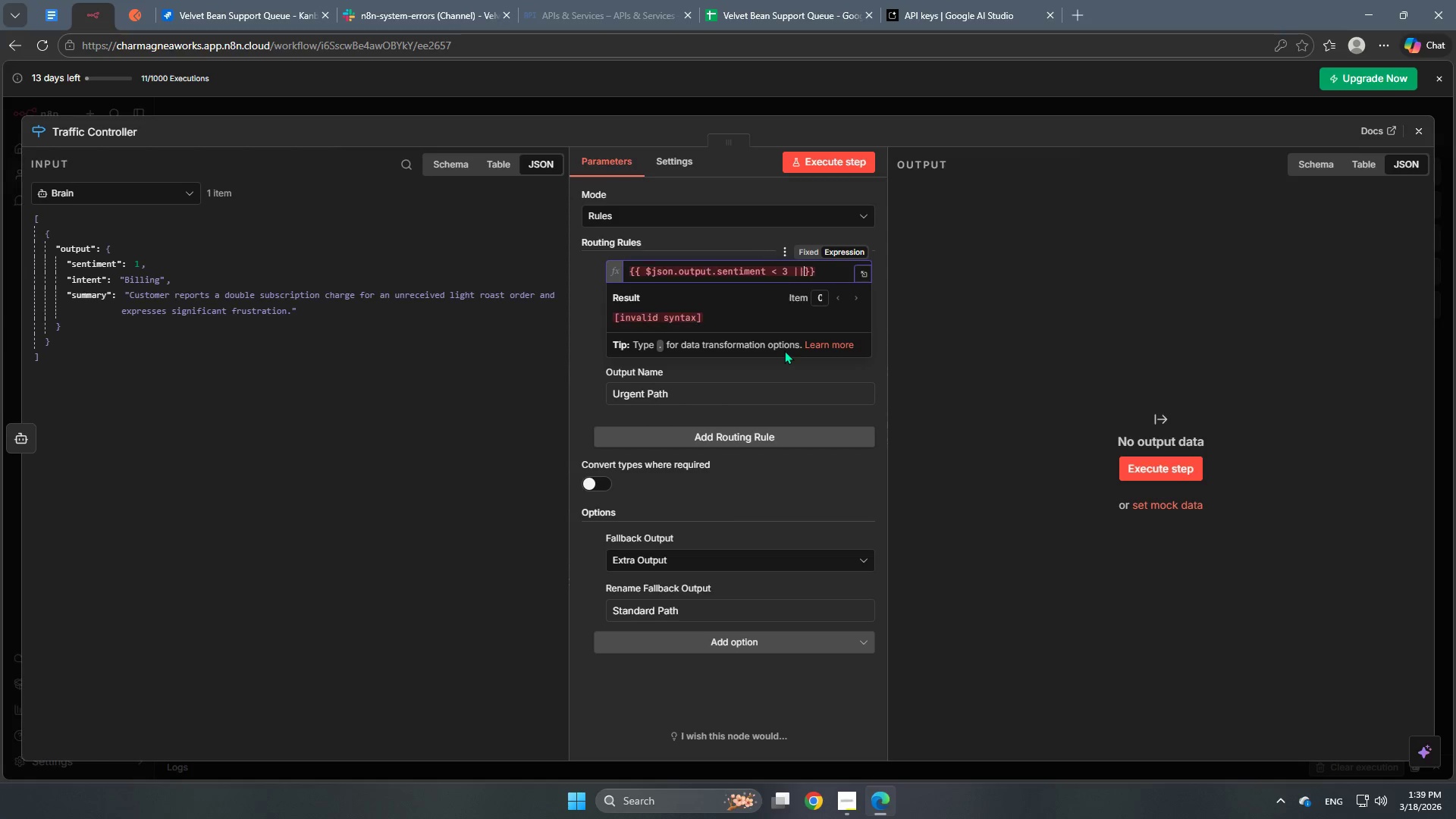 
key(Shift+Backslash)
 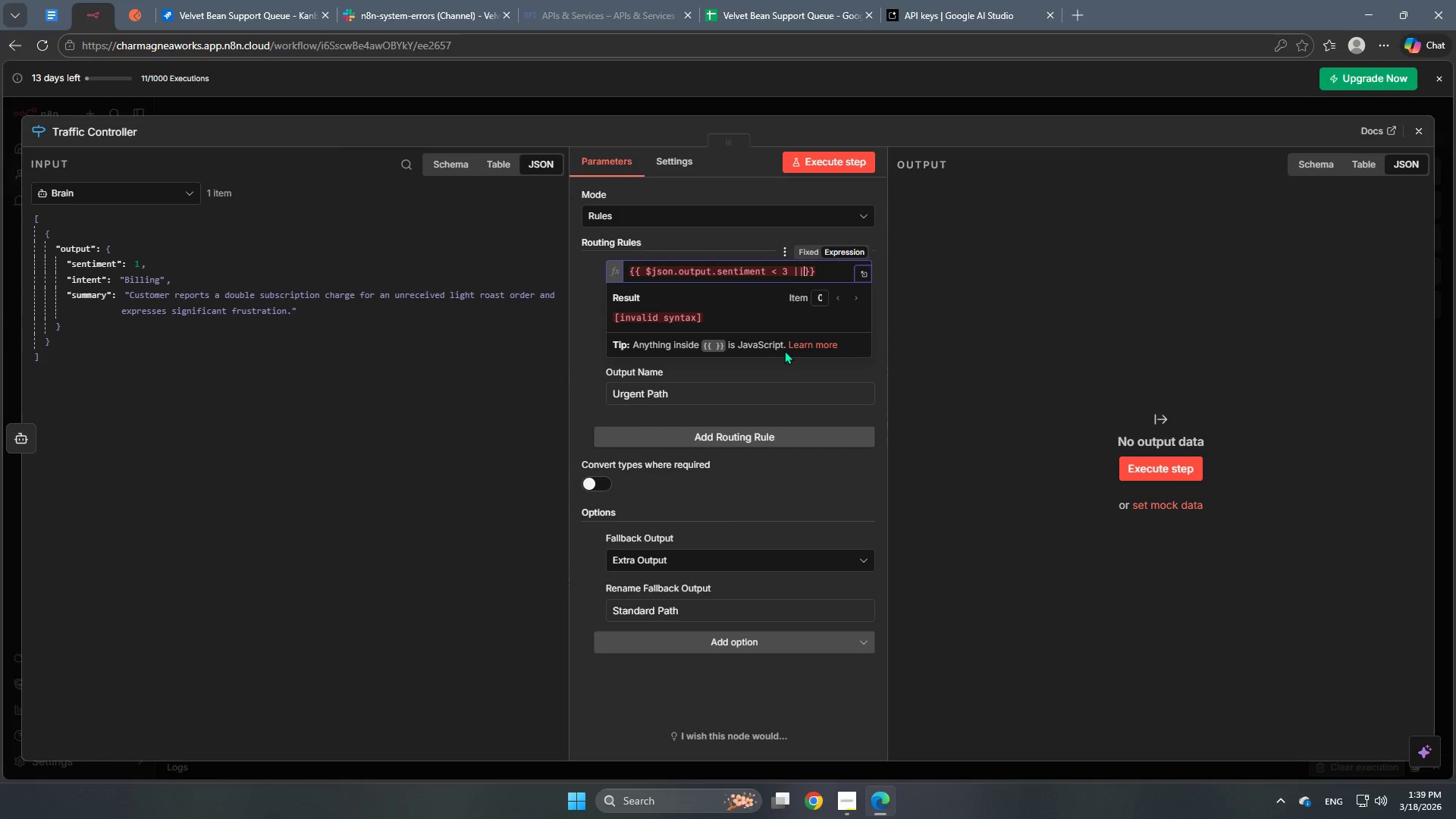 
key(Space)
 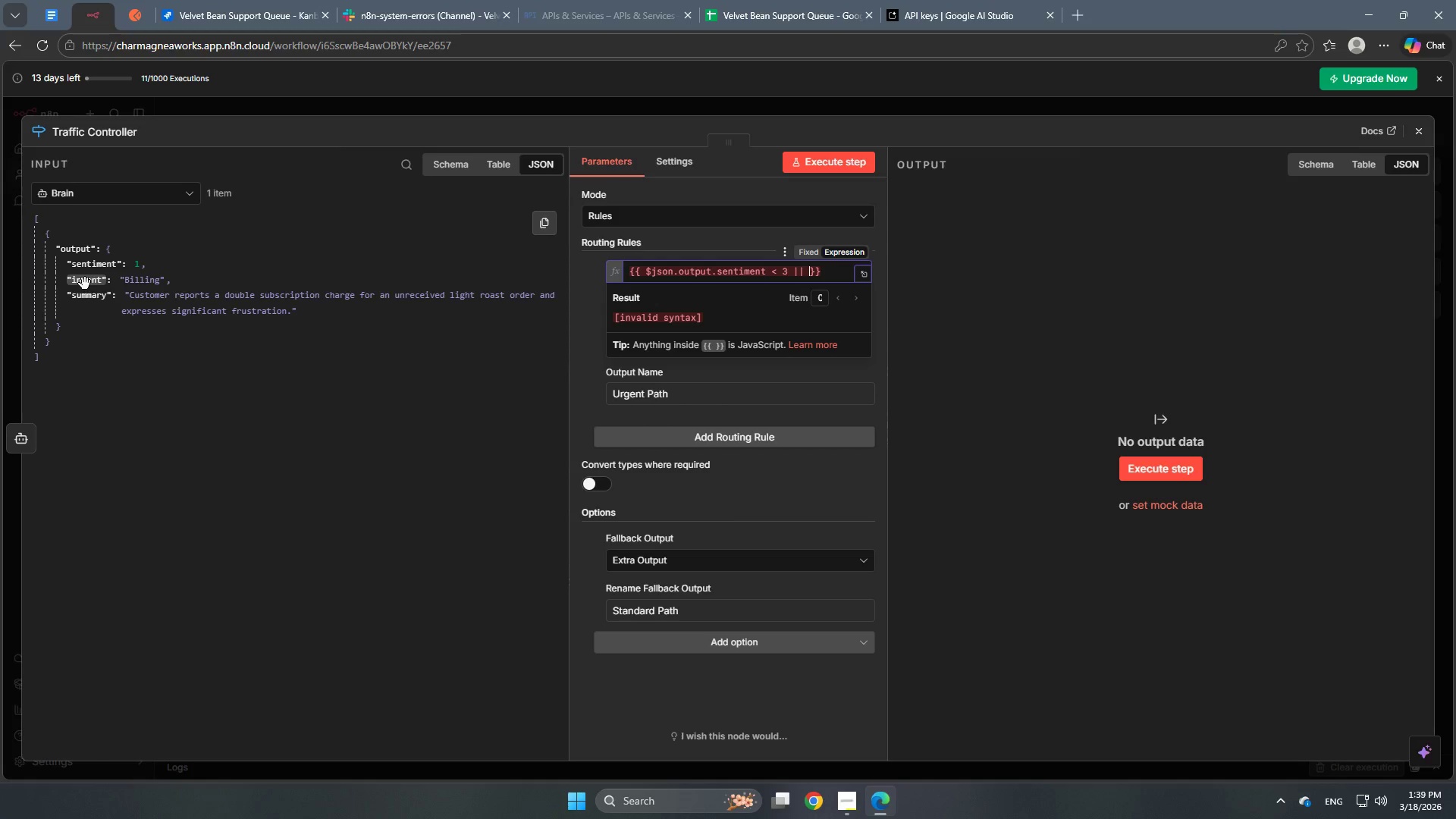 
left_click_drag(start_coordinate=[86, 284], to_coordinate=[808, 277])
 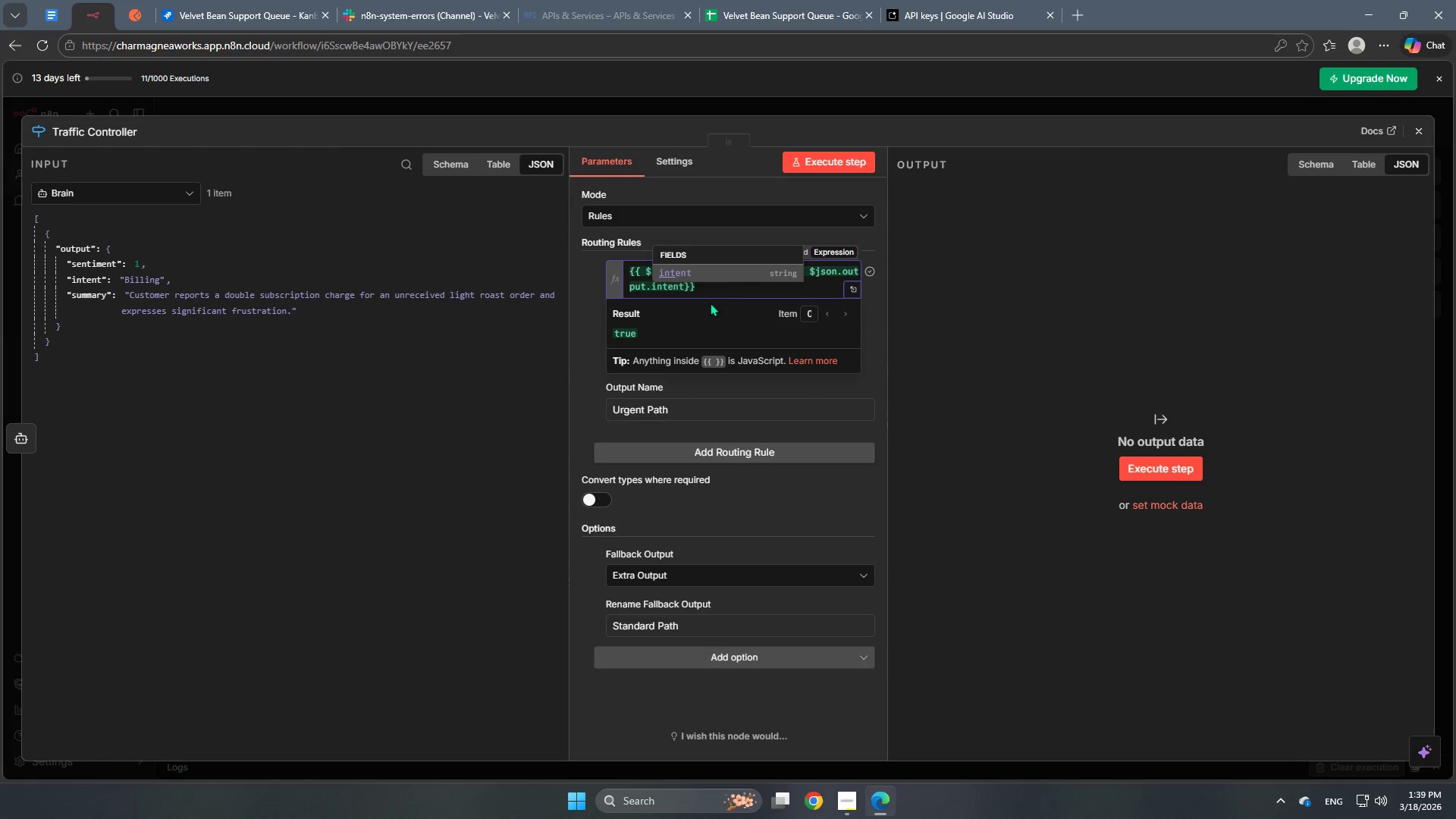 
left_click([726, 293])
 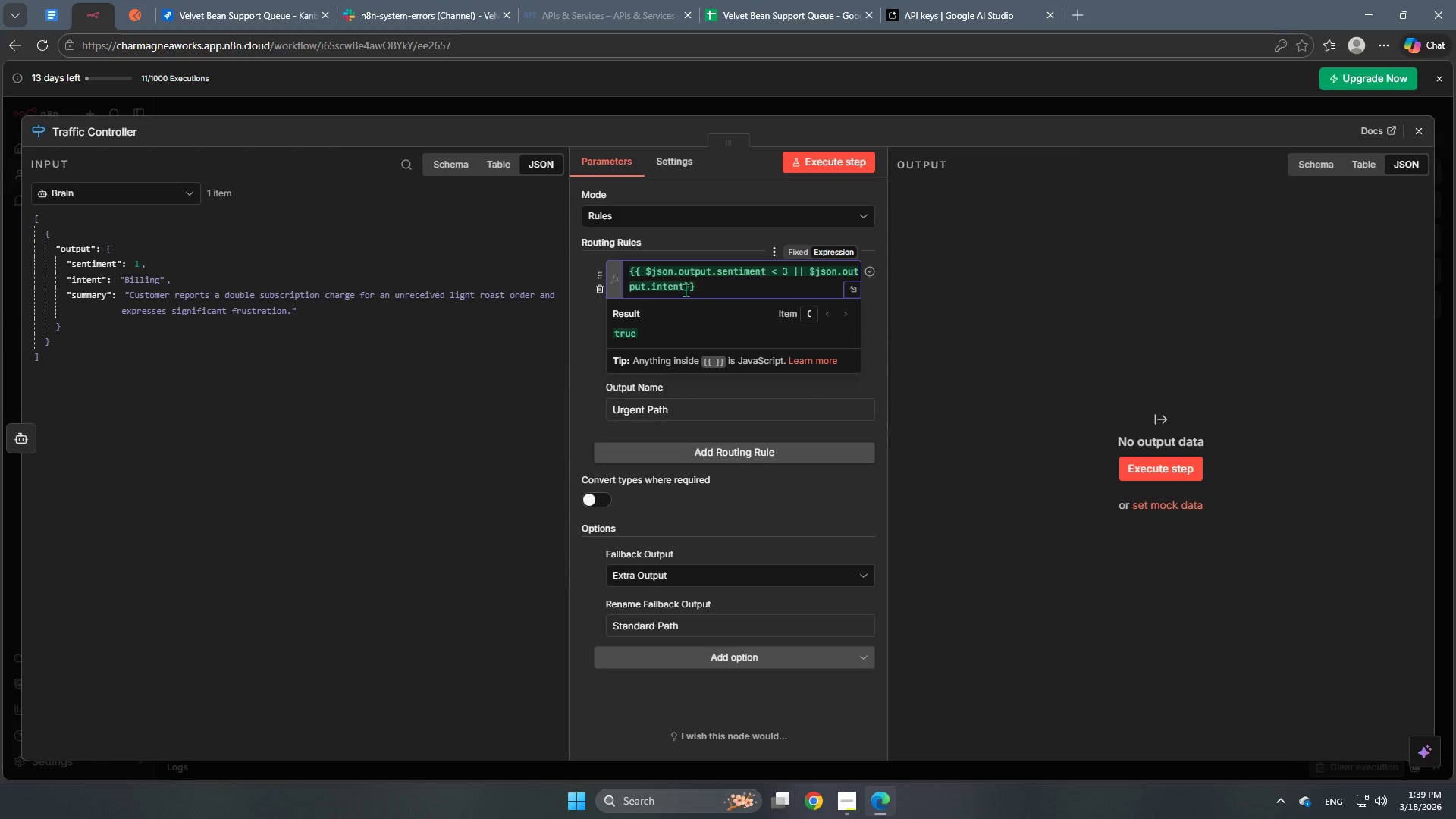 
left_click([686, 290])
 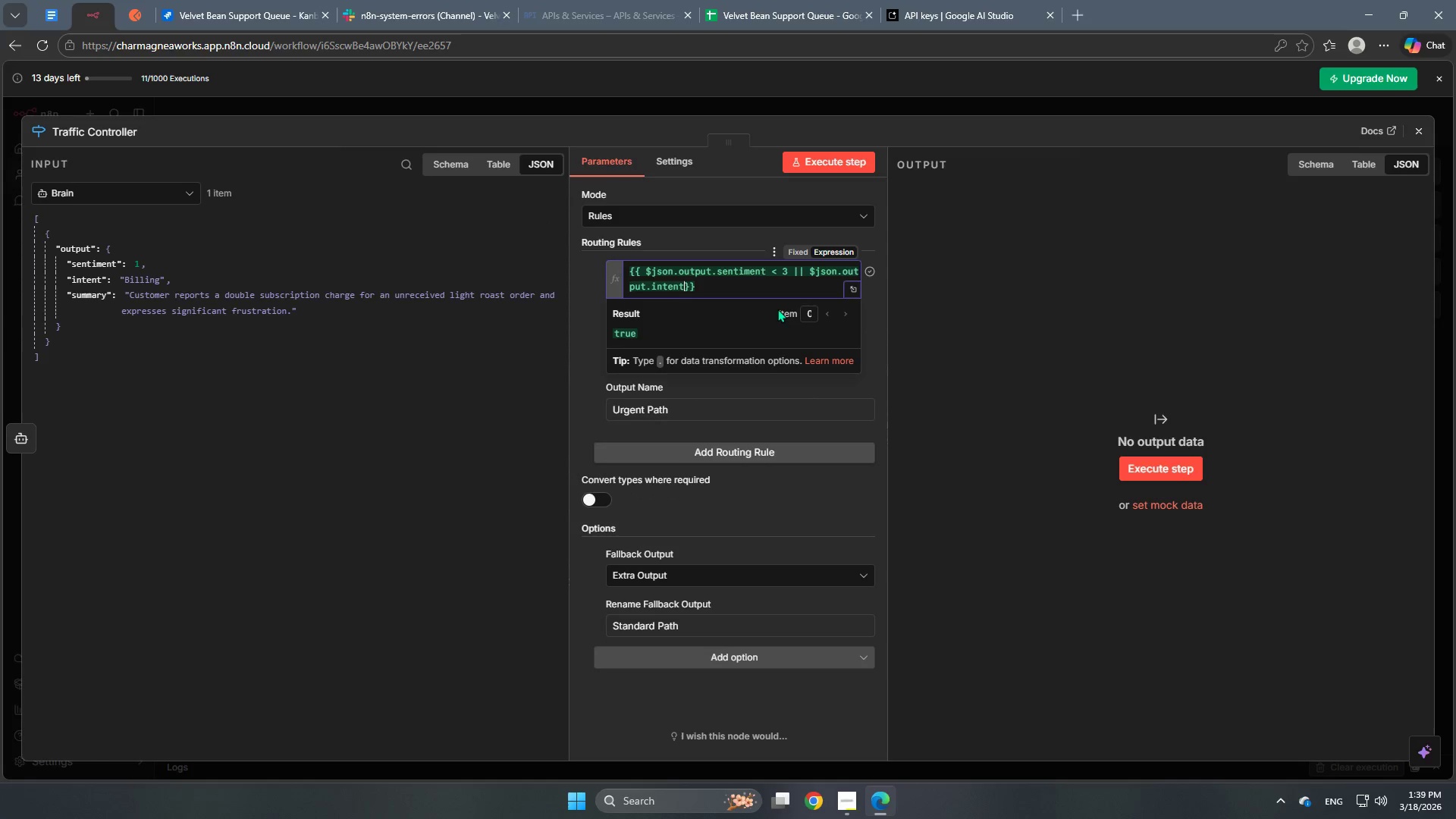 
type( === 'Billing' )
 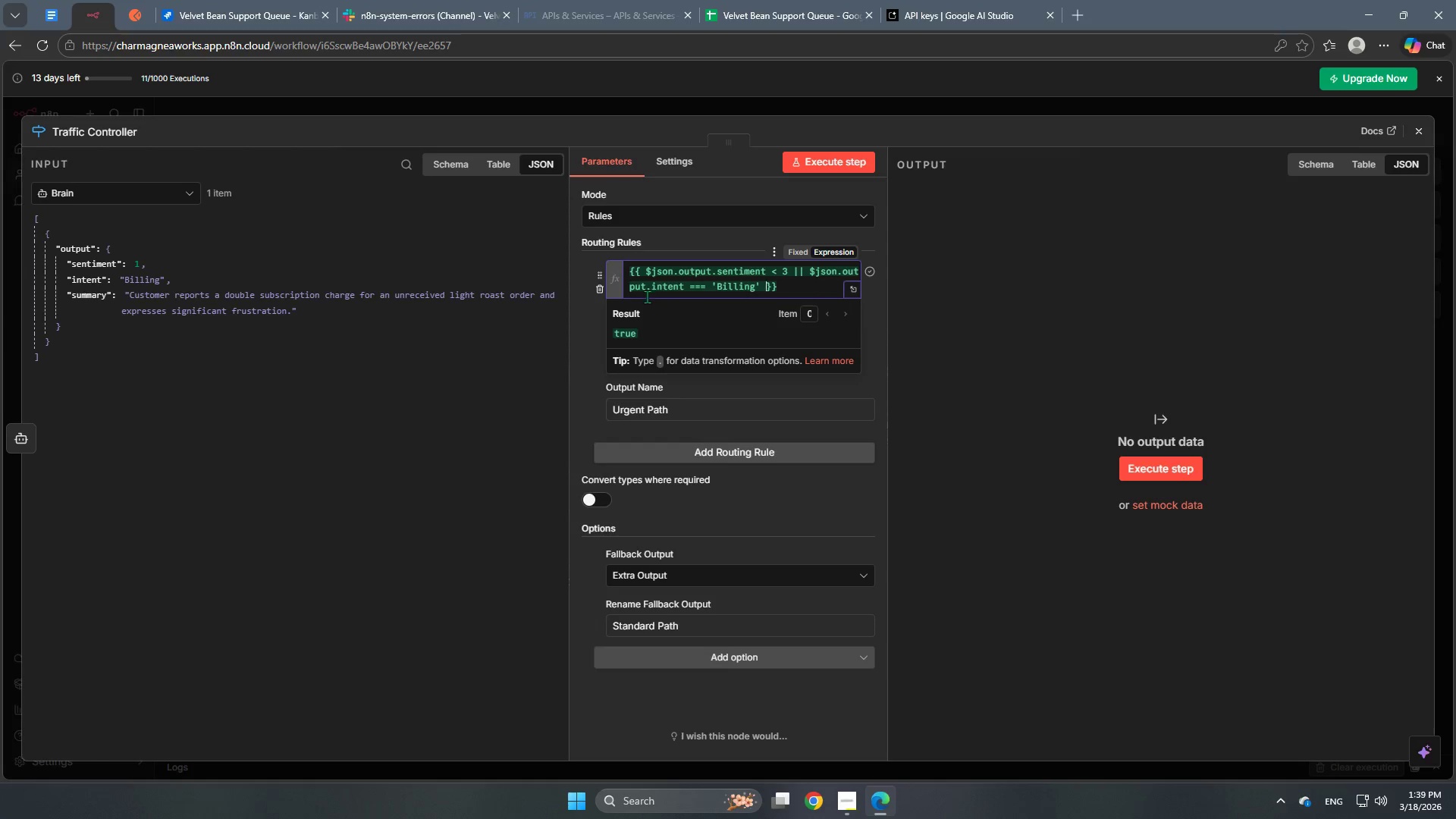 
wait(5.88)
 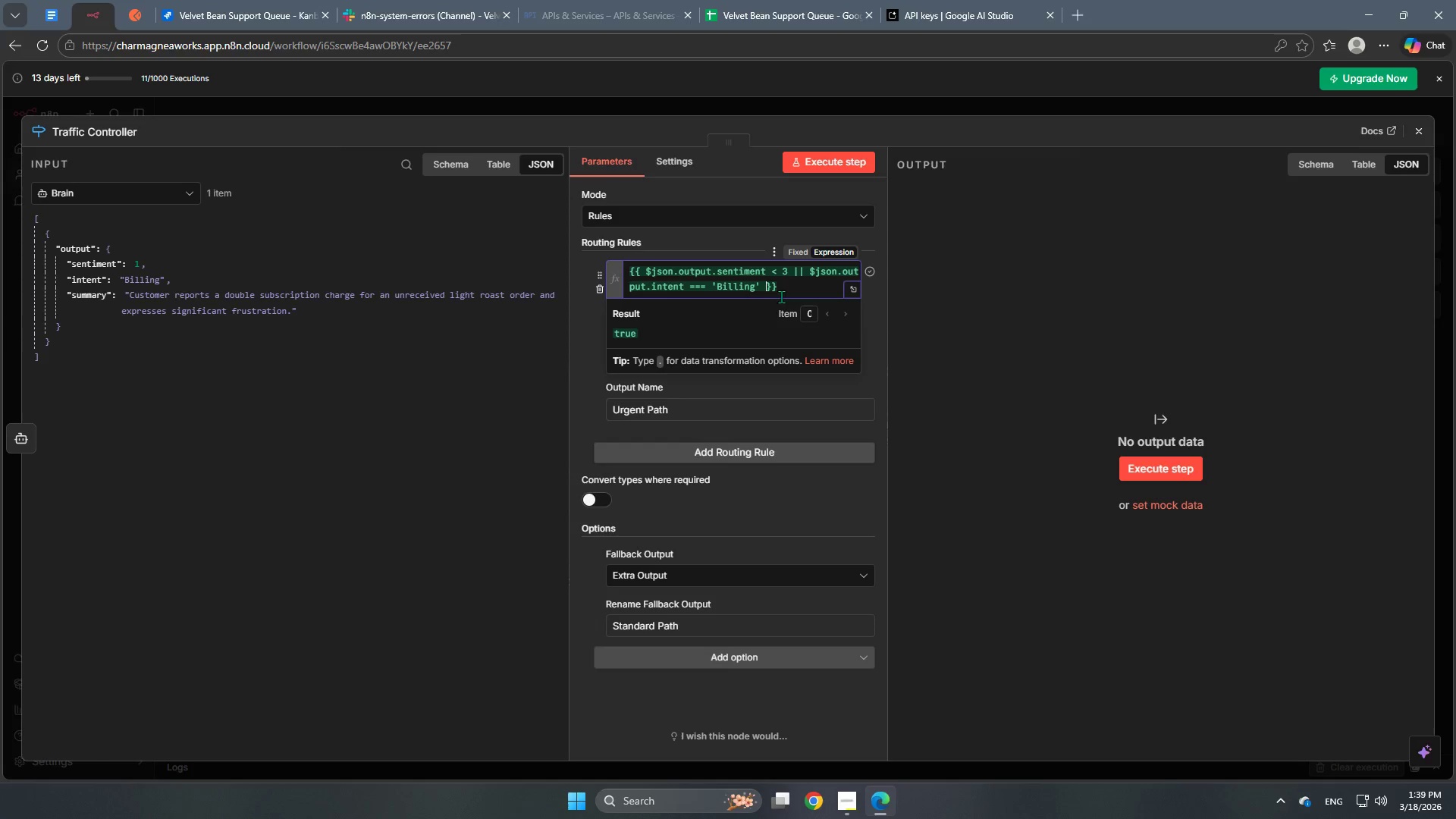 
left_click([580, 316])
 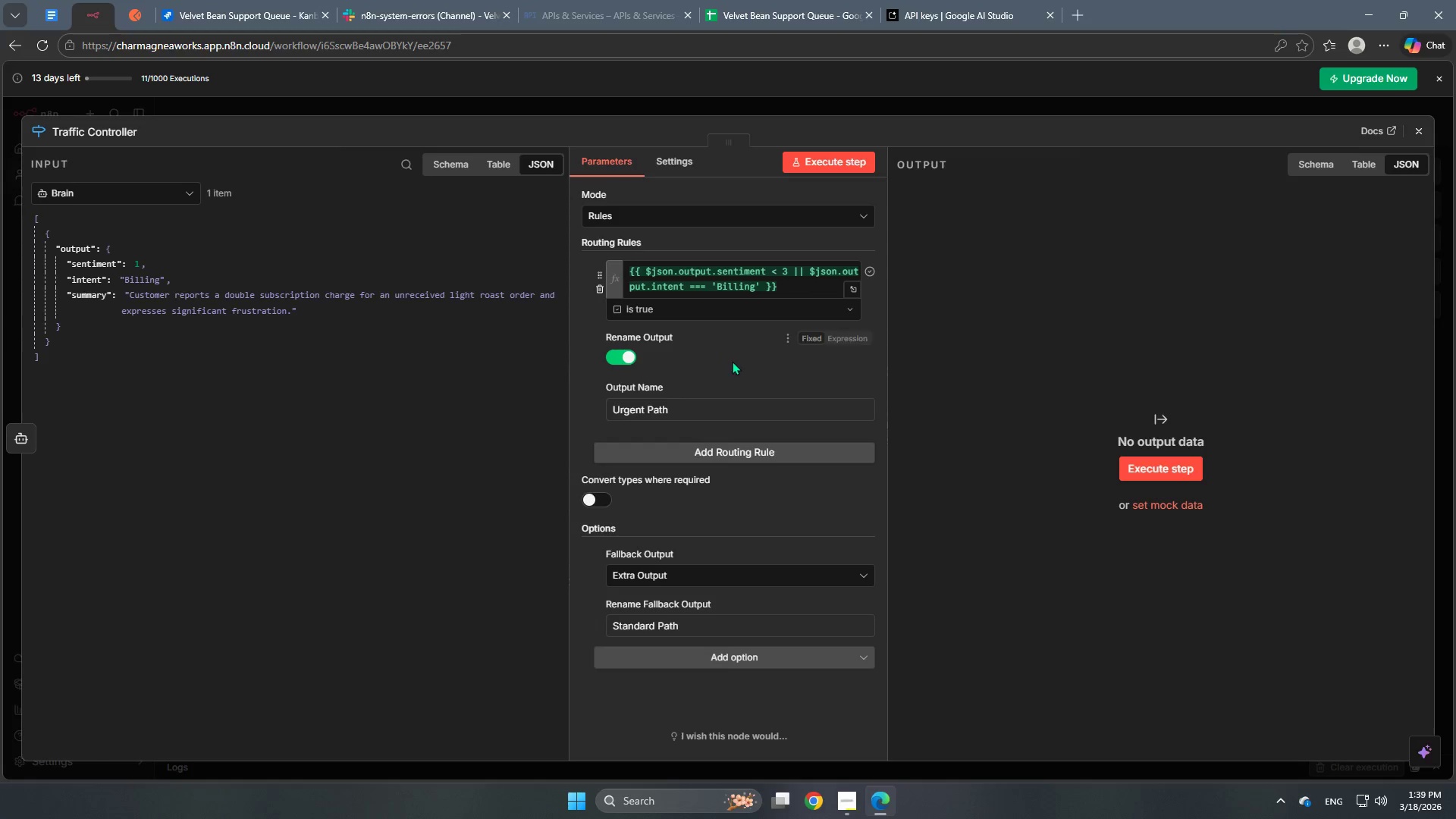 
scroll: coordinate [734, 362], scroll_direction: none, amount: 0.0
 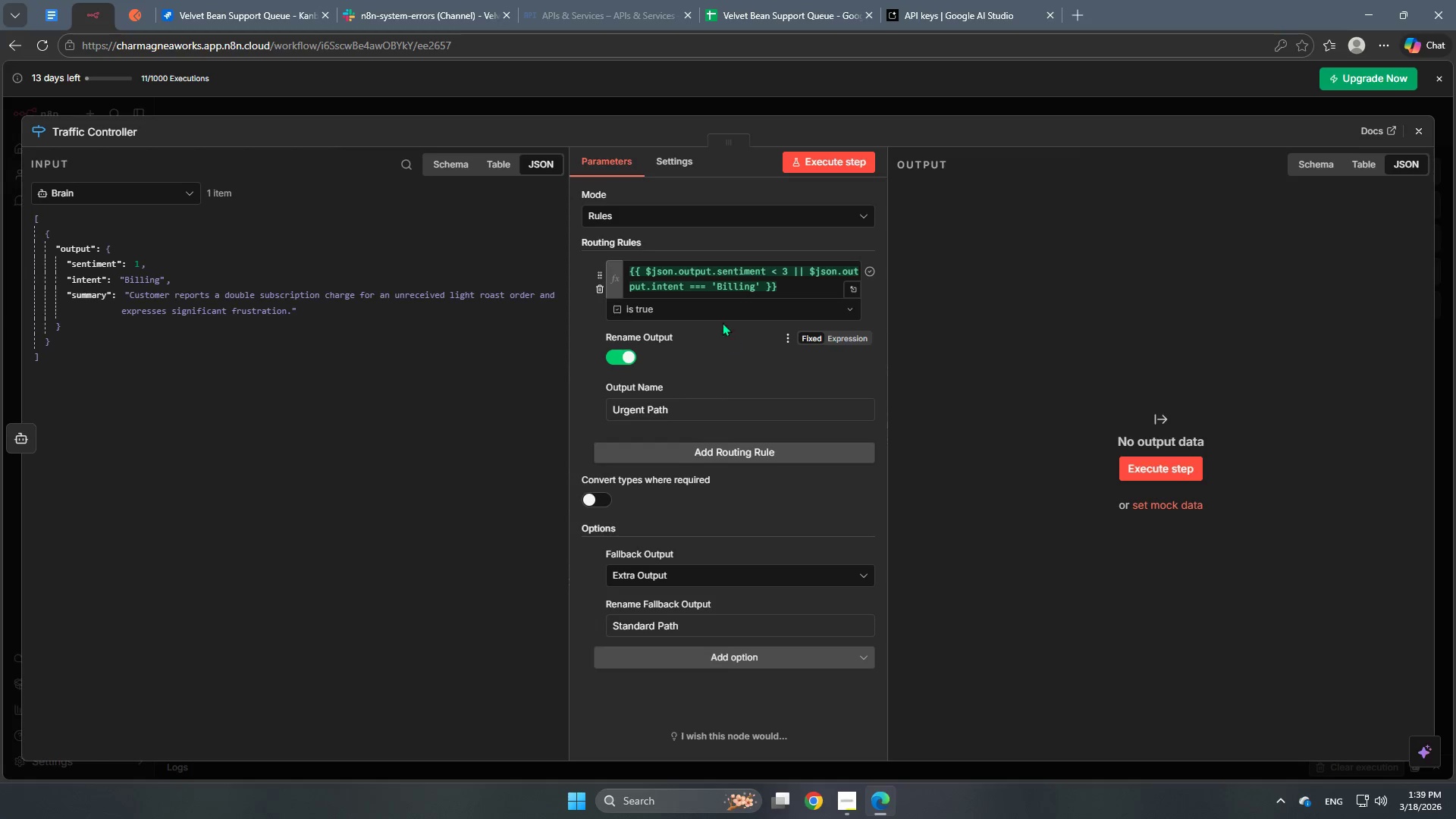 
left_click([492, 107])
 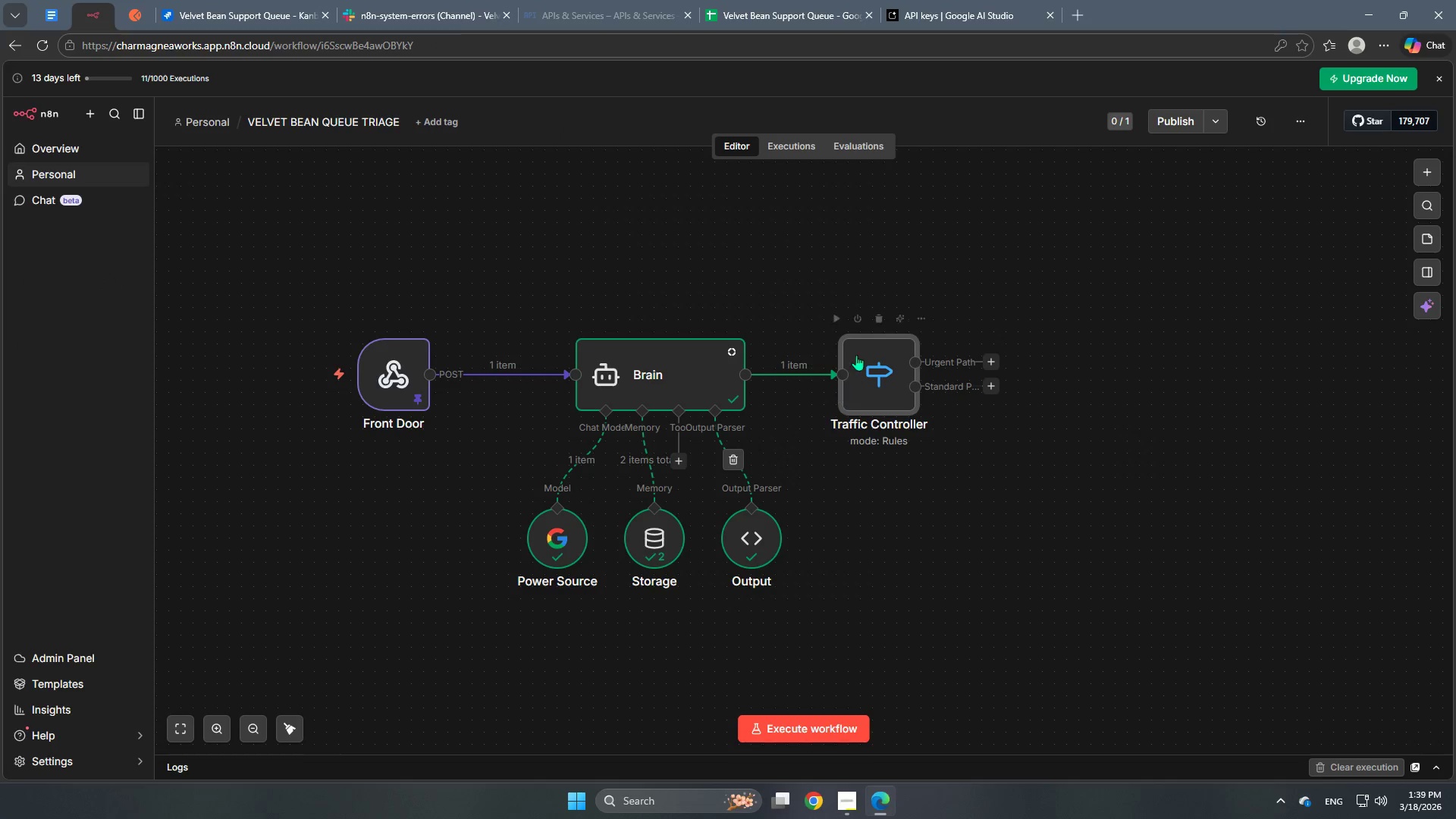 
left_click([836, 320])
 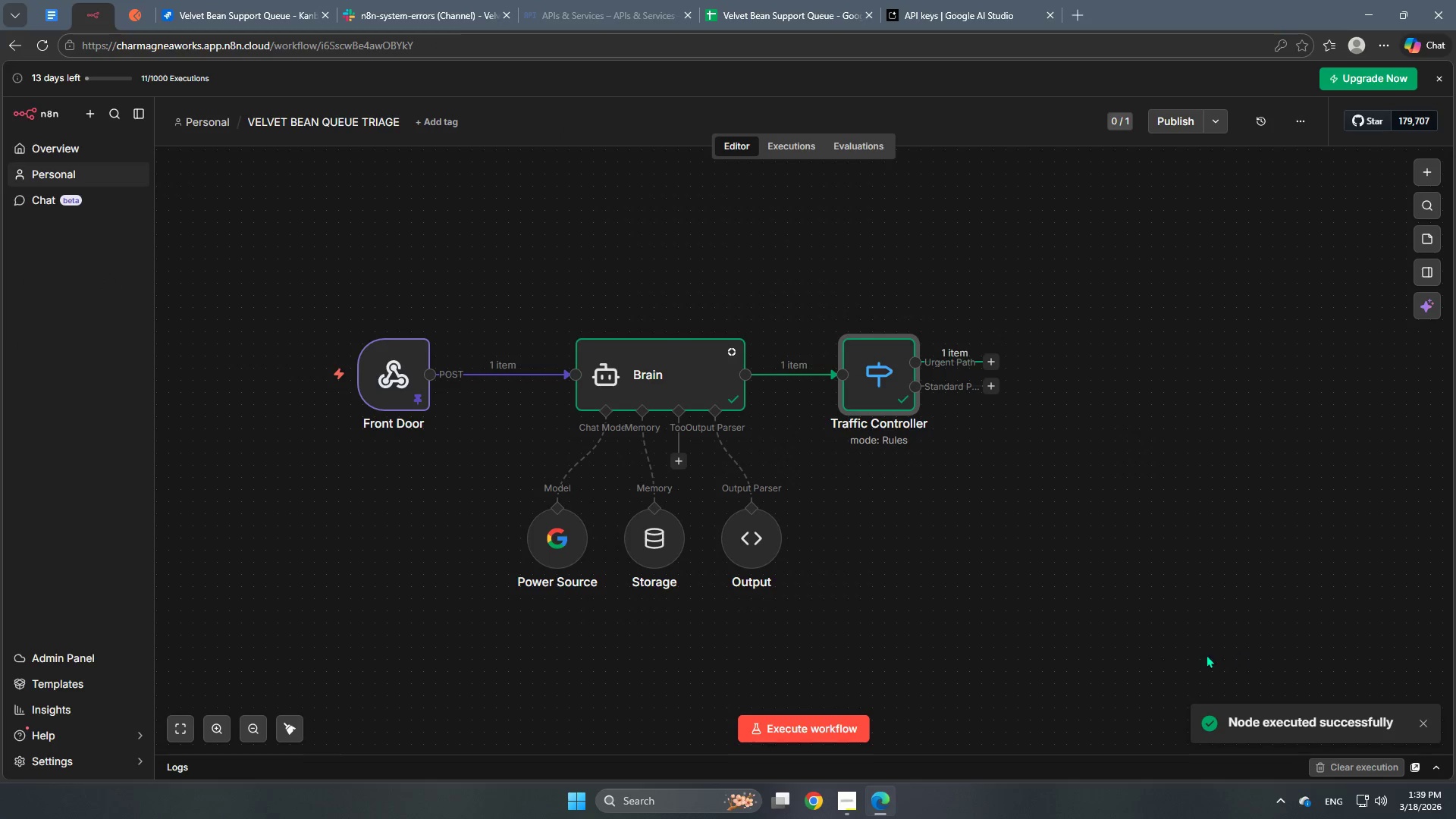 
scroll: coordinate [994, 630], scroll_direction: up, amount: 2.0
 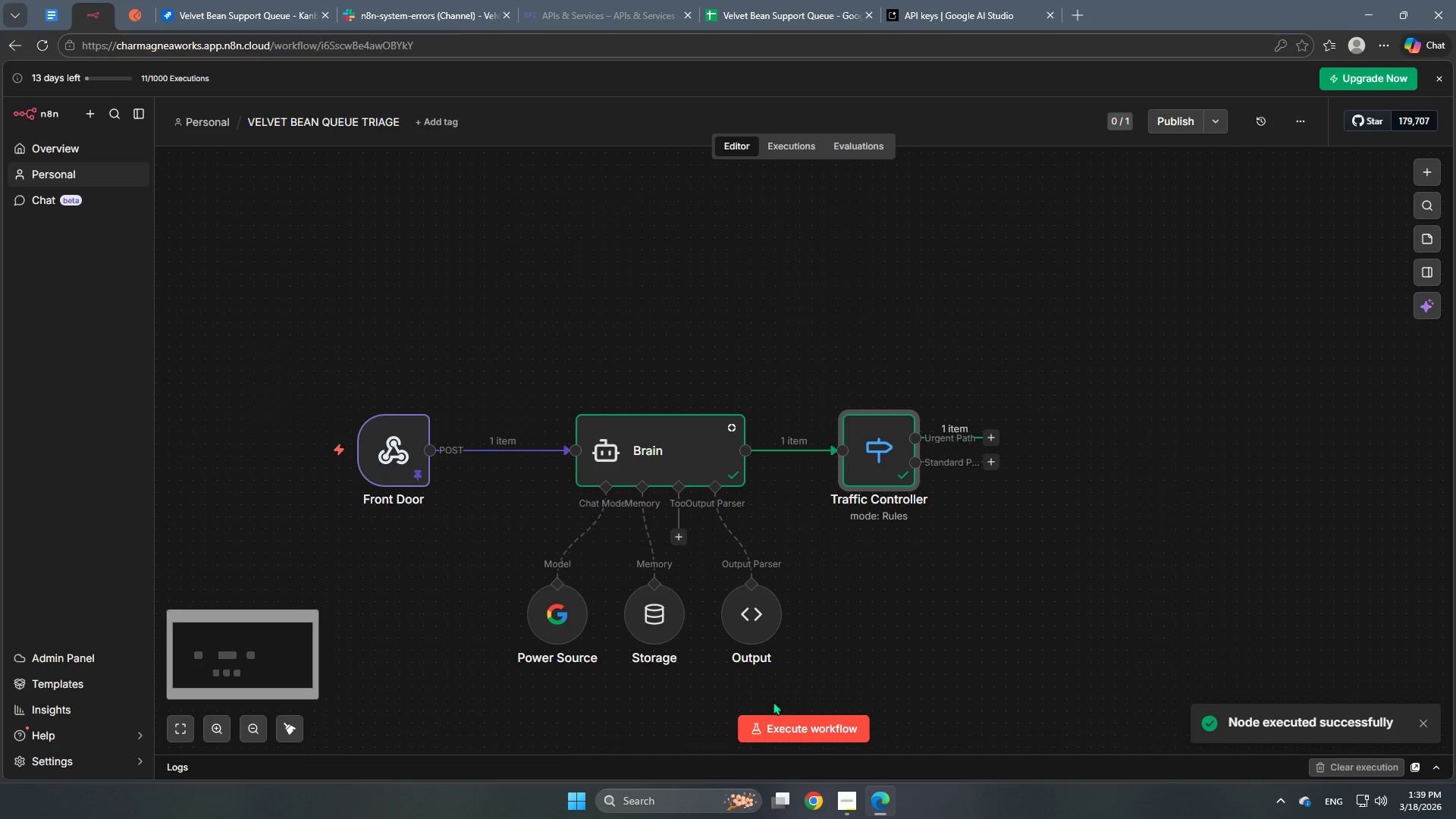 
scroll: coordinate [986, 625], scroll_direction: down, amount: 2.0
 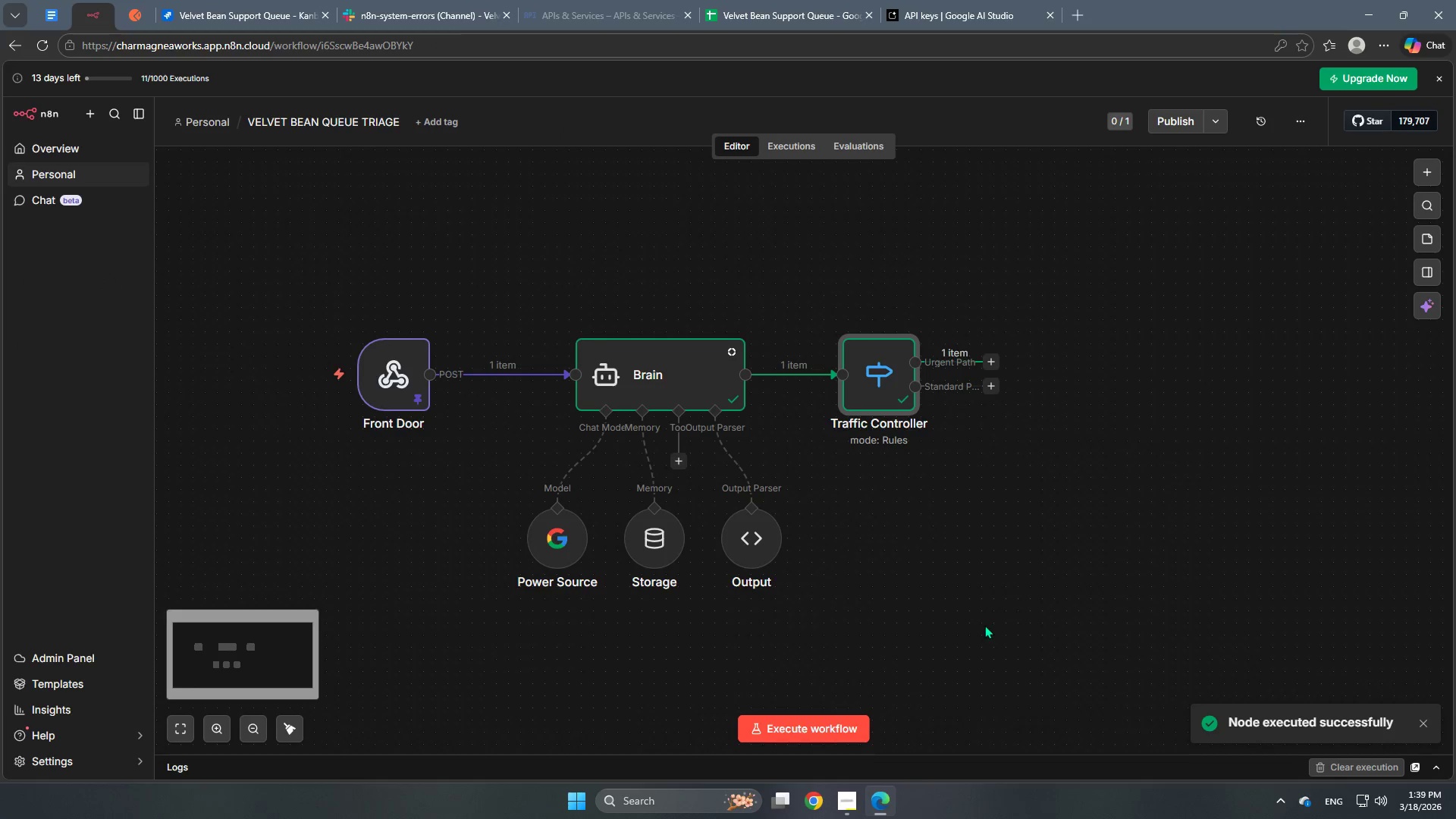 
hold_key(key=Space, duration=0.83)
 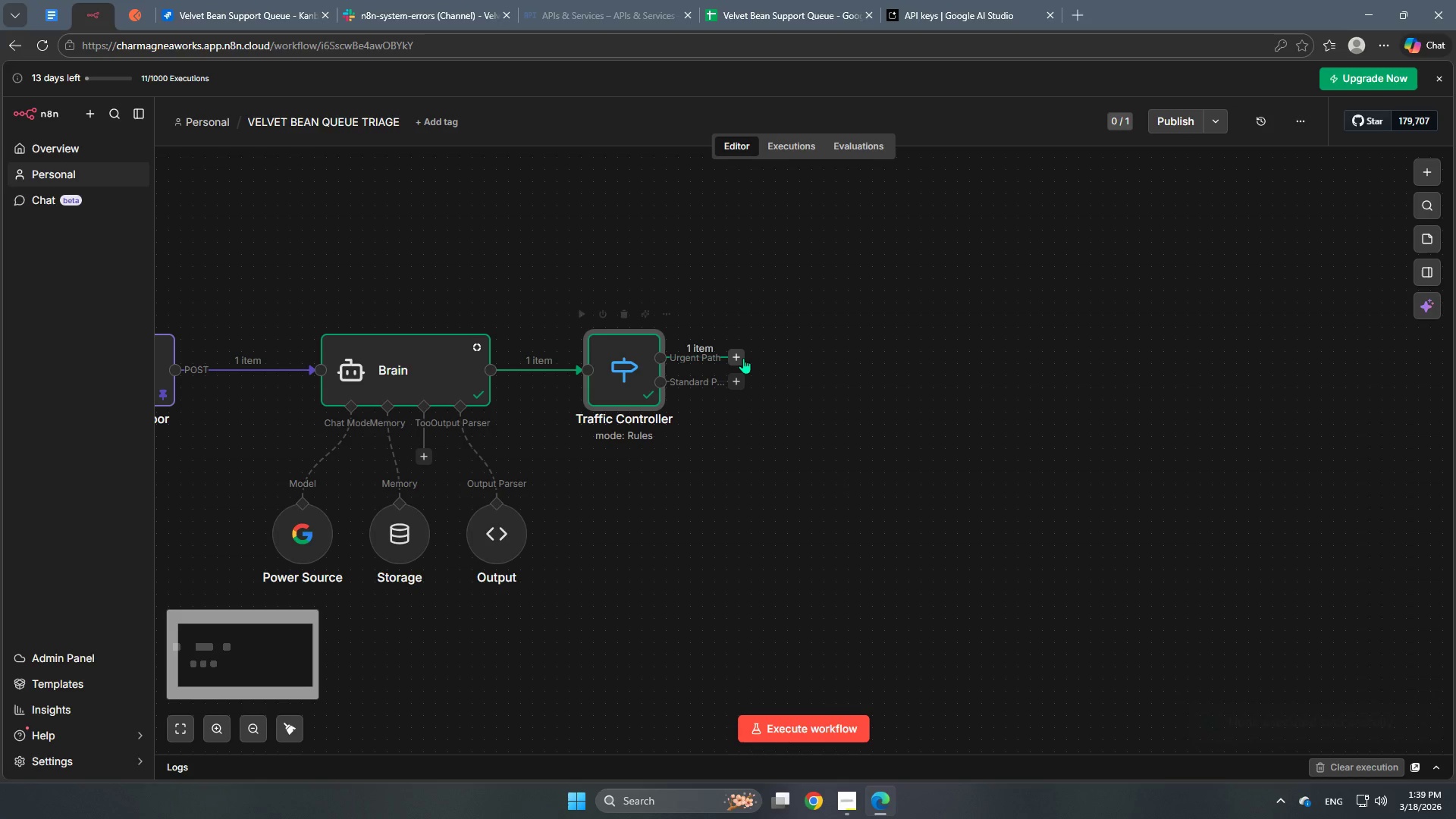 
left_click_drag(start_coordinate=[1097, 599], to_coordinate=[842, 595])
 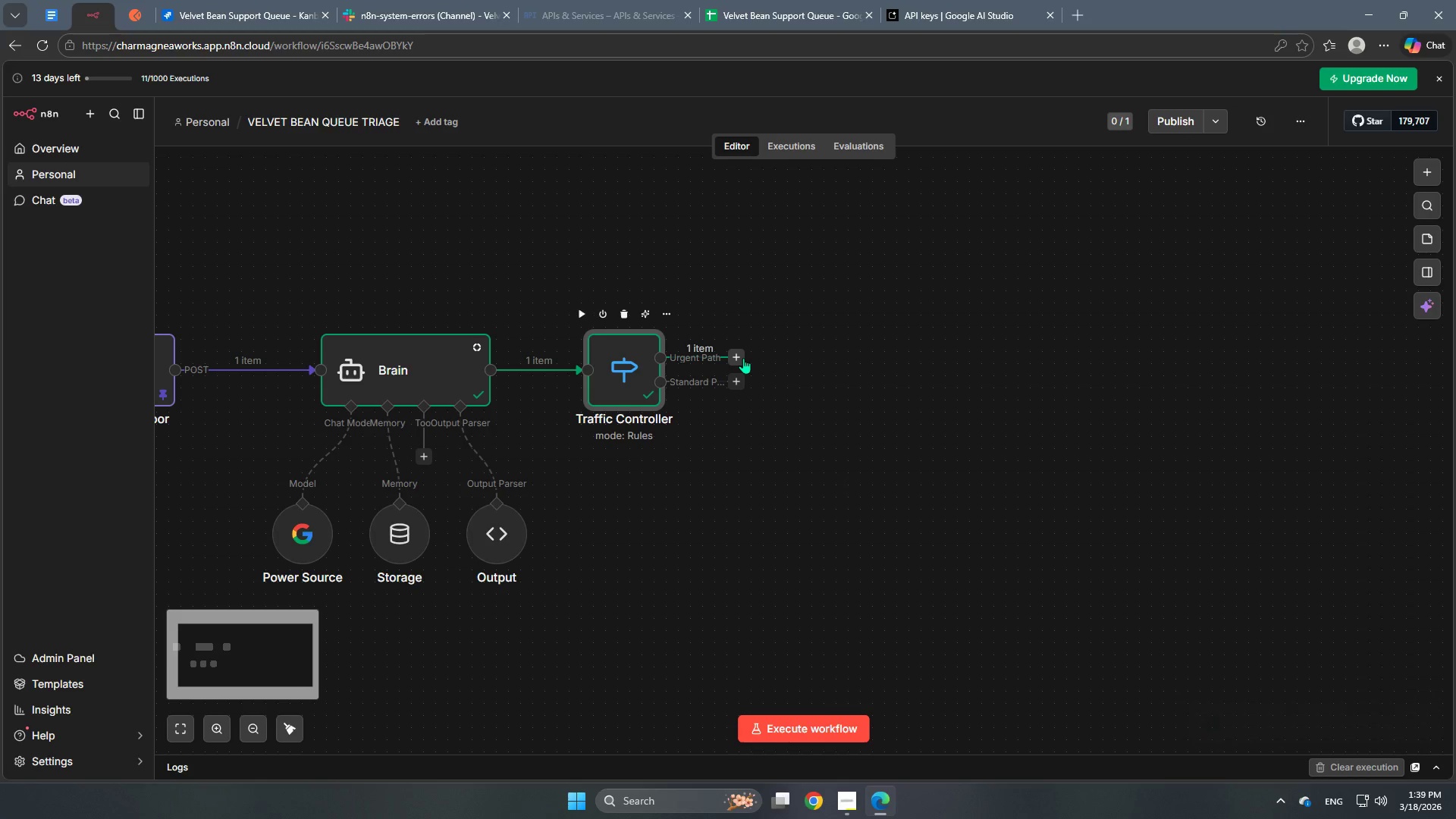 
left_click([740, 358])
 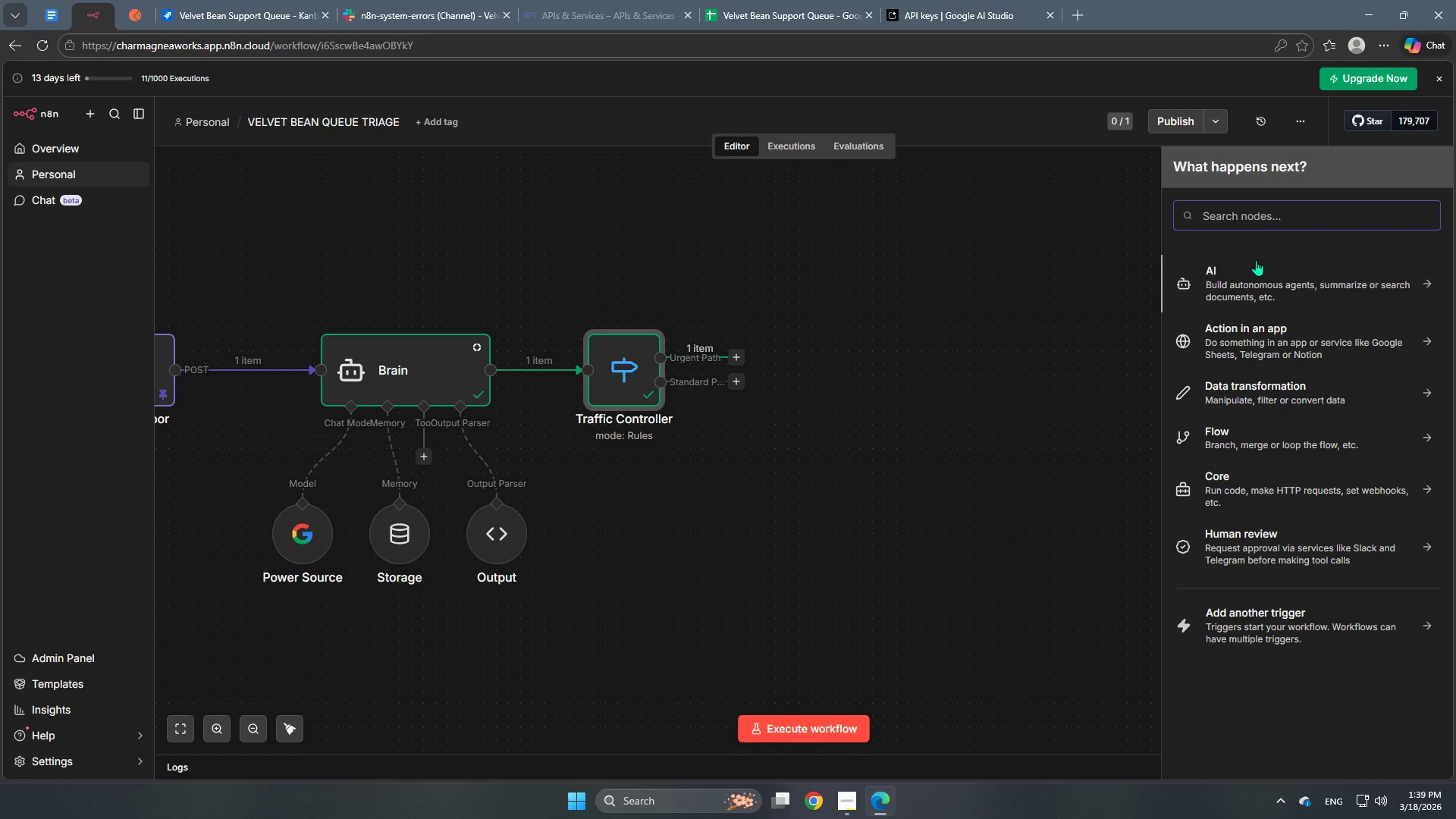 
wait(5.44)
 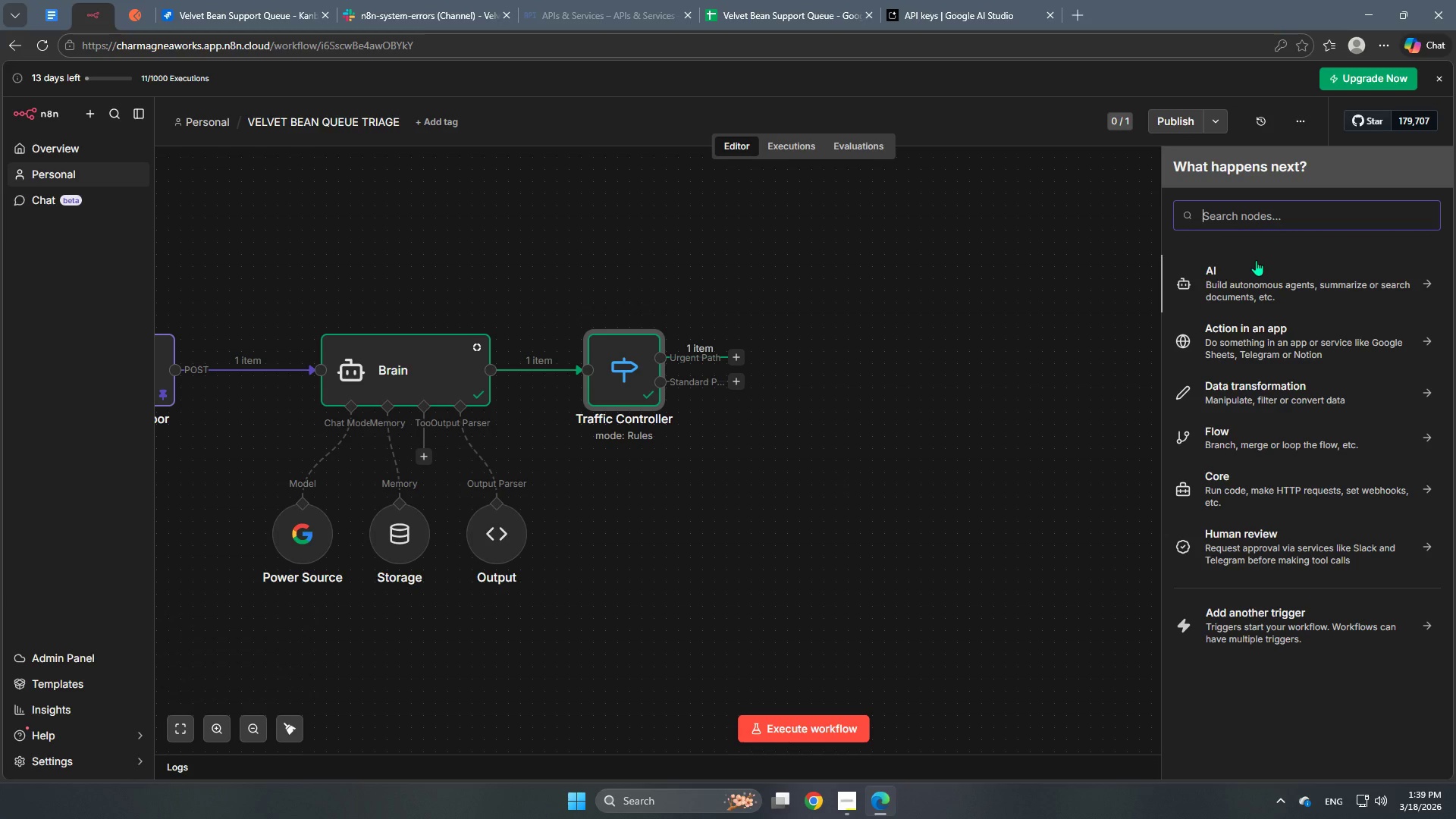 
type(Slack)
 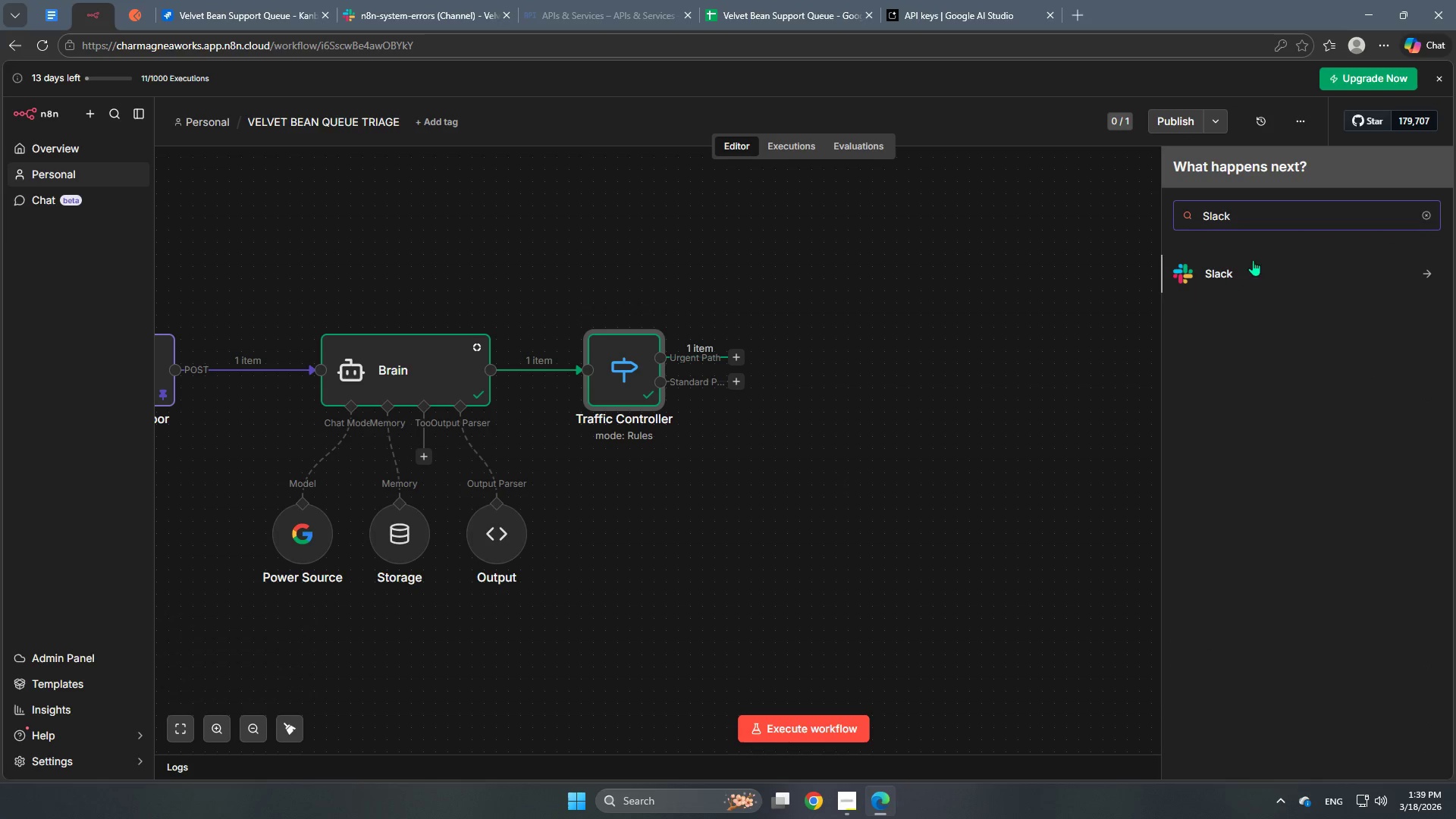 
left_click([1263, 280])
 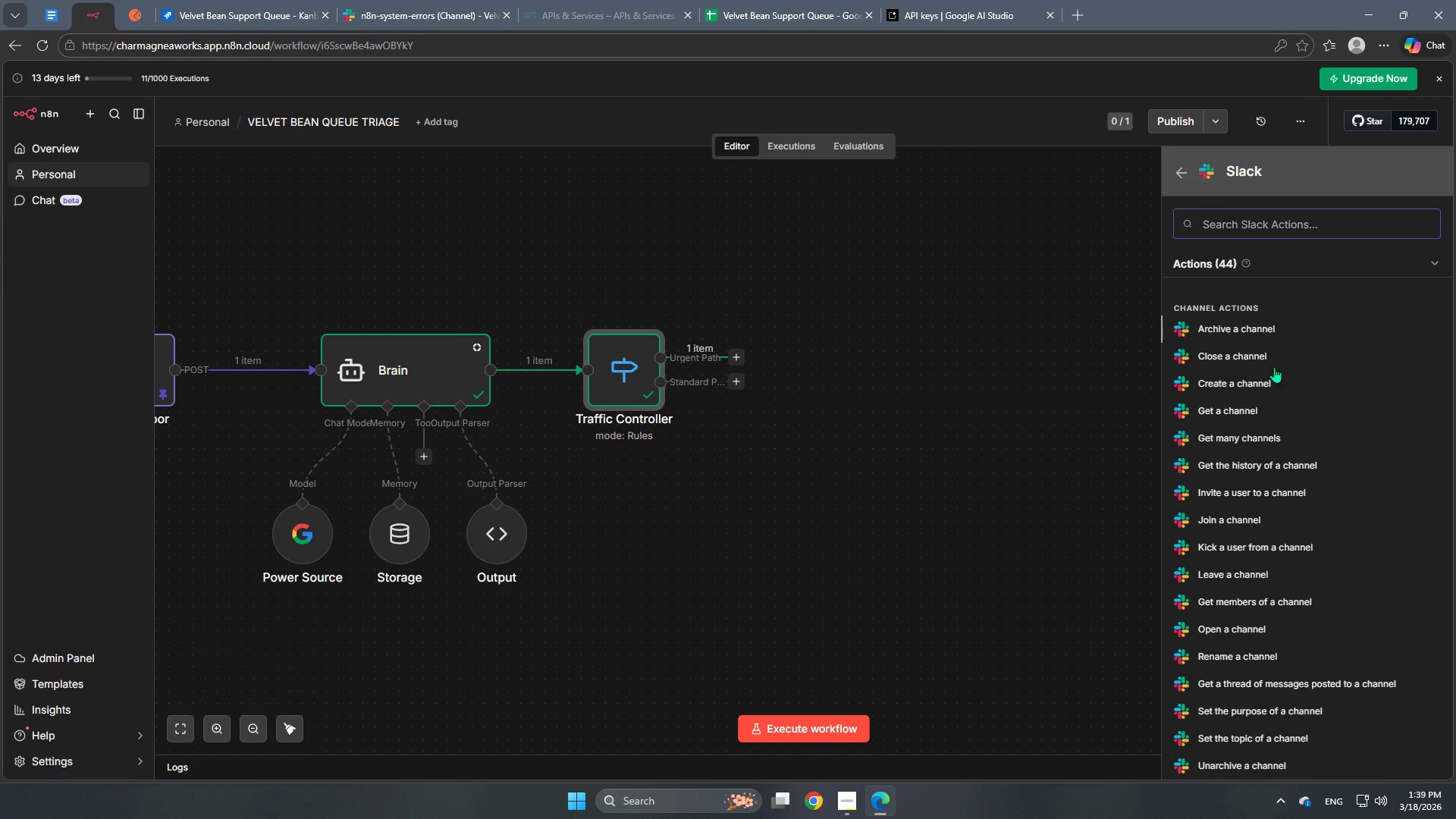 
scroll: coordinate [1304, 609], scroll_direction: down, amount: 16.0
 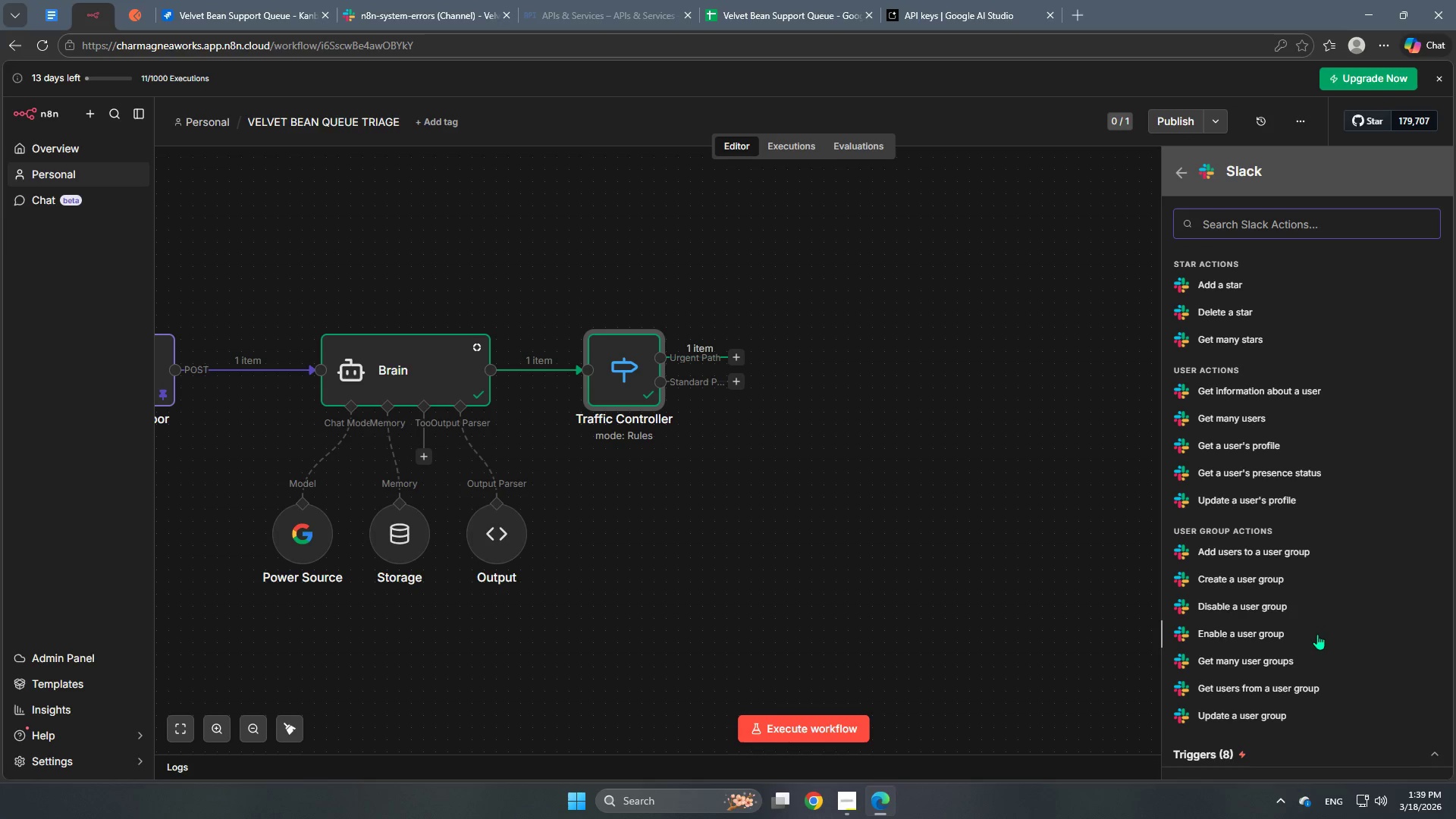 
scroll: coordinate [1321, 567], scroll_direction: up, amount: 3.0
 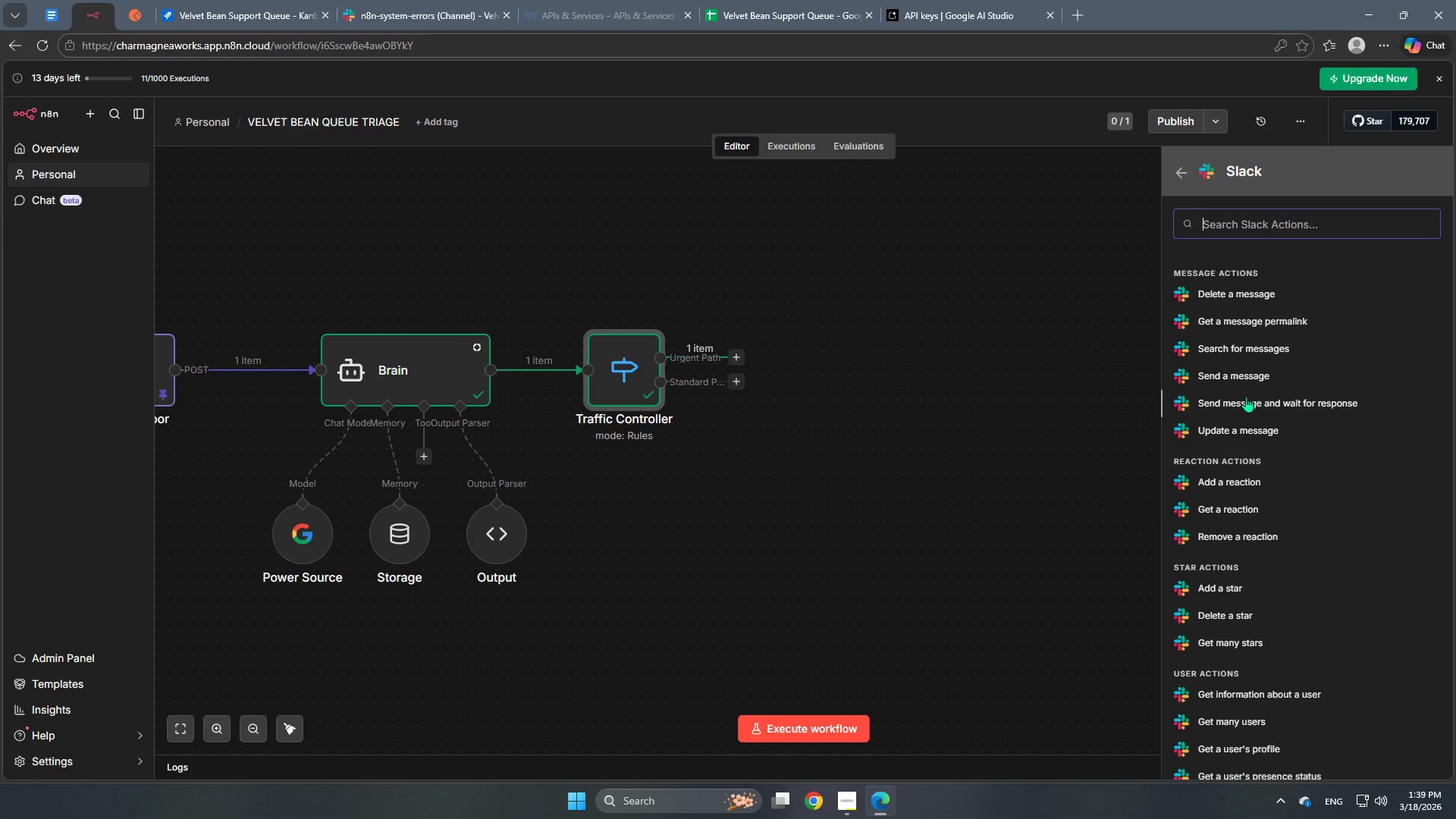 
left_click([1234, 374])
 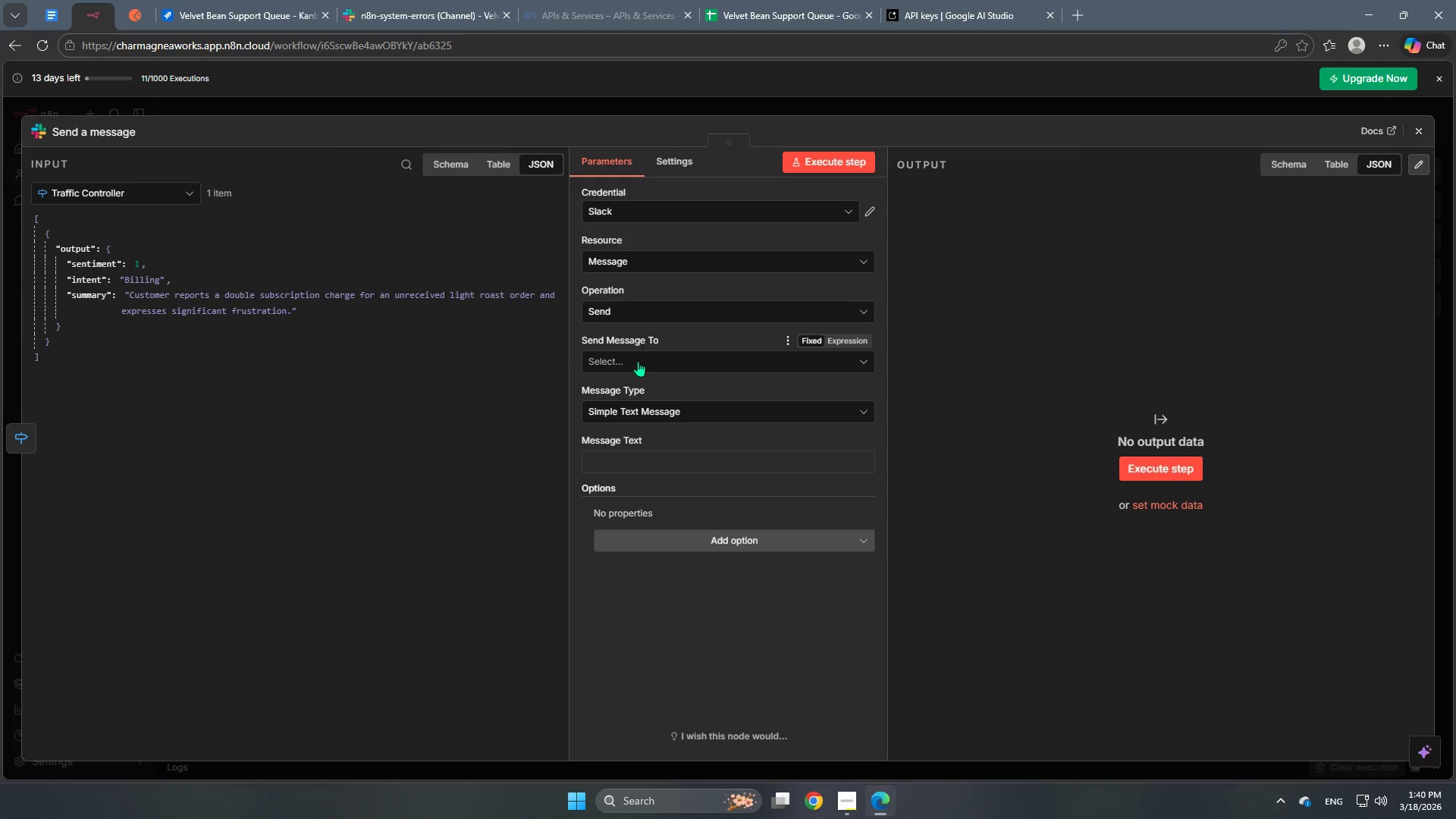 
left_click([640, 396])
 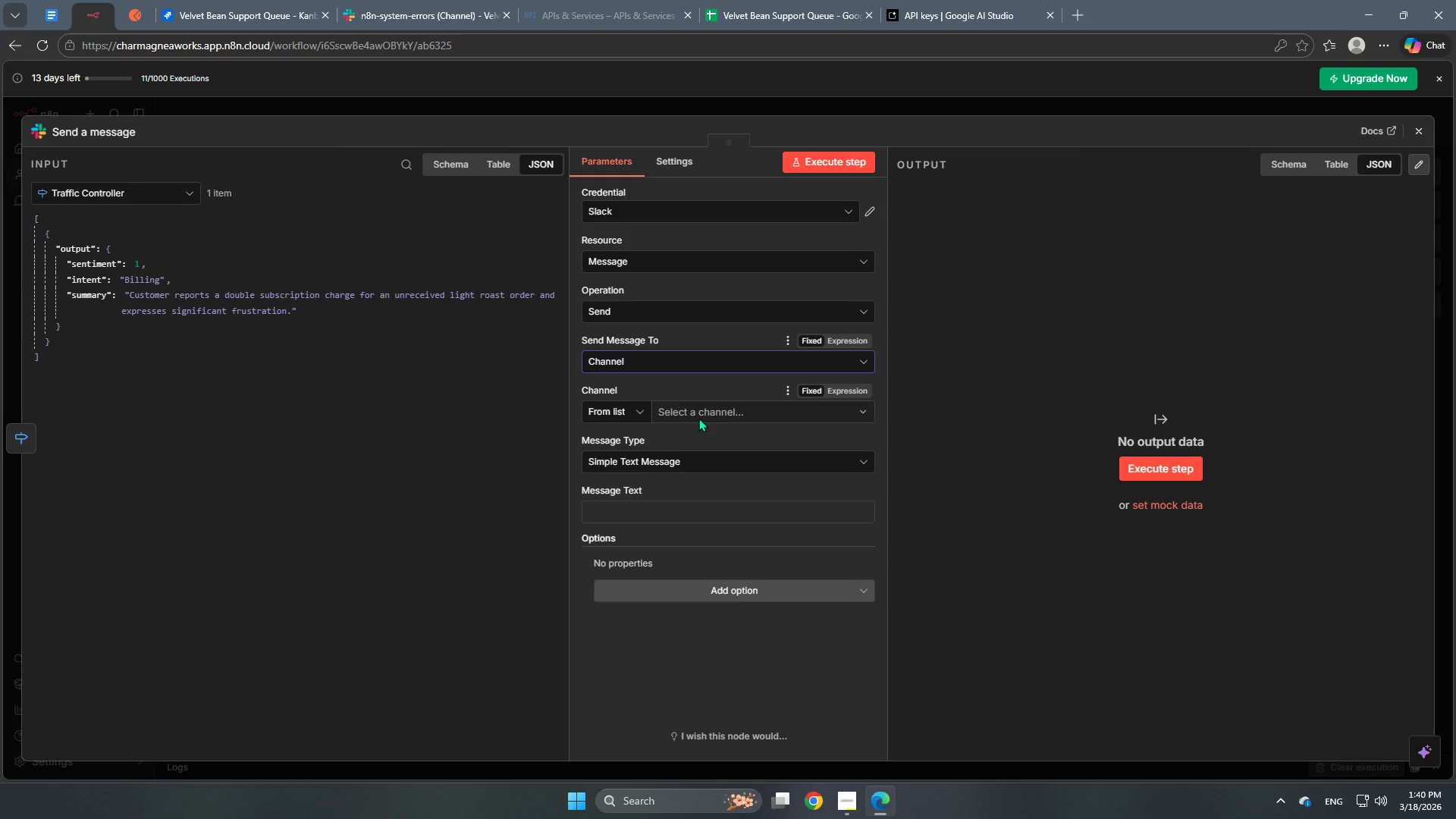 
left_click([719, 411])
 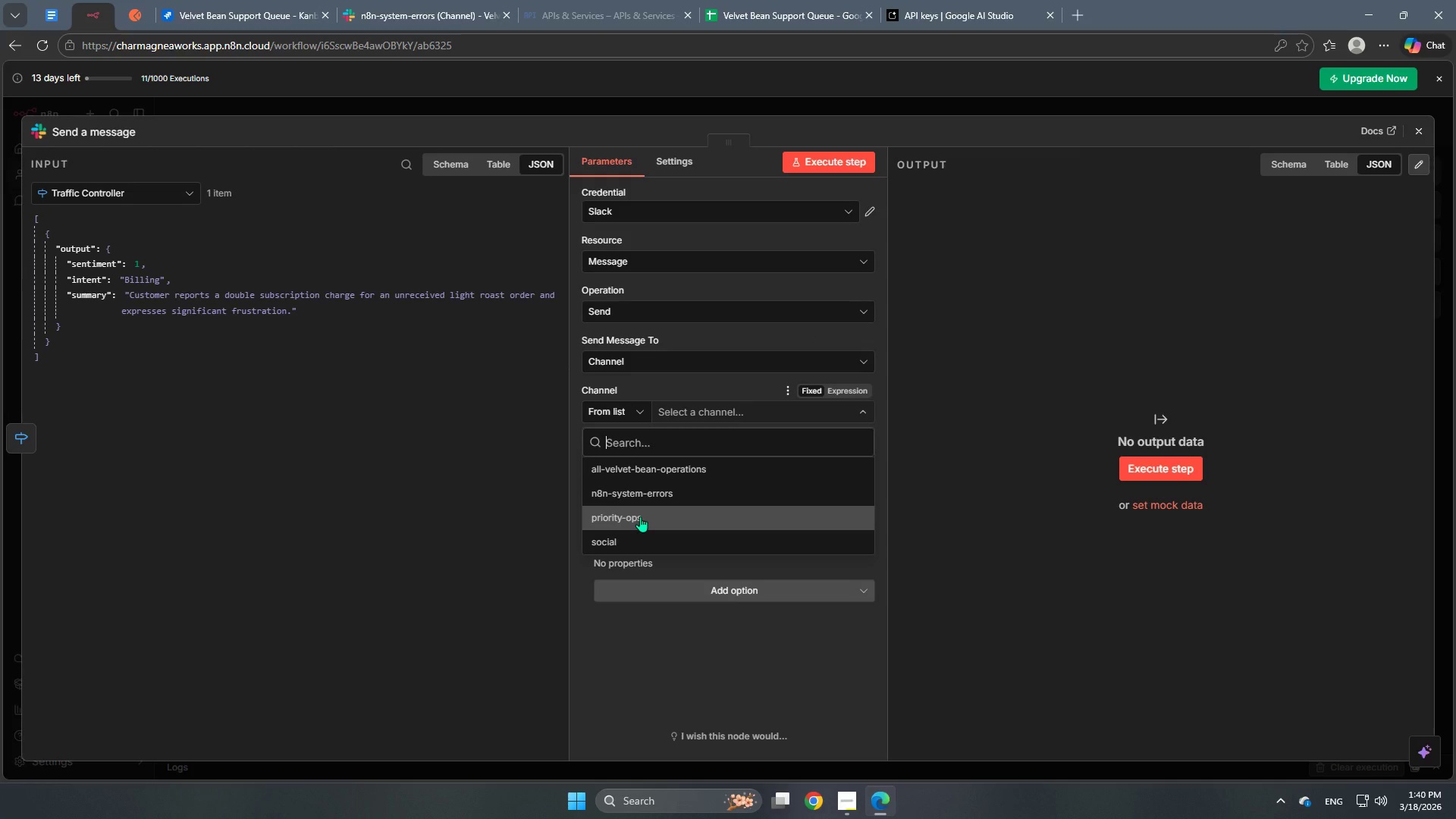 
left_click([640, 516])
 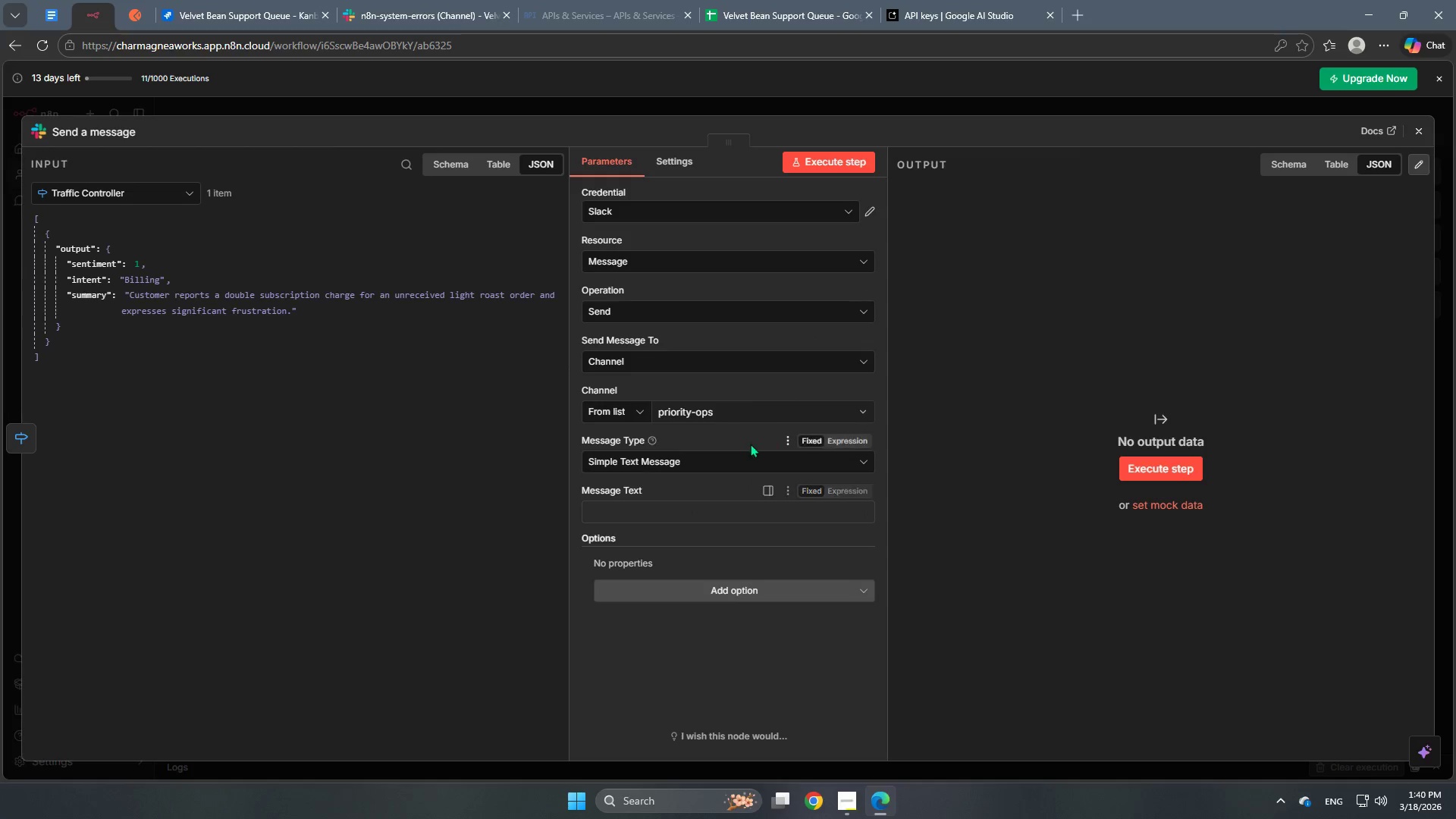 
scroll: coordinate [730, 447], scroll_direction: down, amount: 2.0
 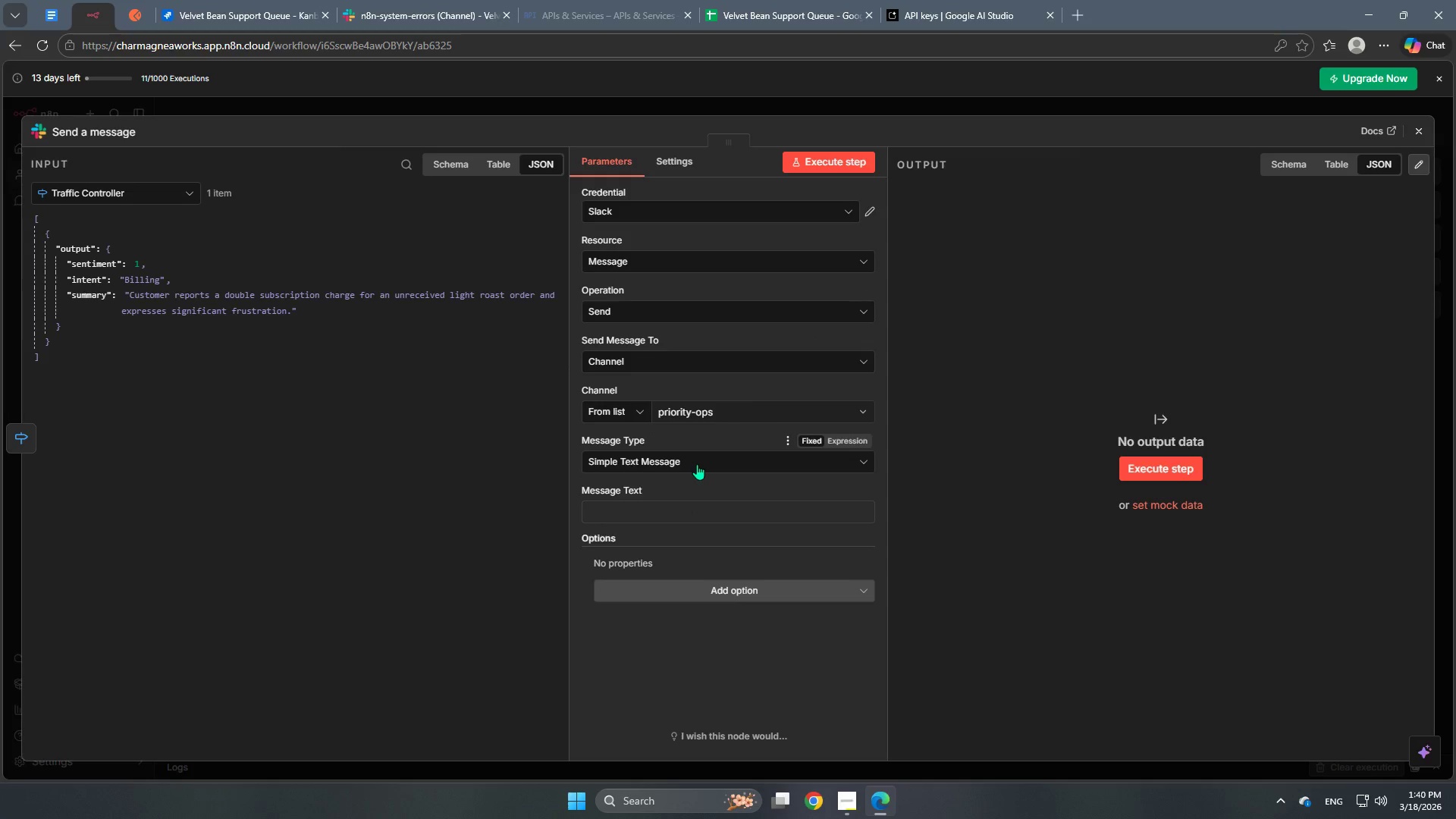 
left_click([697, 464])
 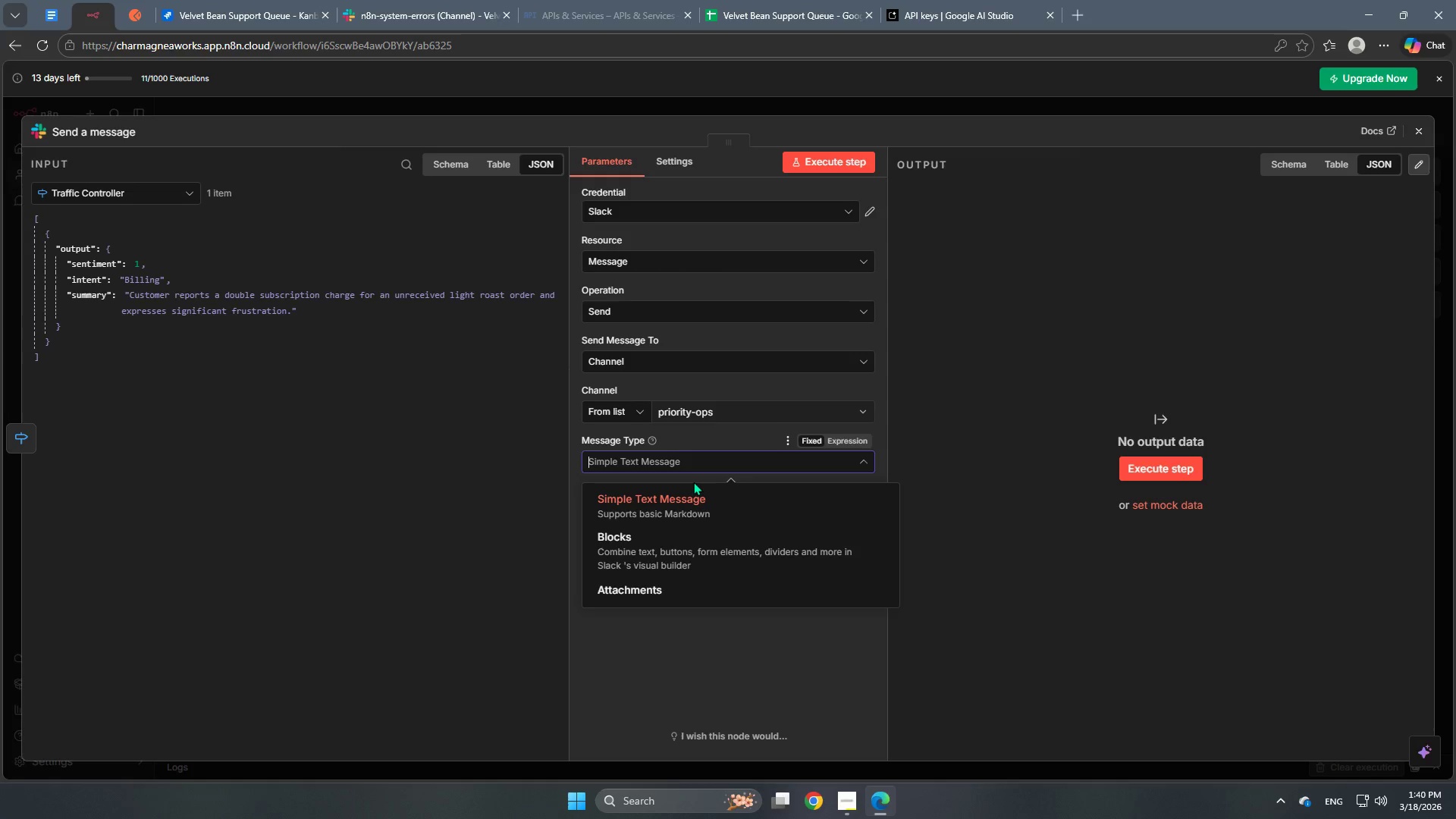 
left_click([686, 505])
 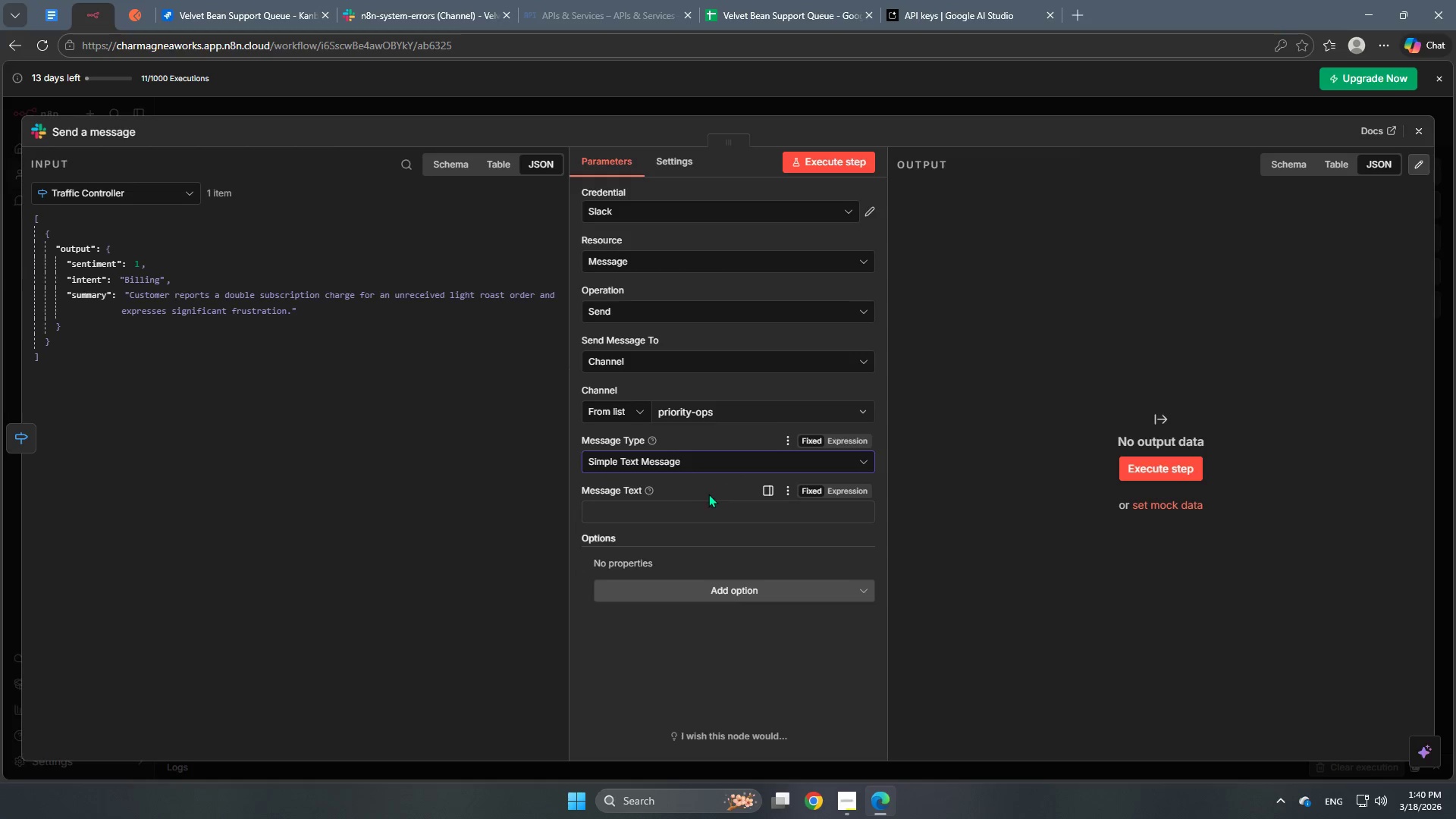 
scroll: coordinate [708, 494], scroll_direction: down, amount: 2.0
 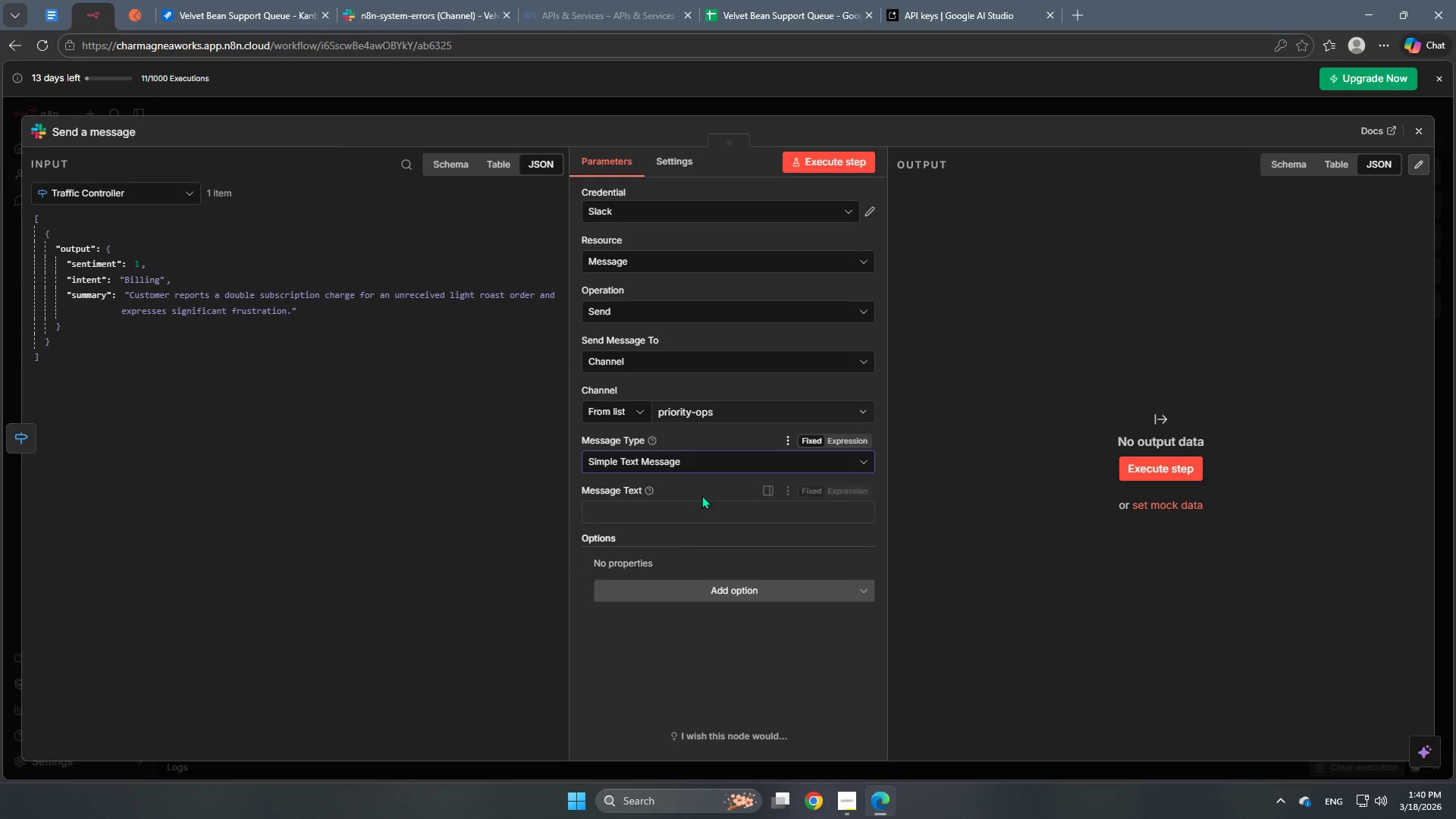 
left_click([701, 495])
 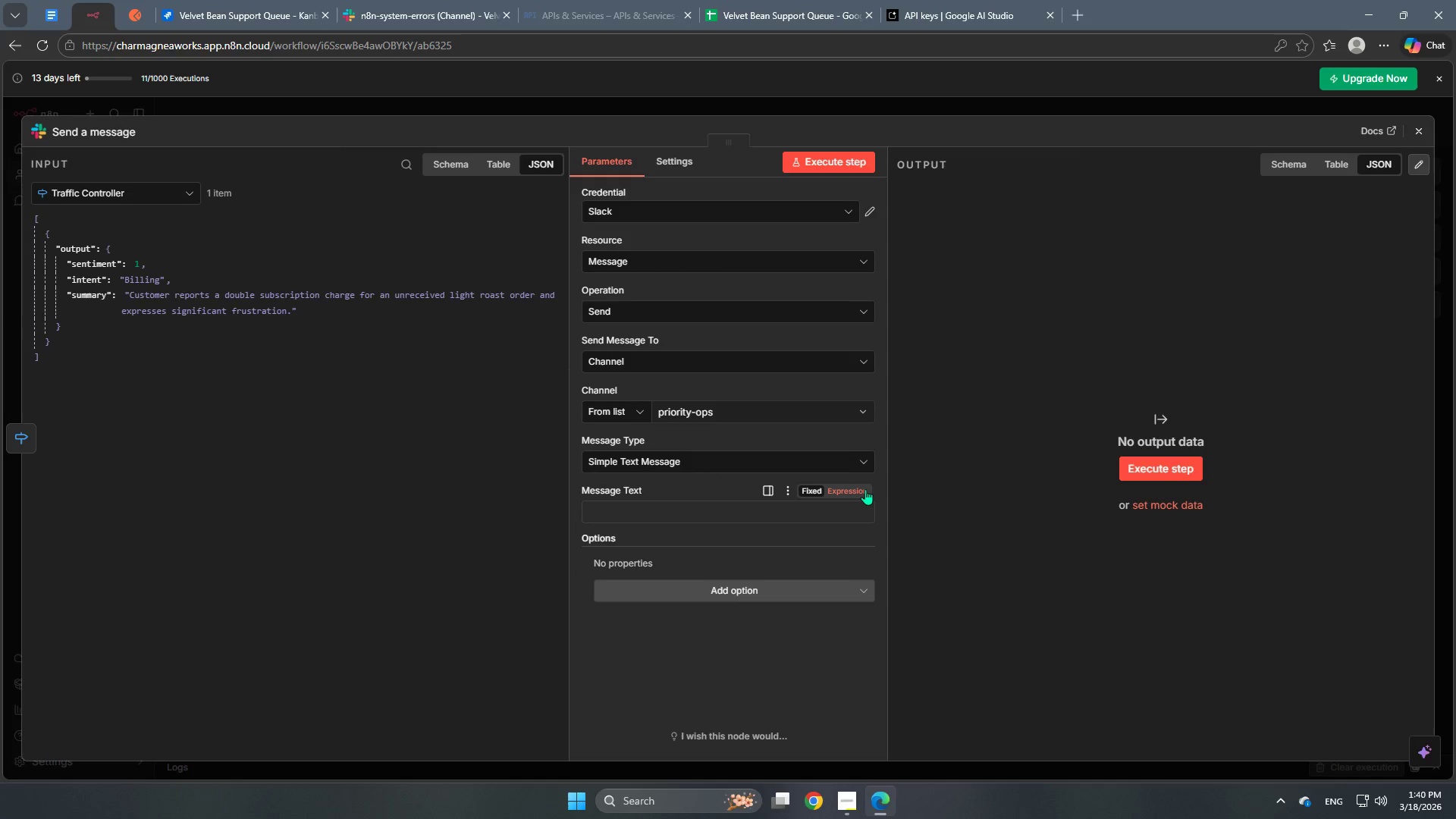 
left_click([866, 488])
 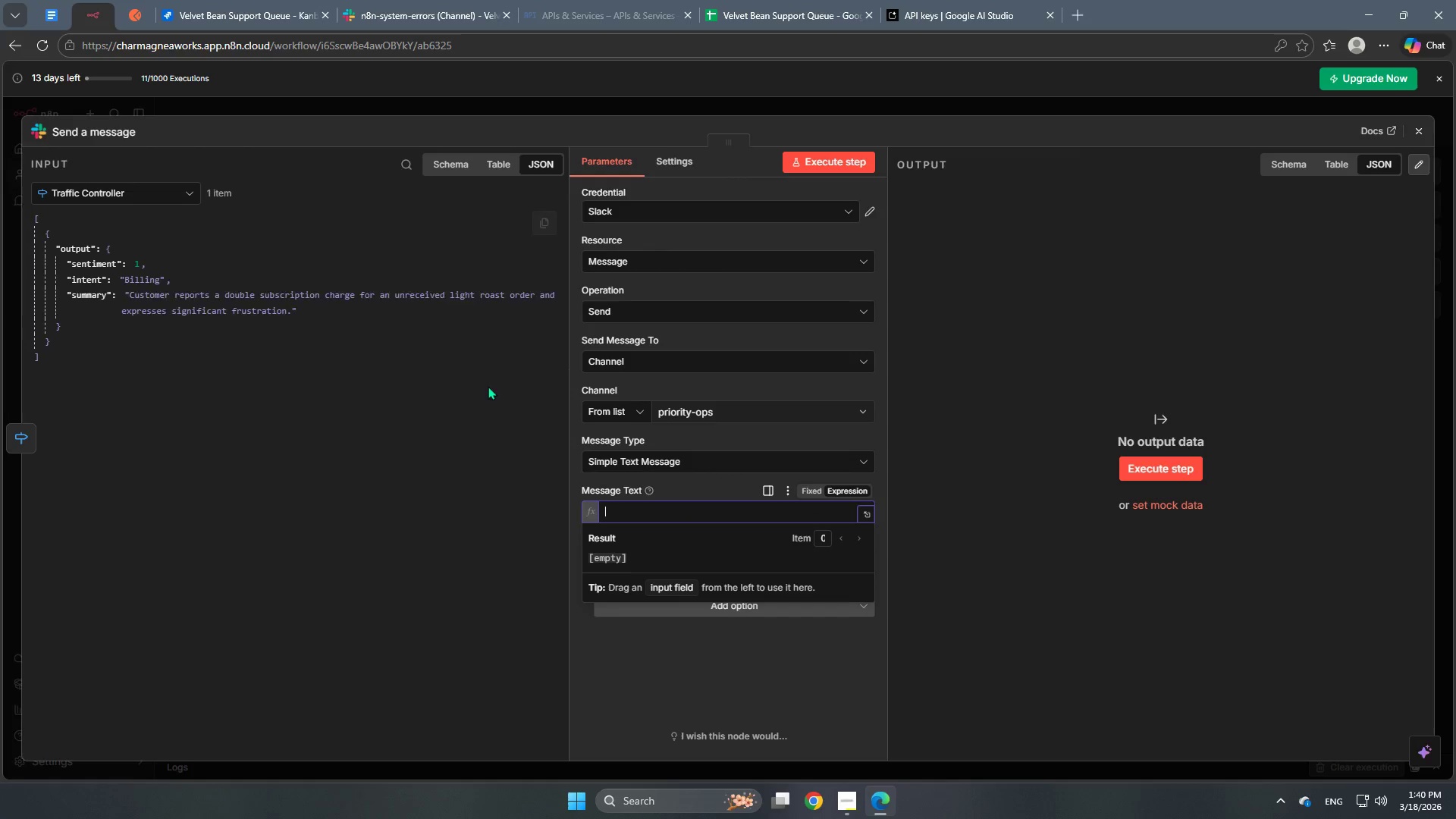 
left_click([80, 134])
 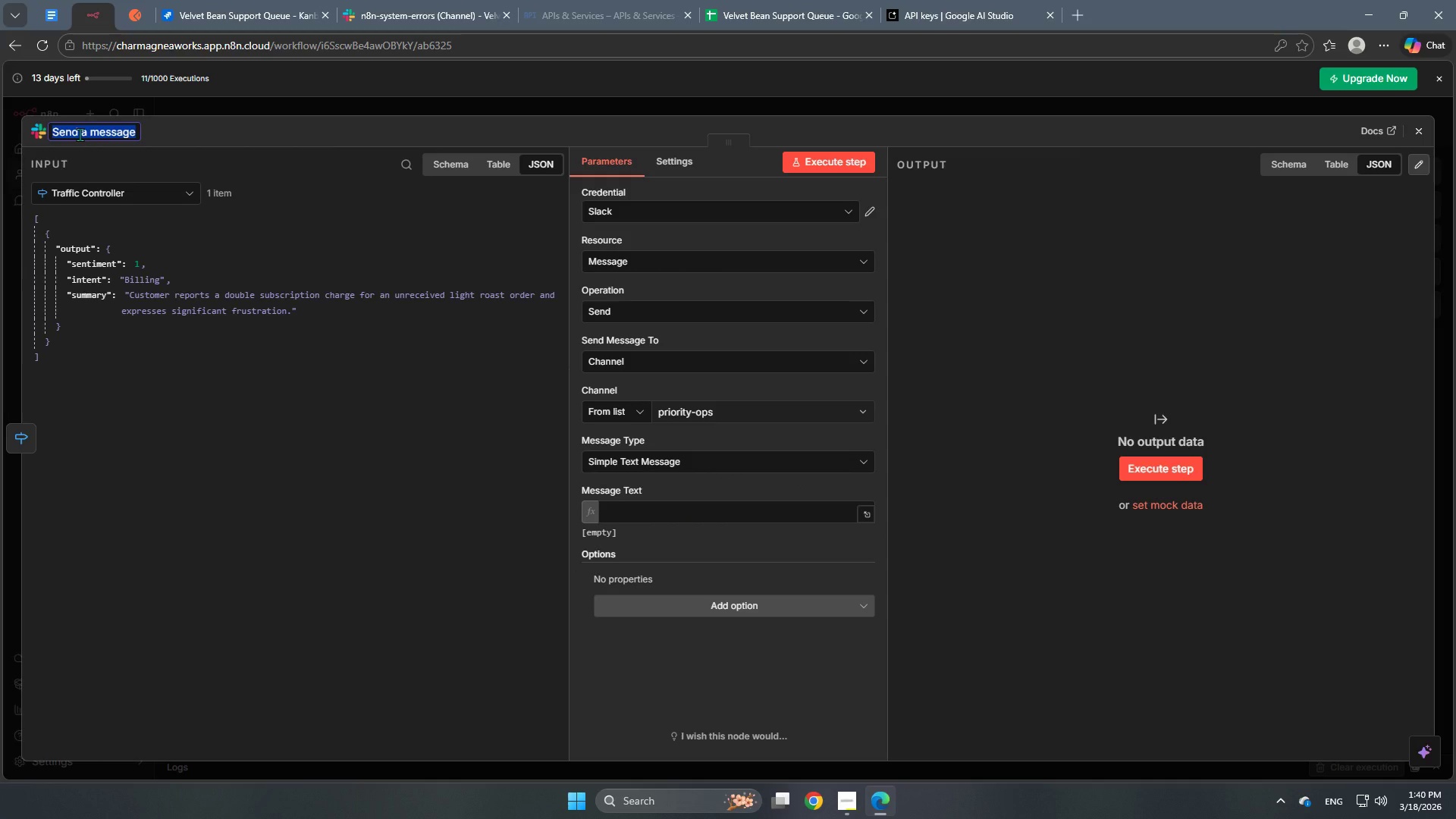 
type(Instant Alerts)
 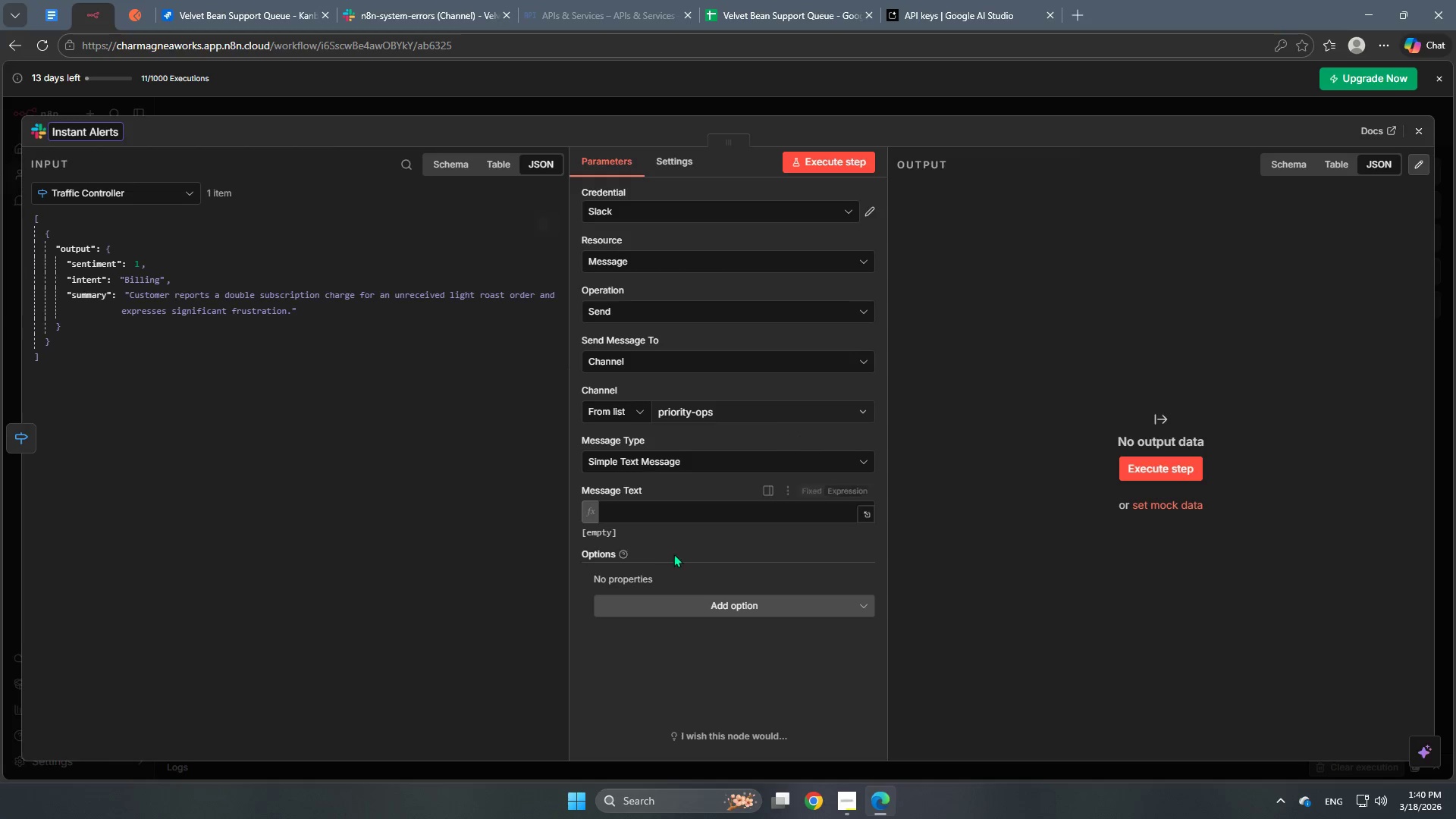 
left_click([689, 513])
 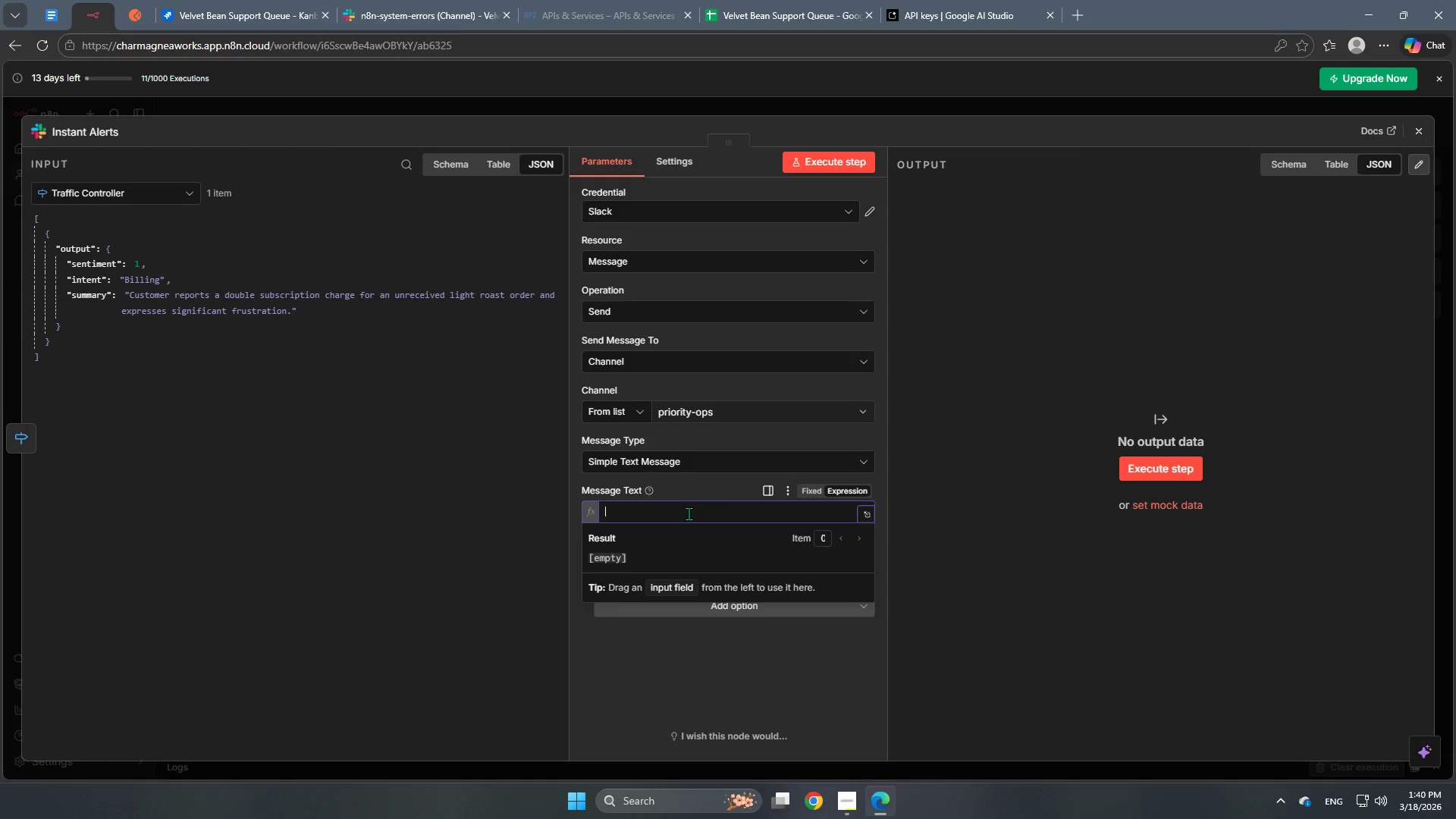 
wait(9.38)
 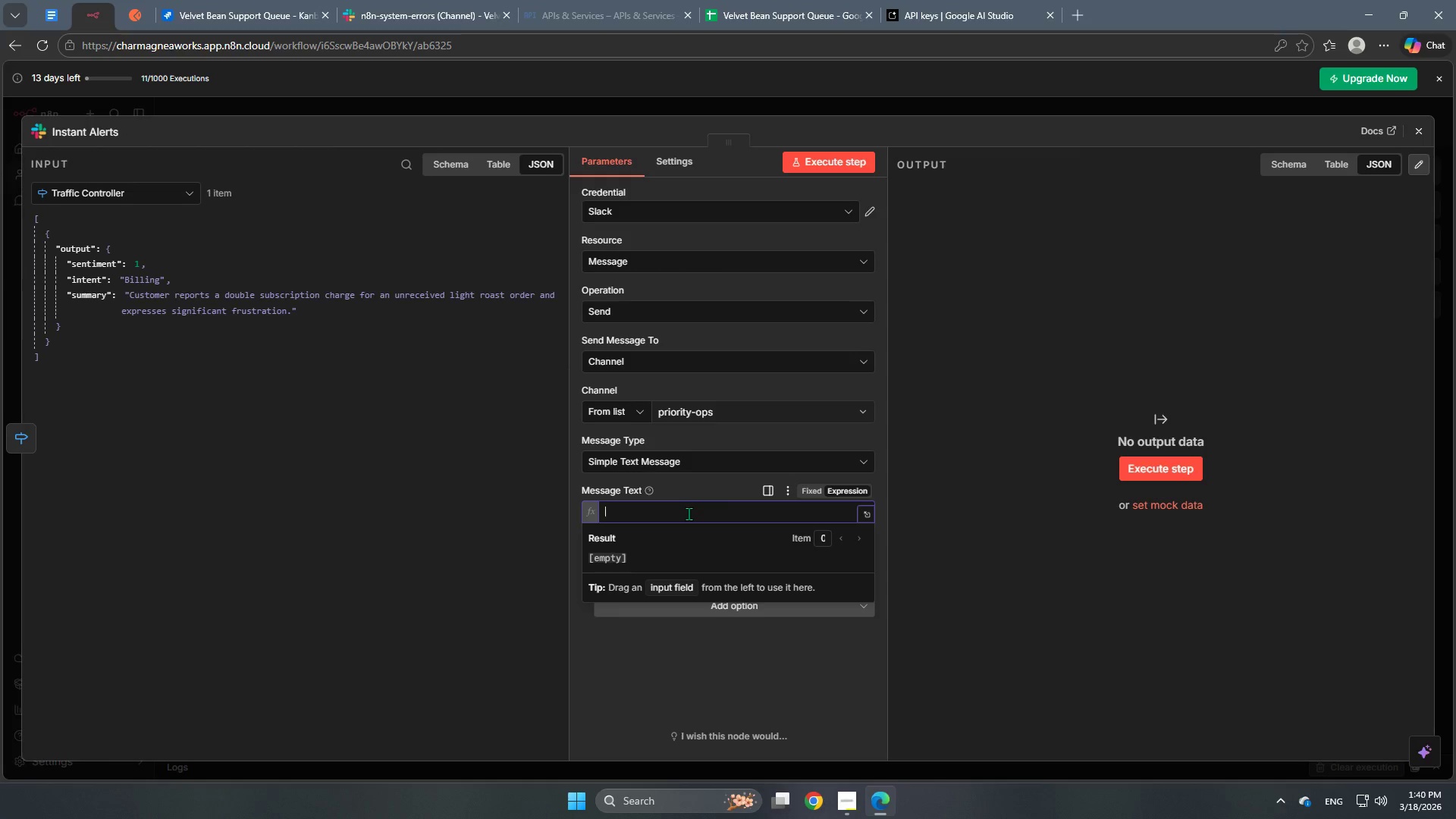 
type(URGET)
key(Backspace)
type(NT: Velver)
key(Backspace)
type(t Bean Support EscalationEs)
 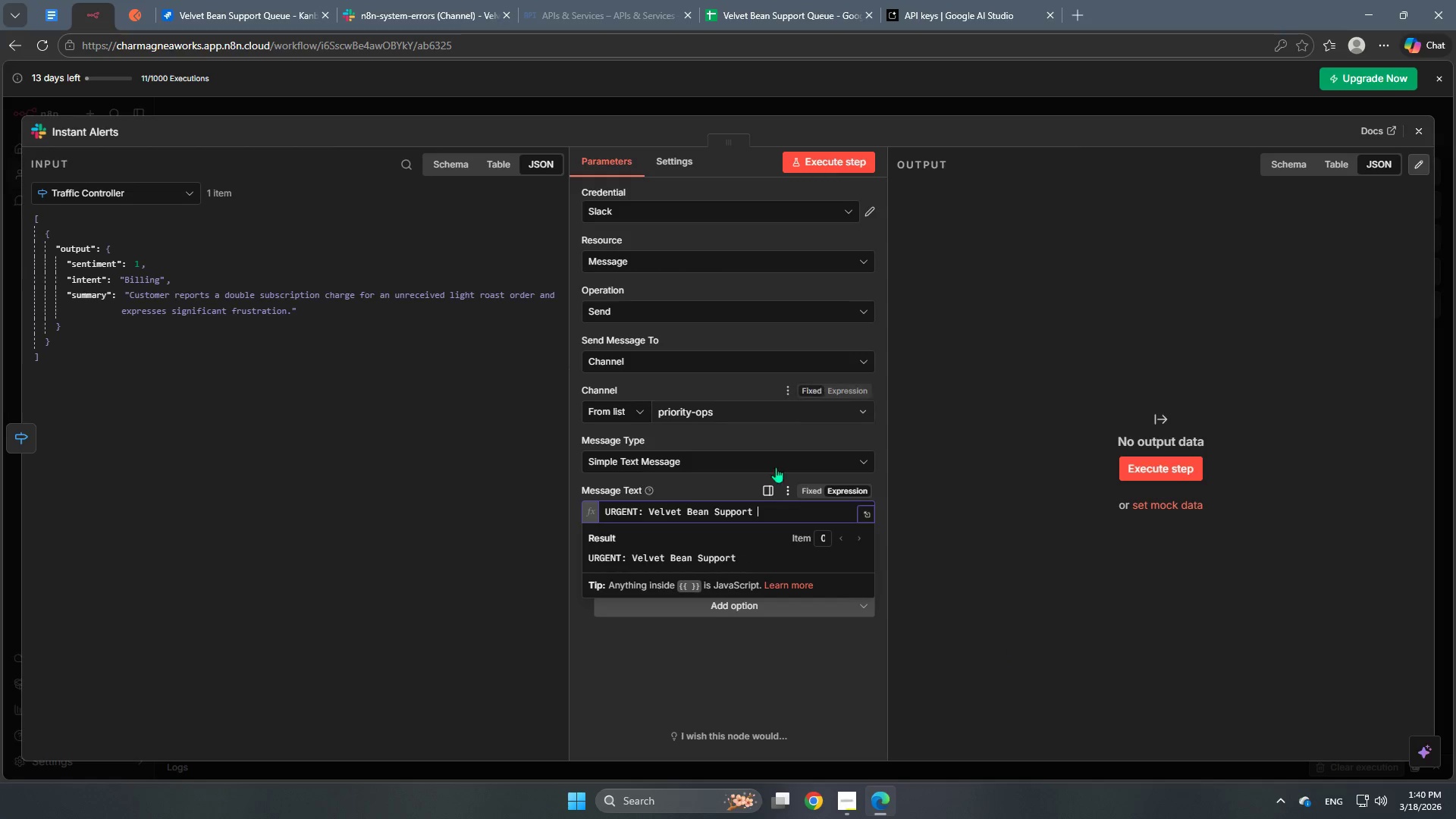 
left_click([776, 514])
 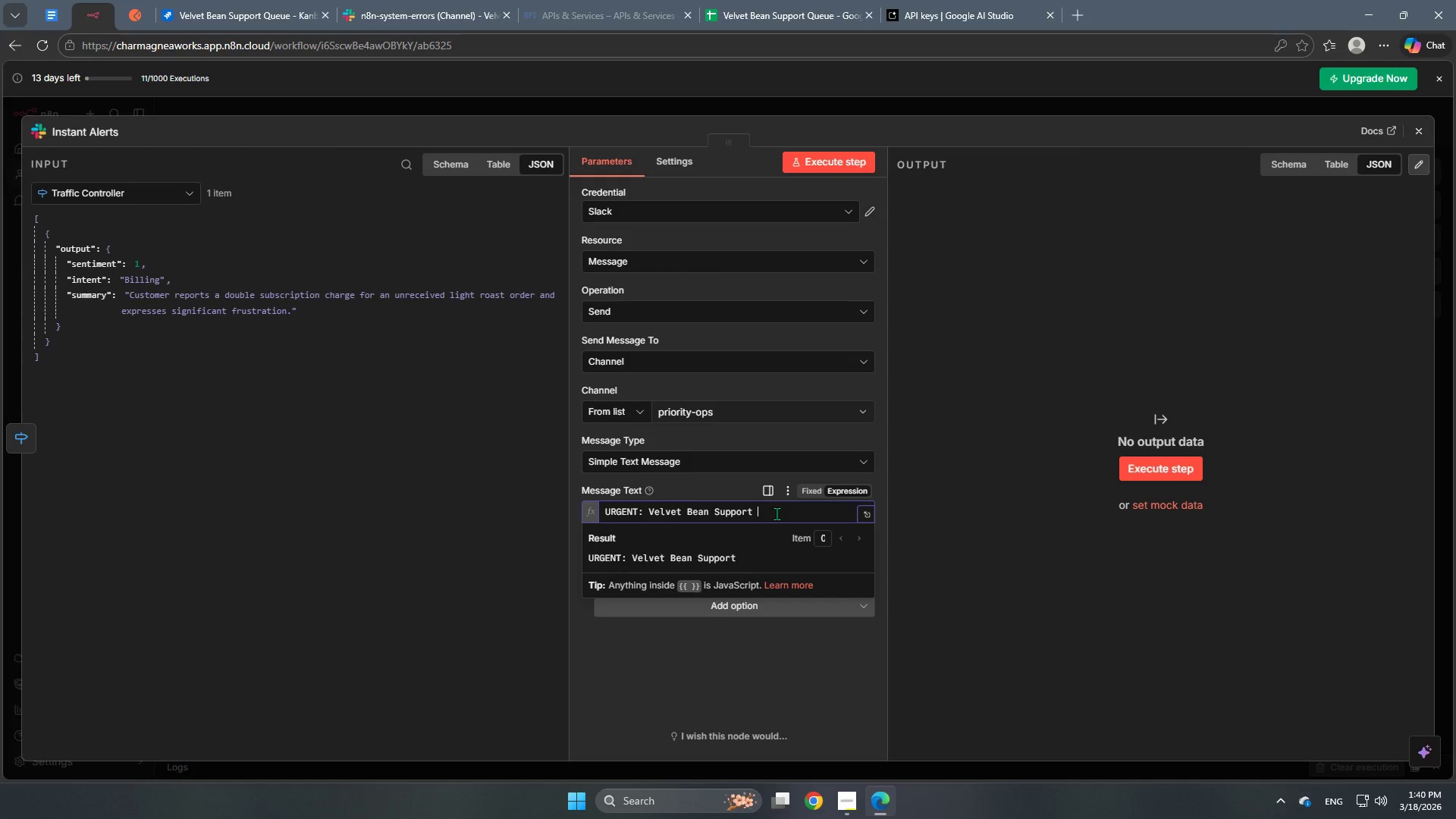 
type(Es)
 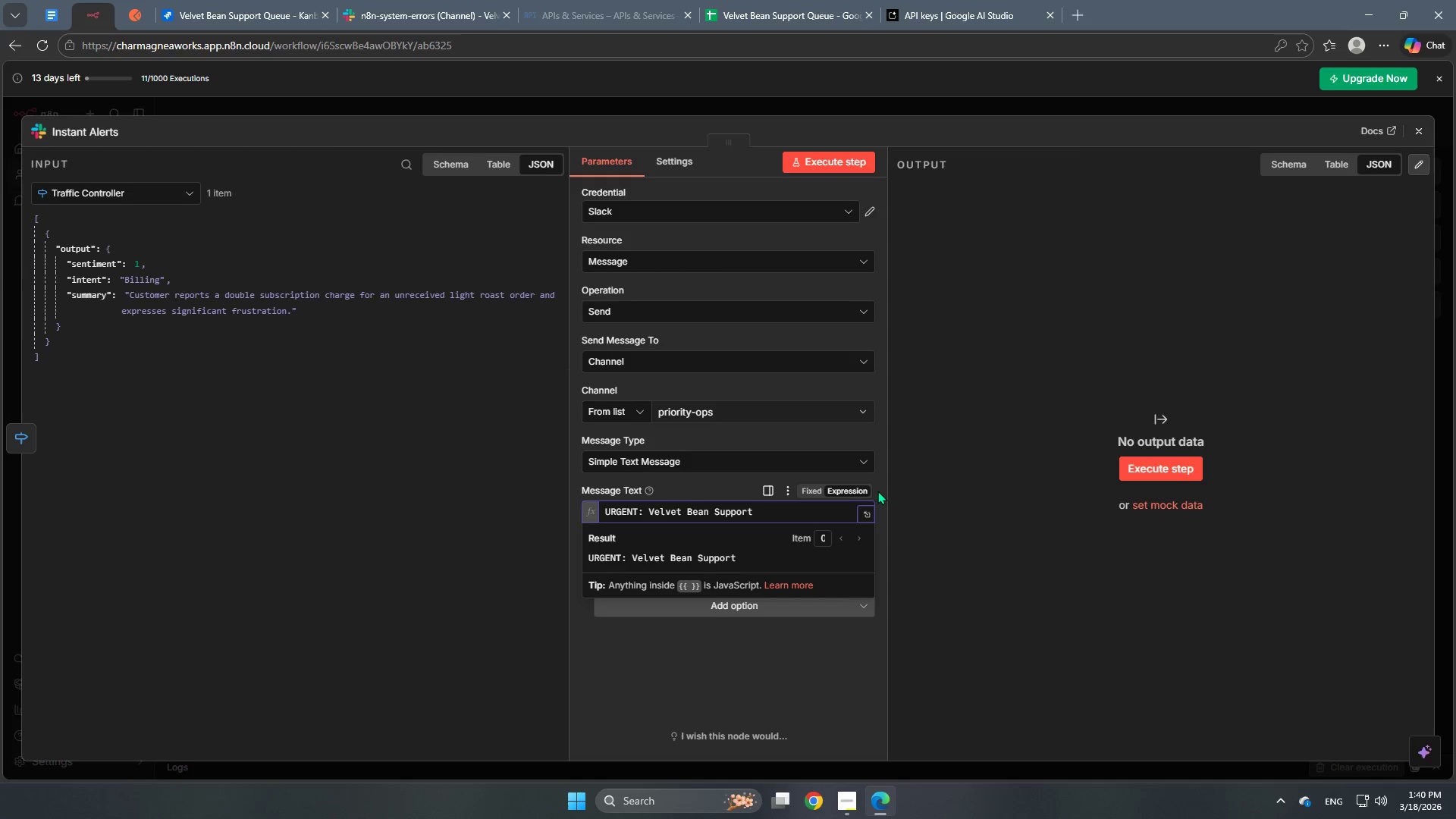 
scroll: coordinate [809, 506], scroll_direction: down, amount: 2.0
 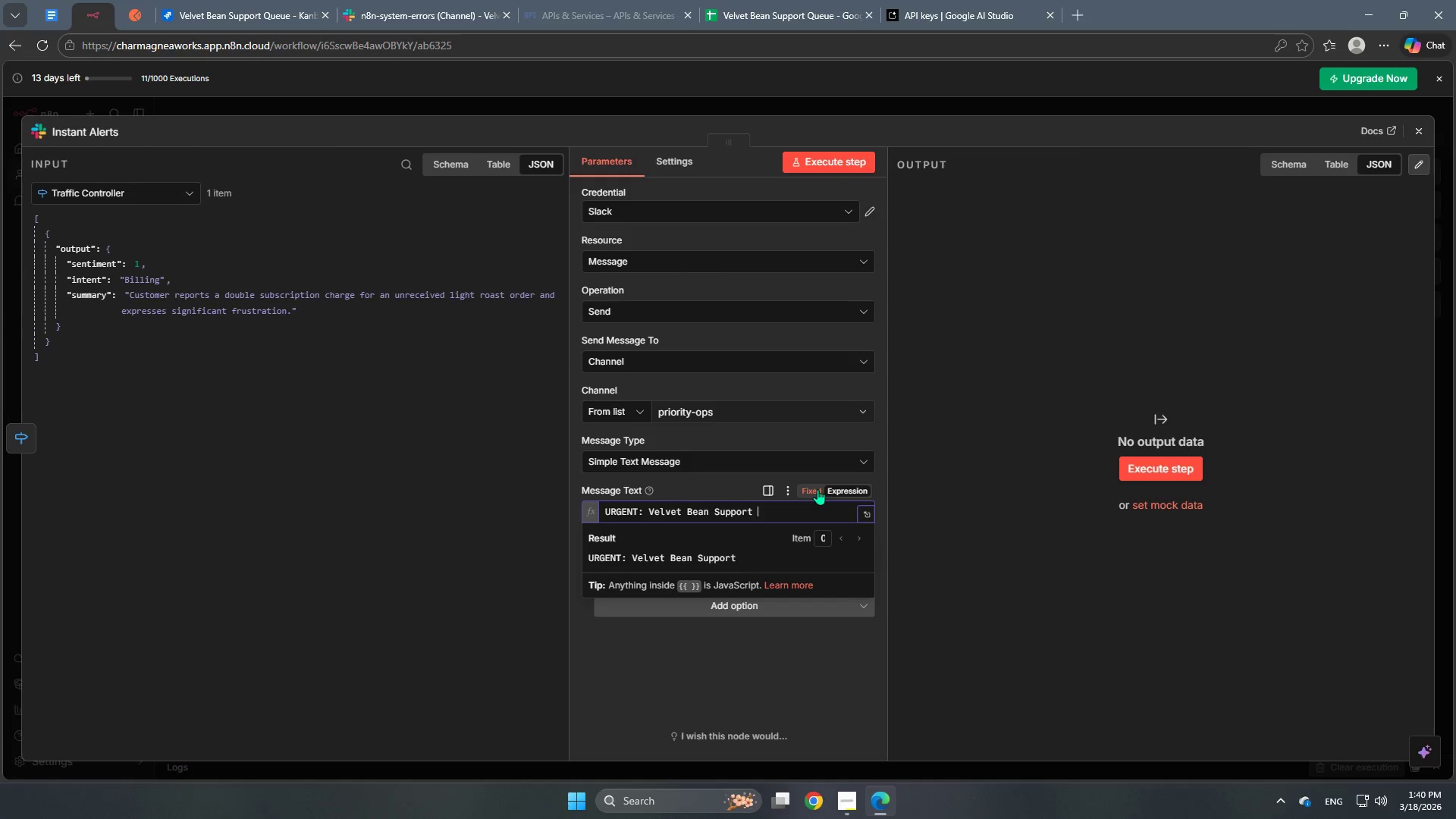 
left_click([817, 488])
 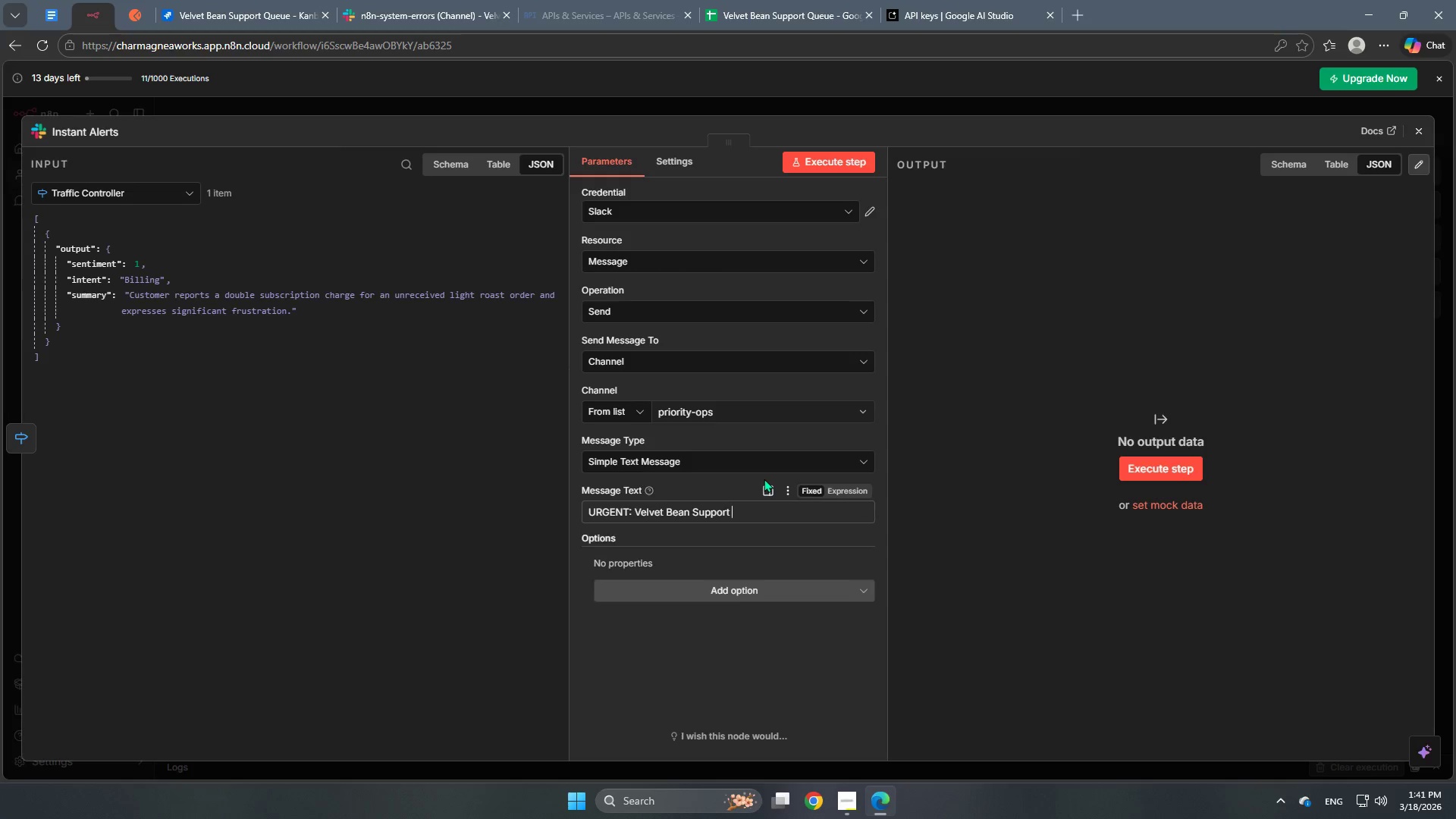 
scroll: coordinate [747, 541], scroll_direction: down, amount: 5.0
 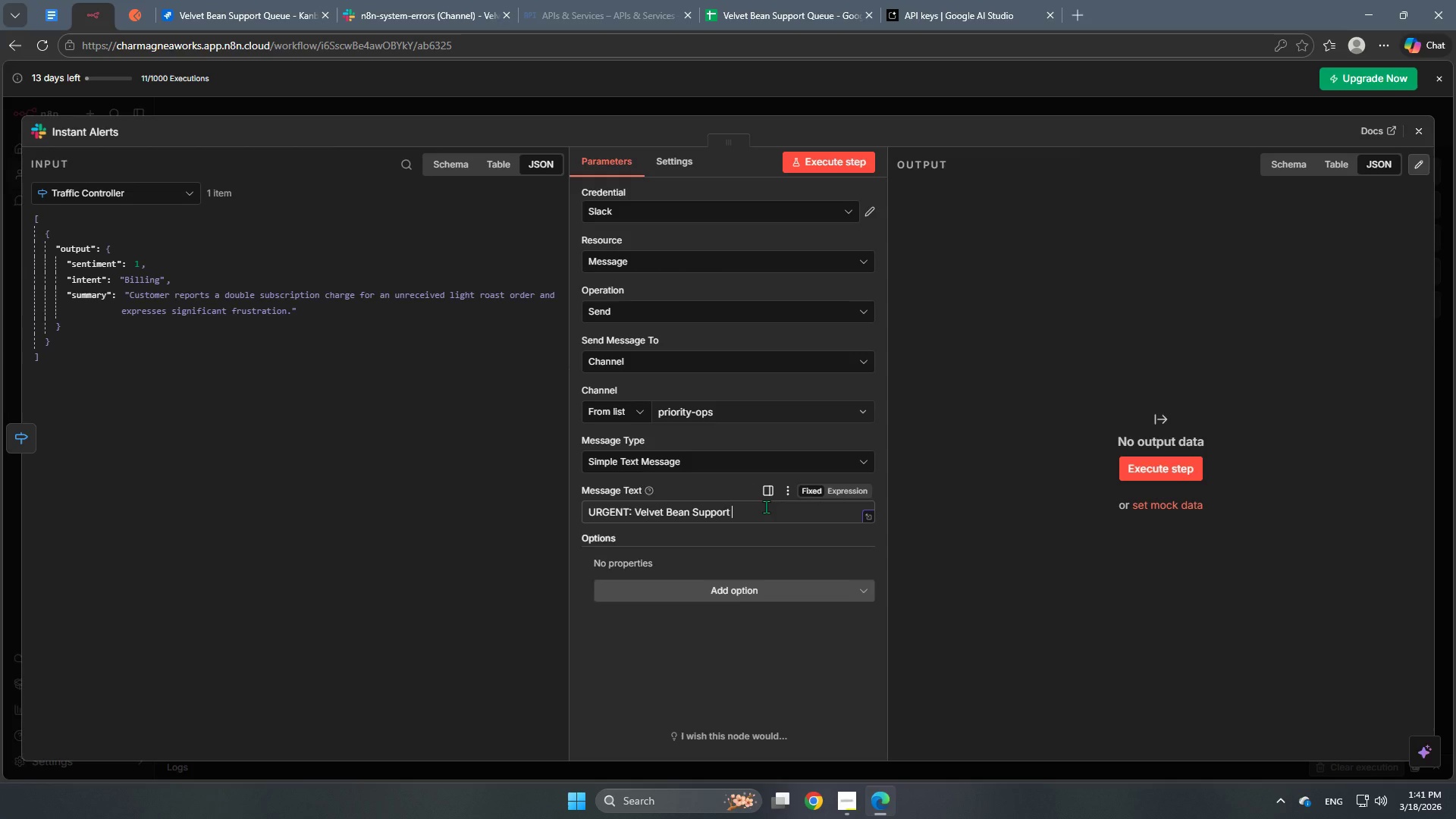 
left_click([766, 507])
 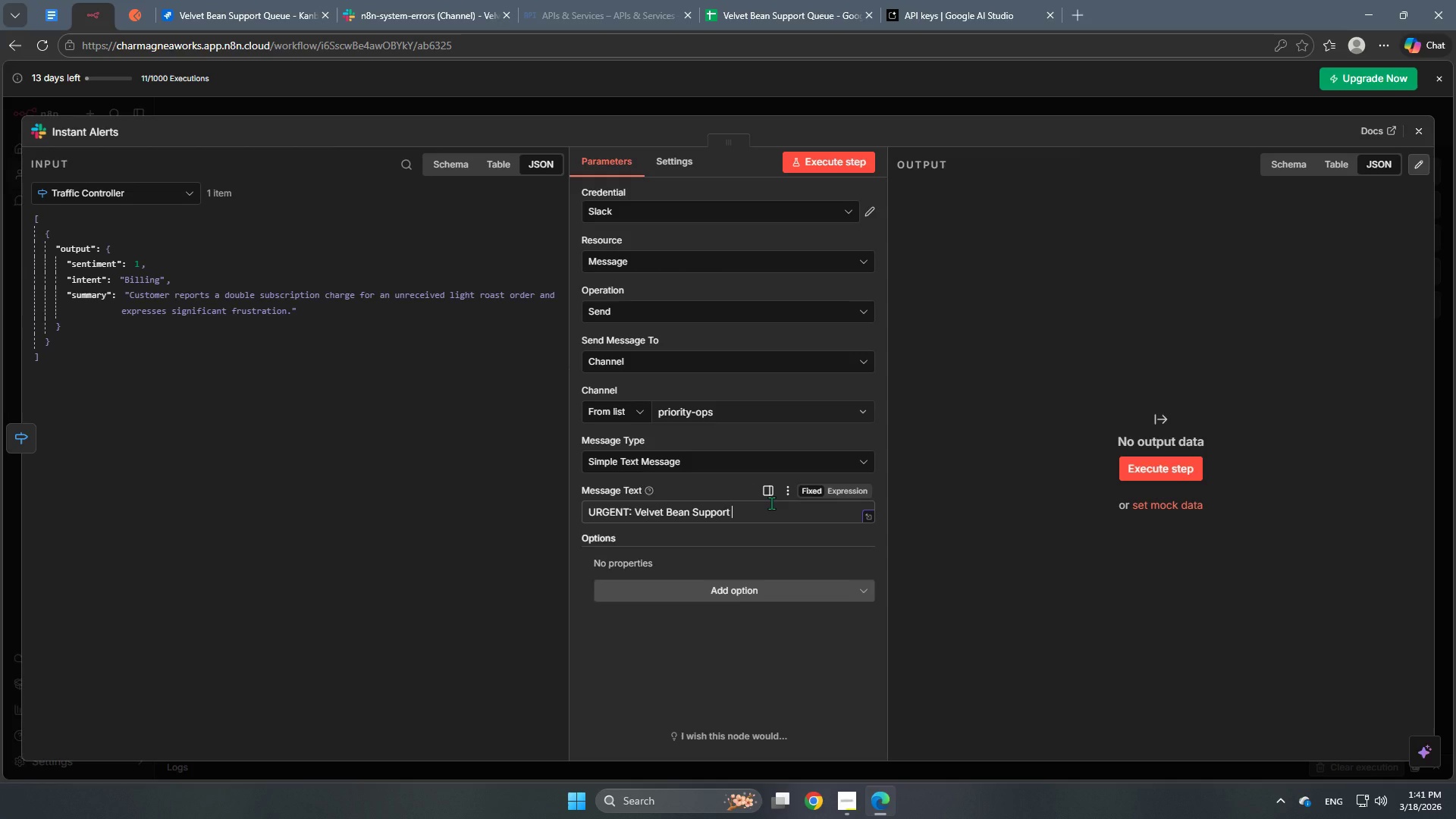 
type(Escalation!)
 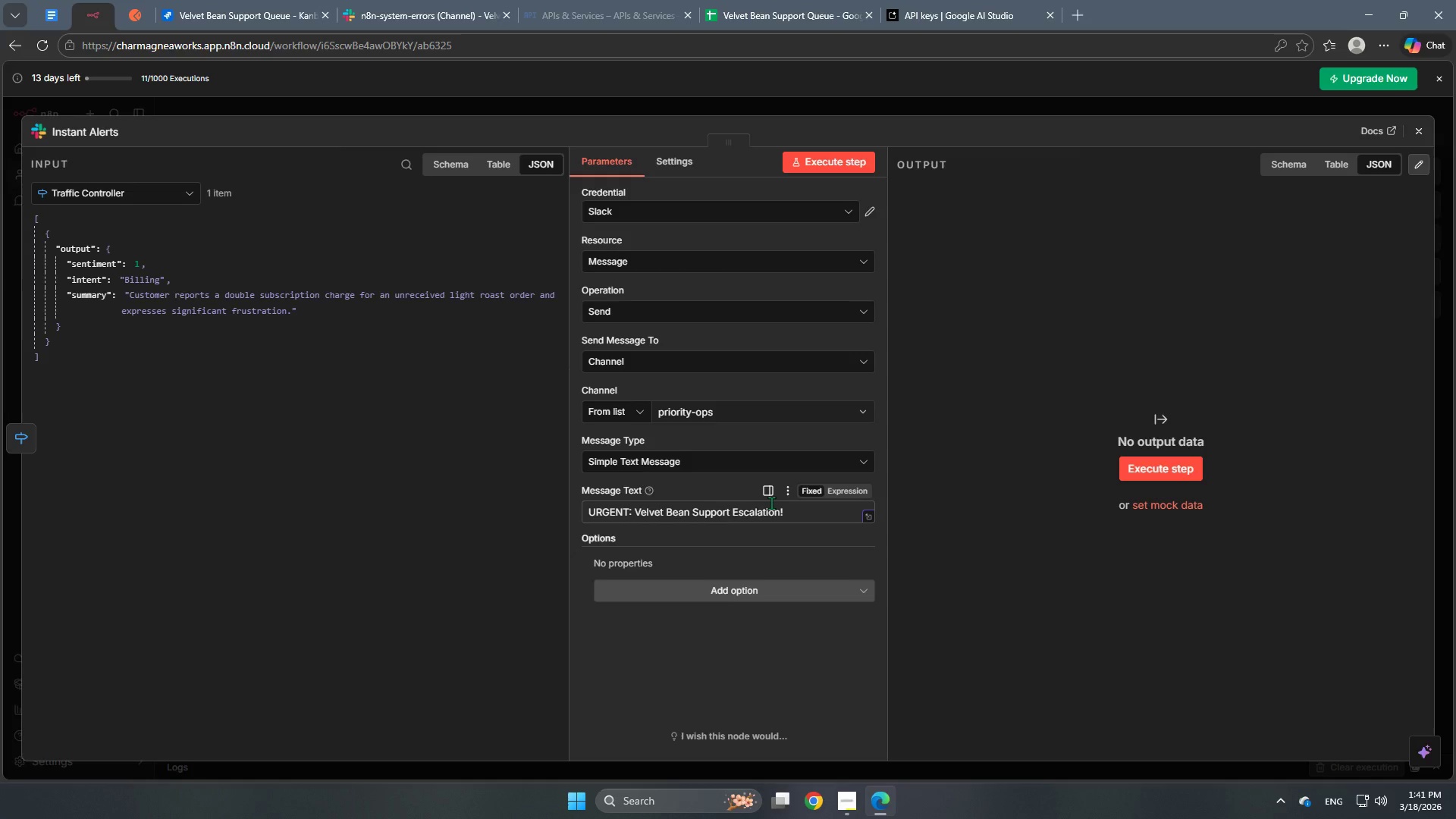 
key(Shift+Enter)
 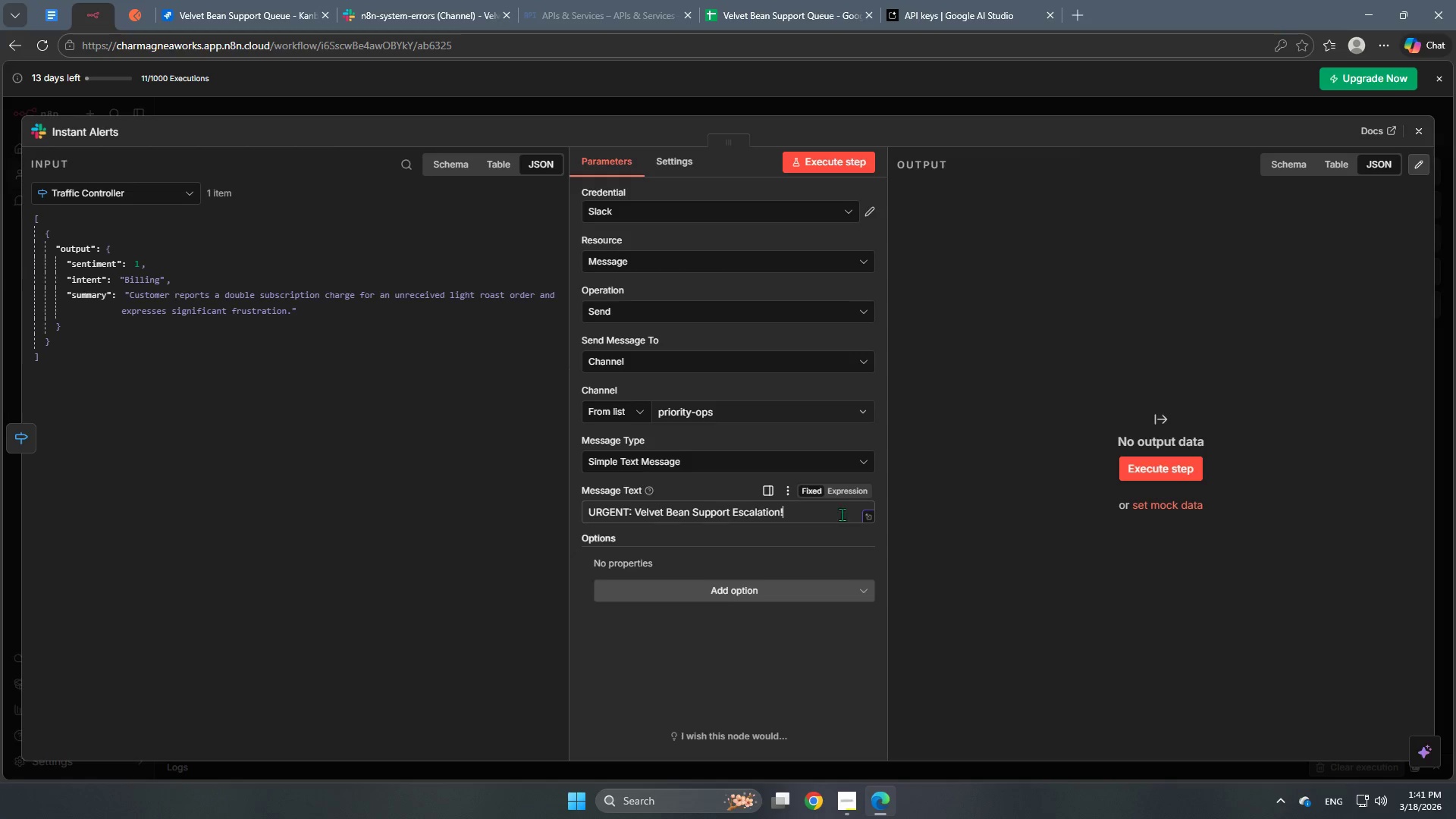 
left_click([854, 486])
 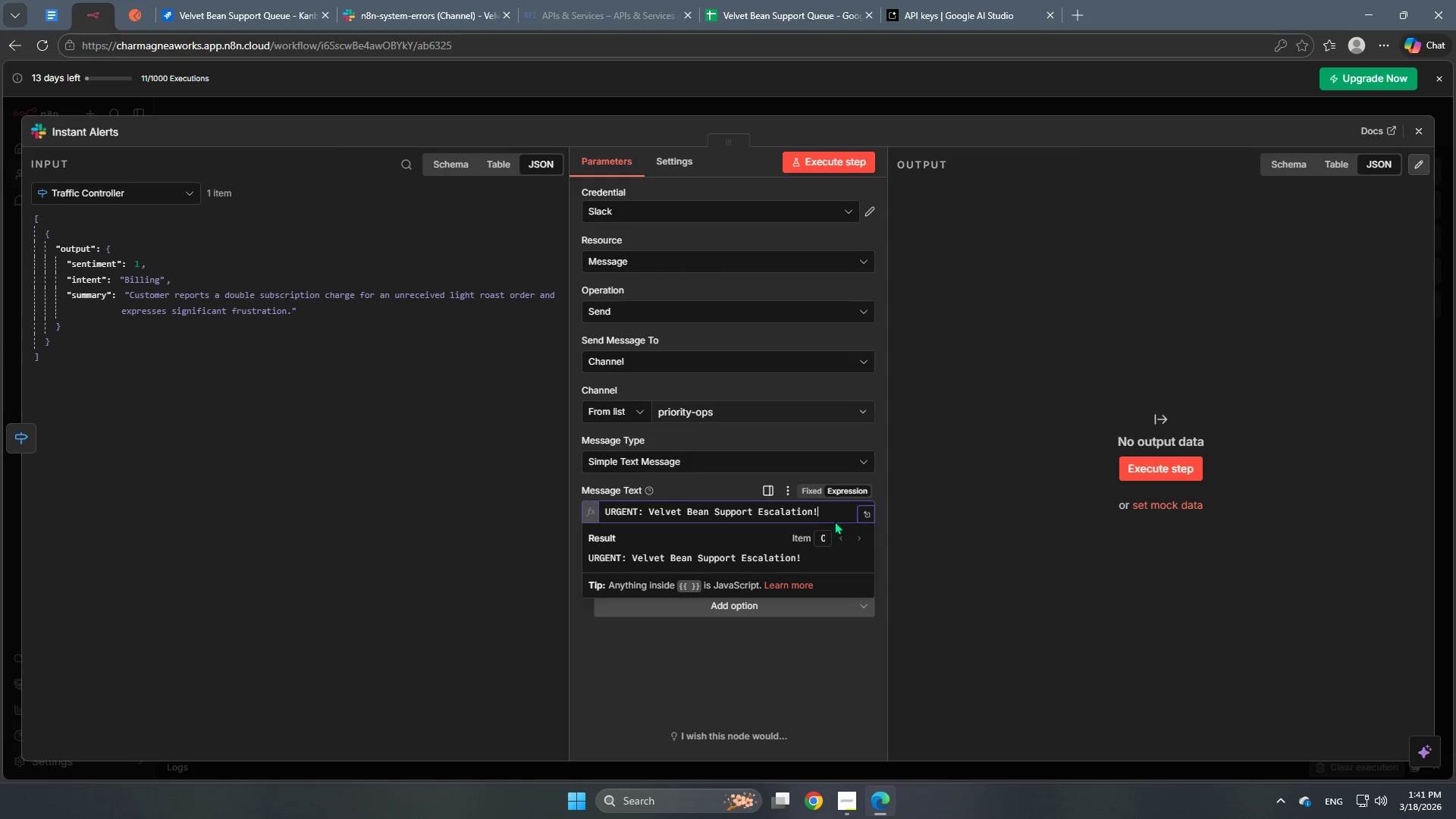 
left_click([839, 514])
 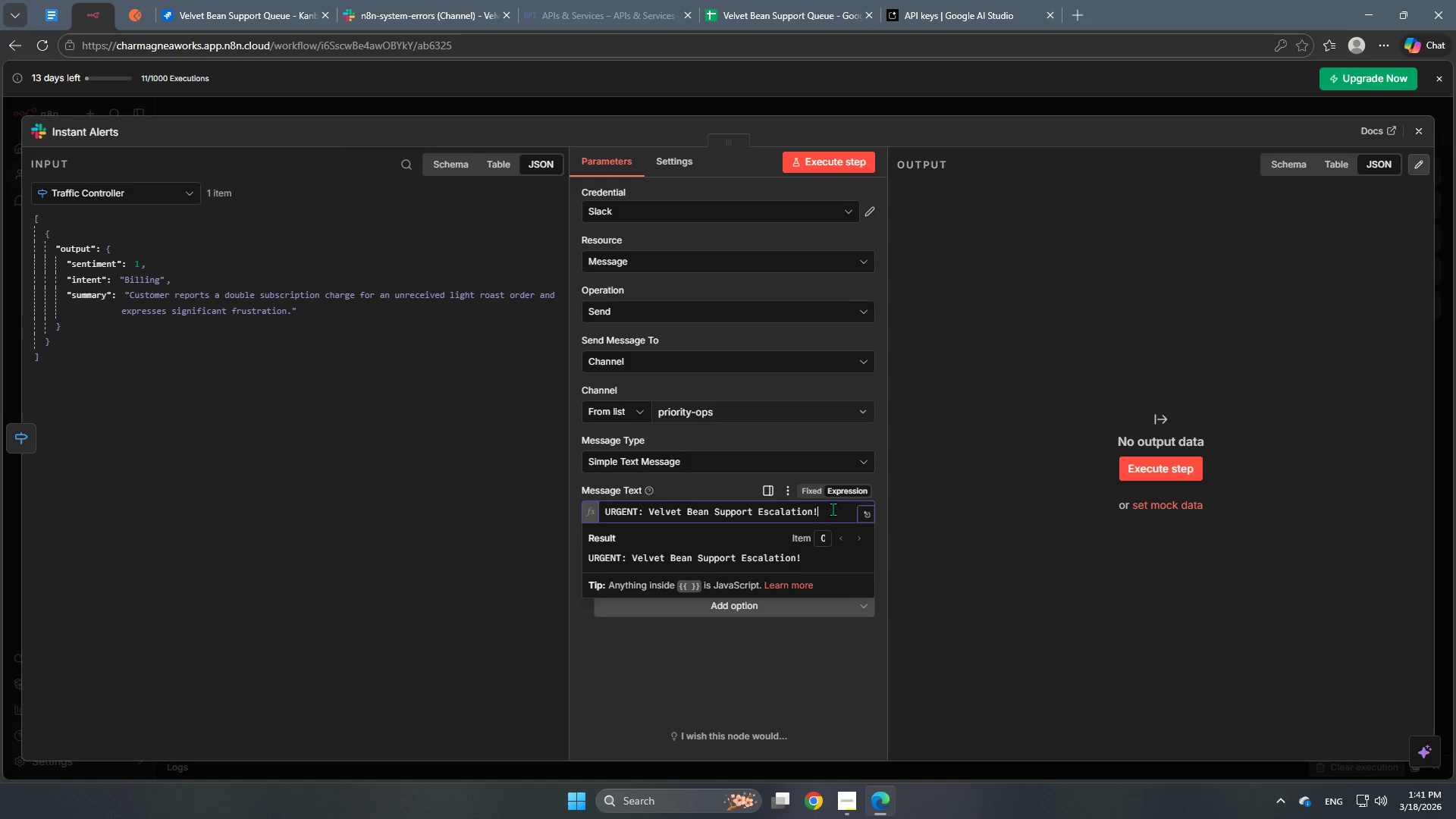 
key(Shift+Enter)
 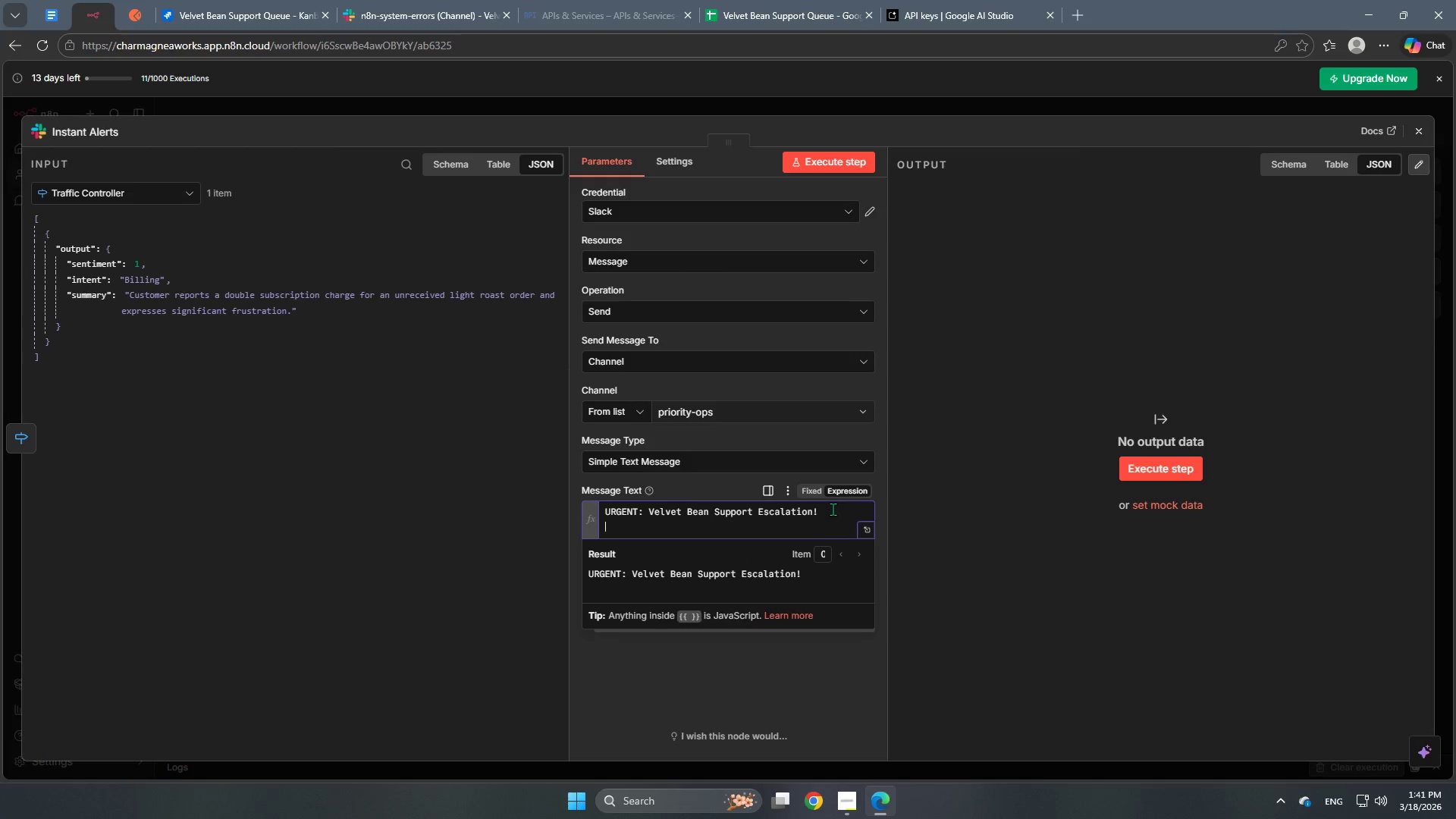 
key(Shift+ShiftLeft)
 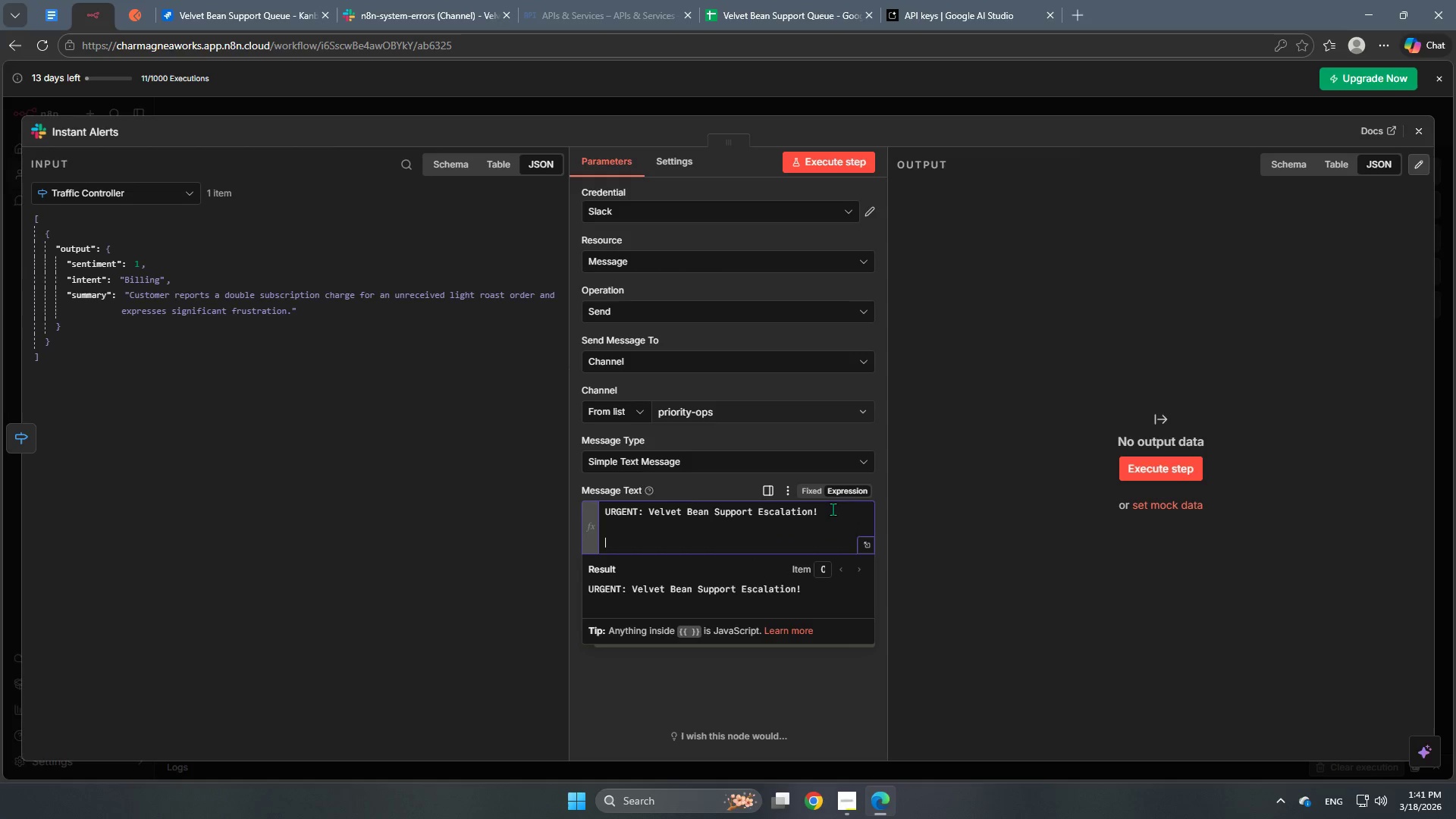 
key(Shift+Enter)
 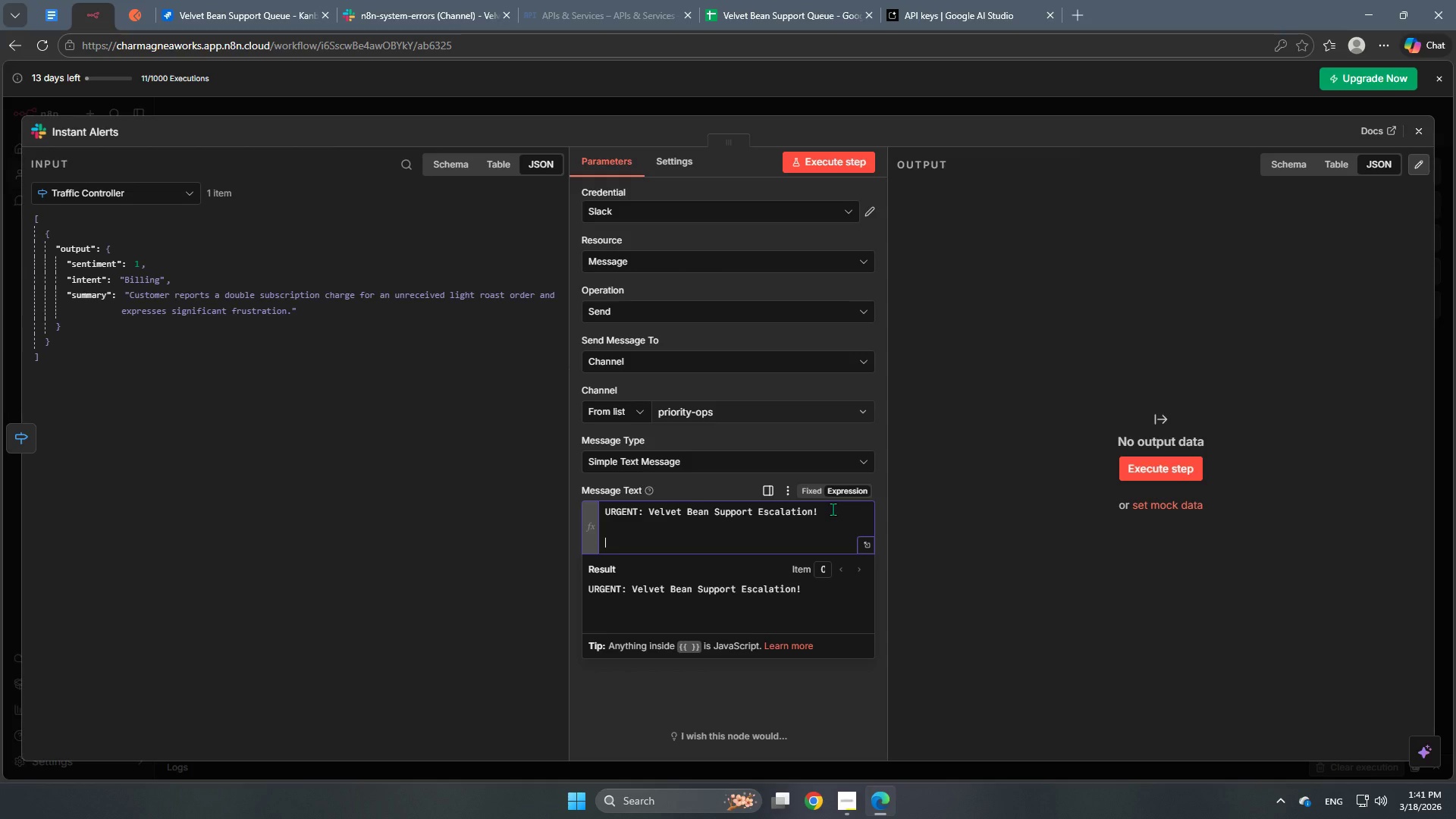 
type(Customer: )
 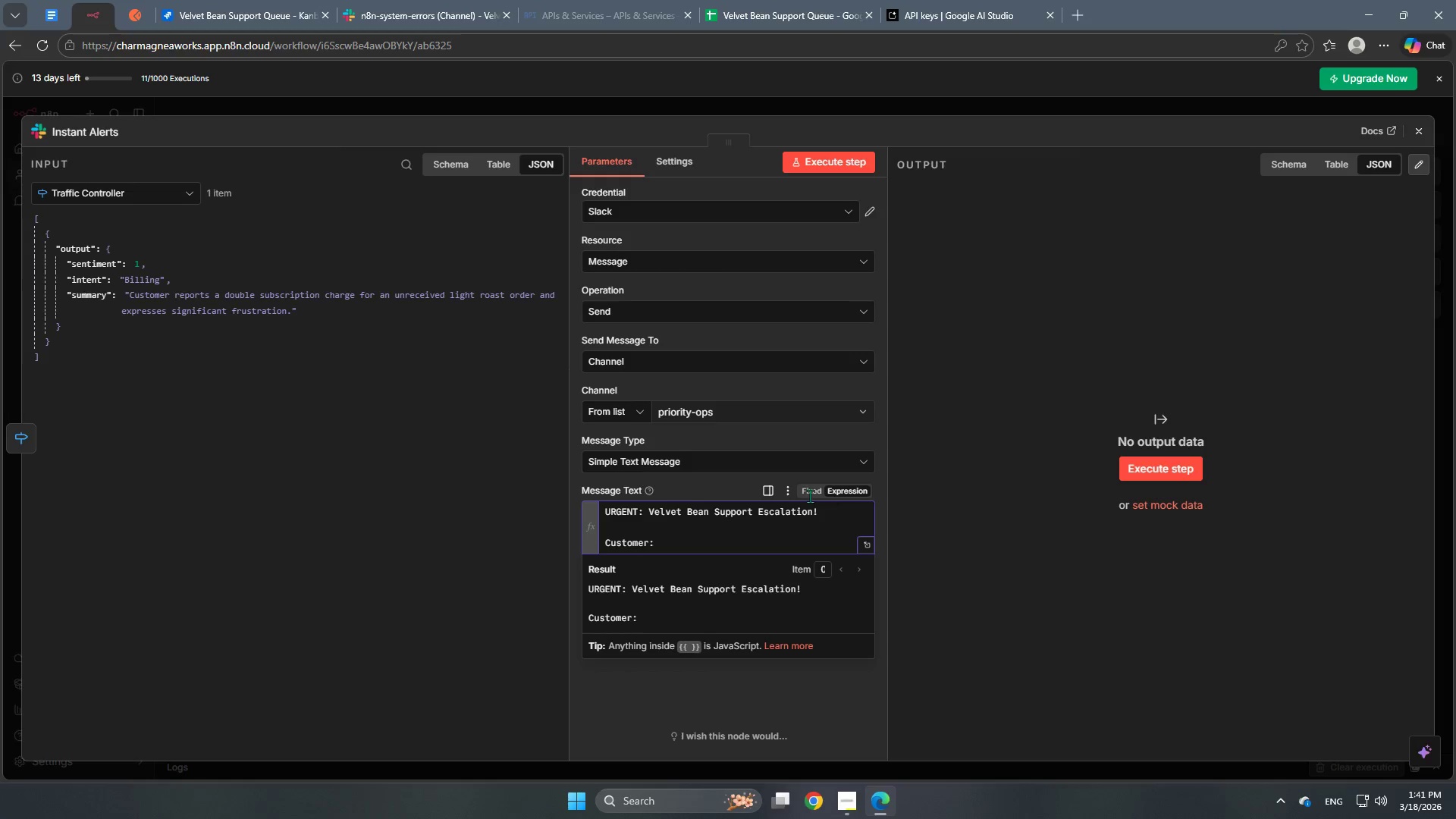 
key(Enter)
 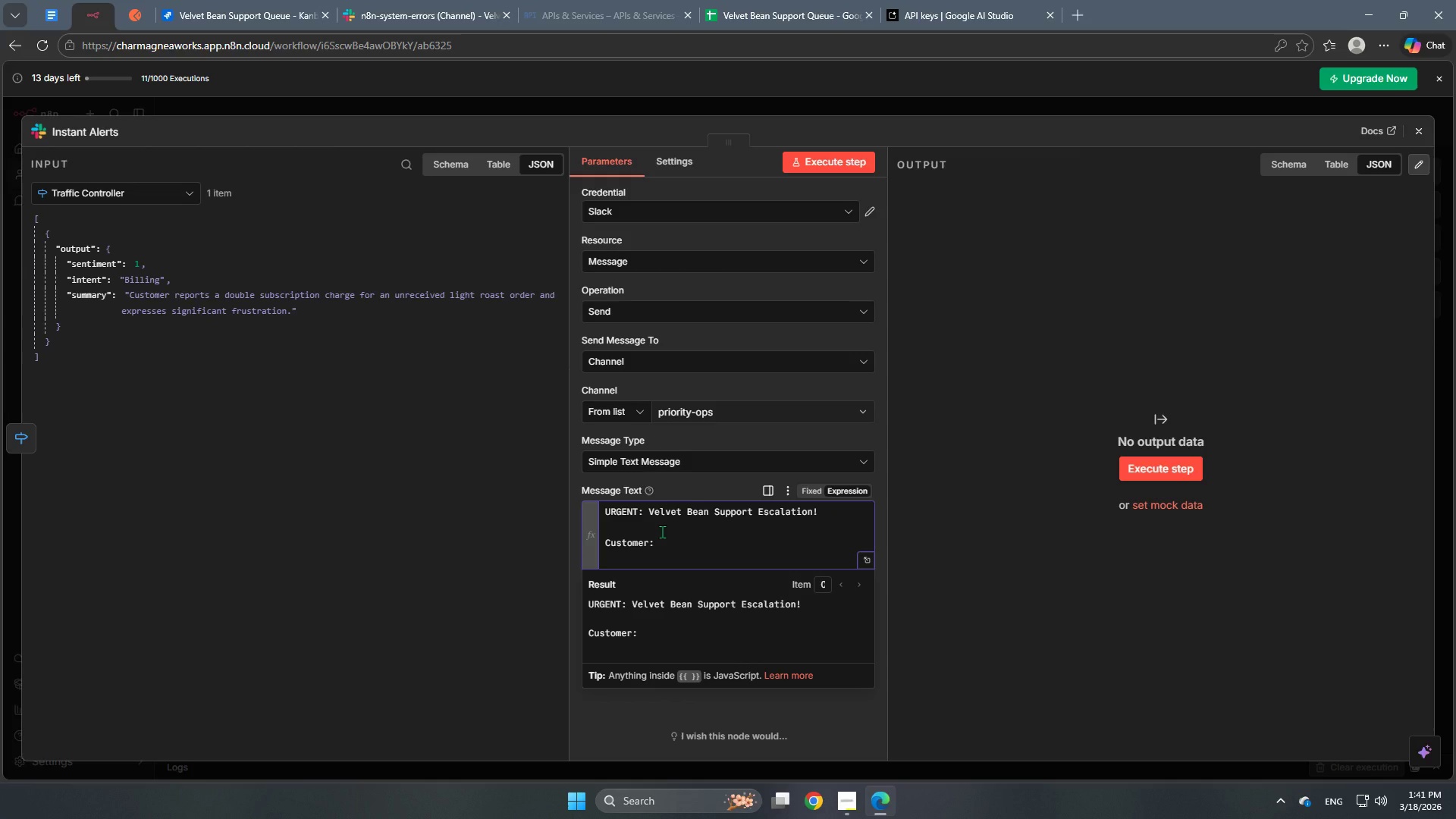 
type(Categg)
key(Backspace)
type(ory: )
 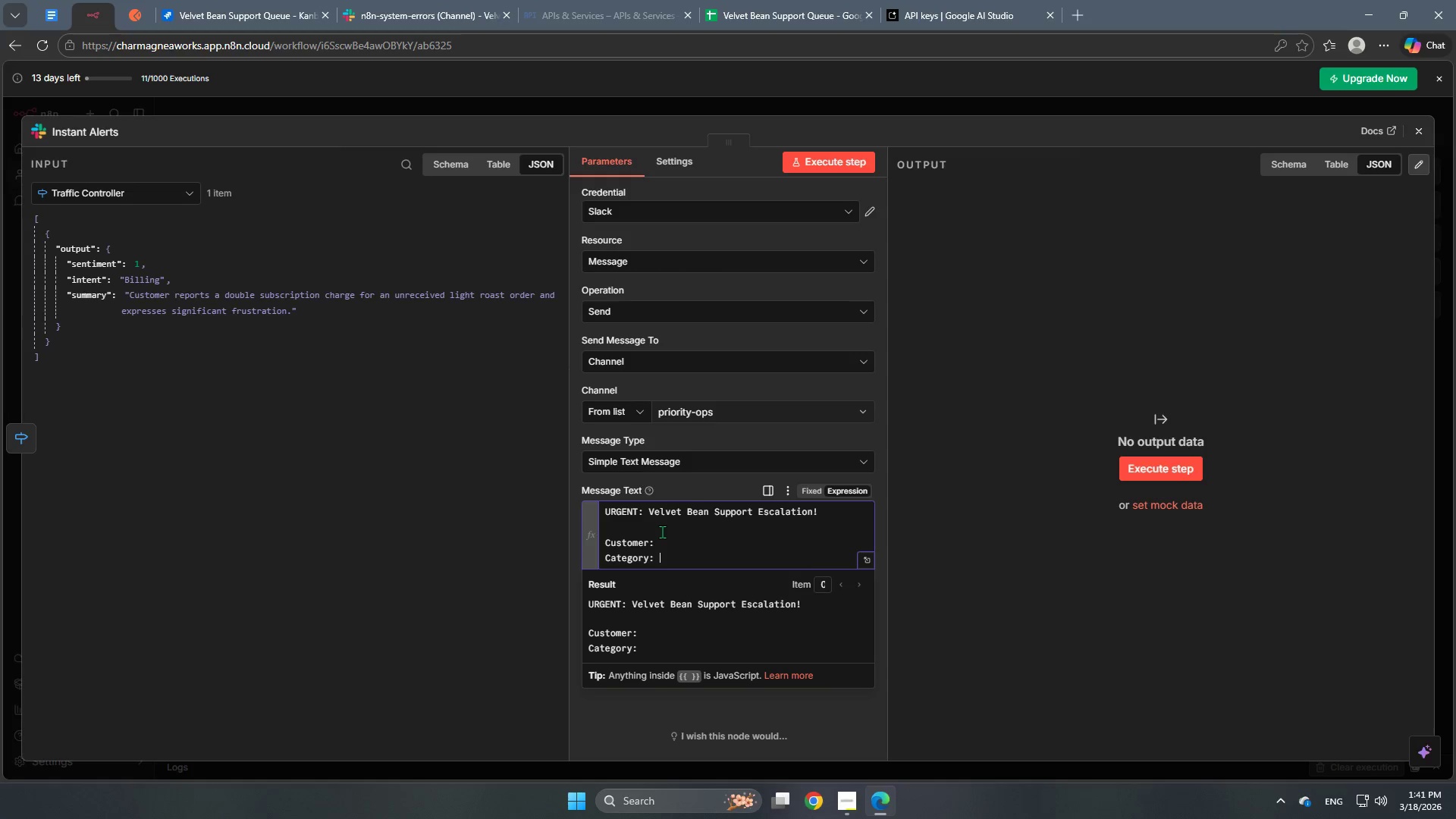 
key(Enter)
 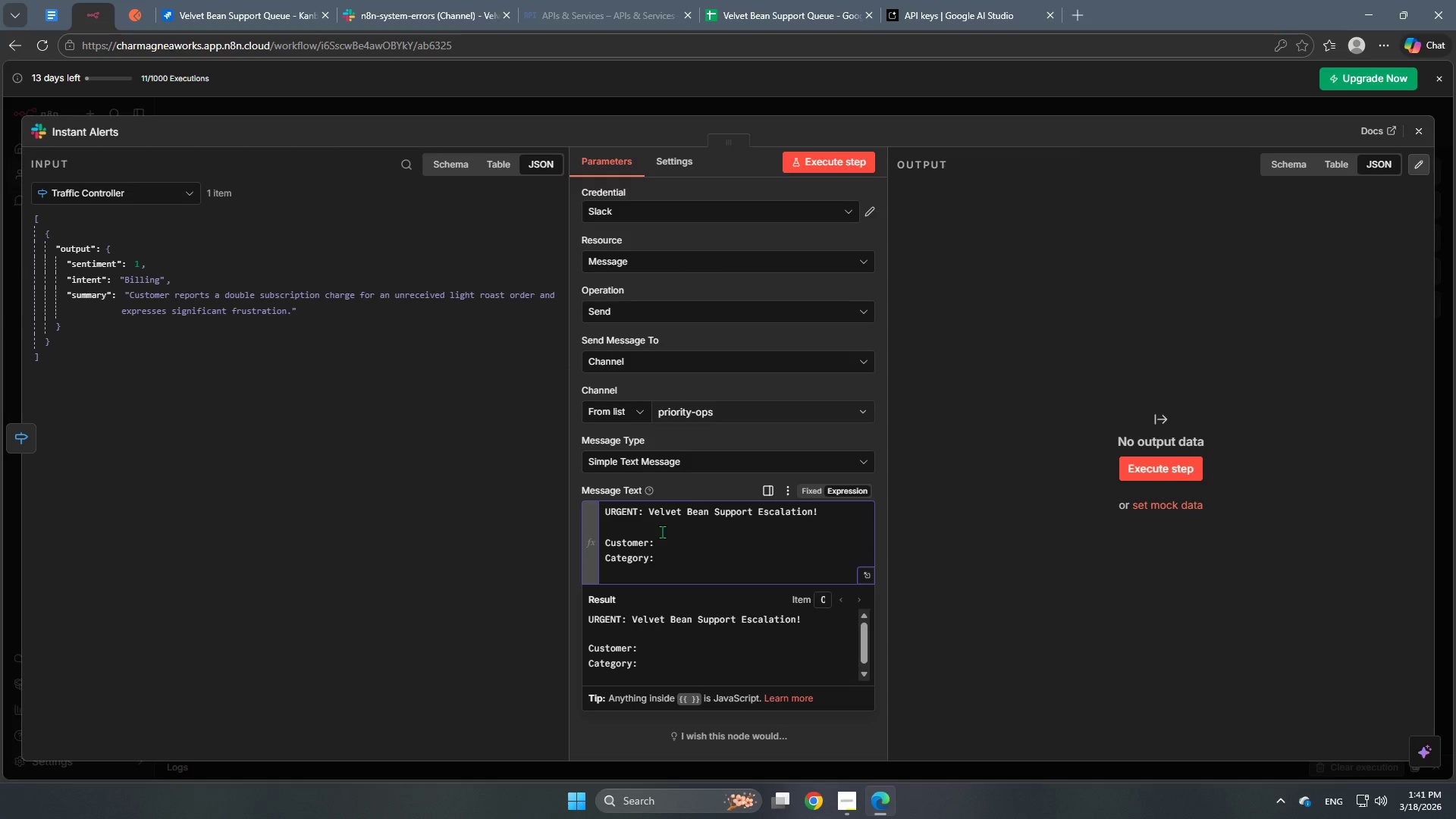 
type(Summary: )
 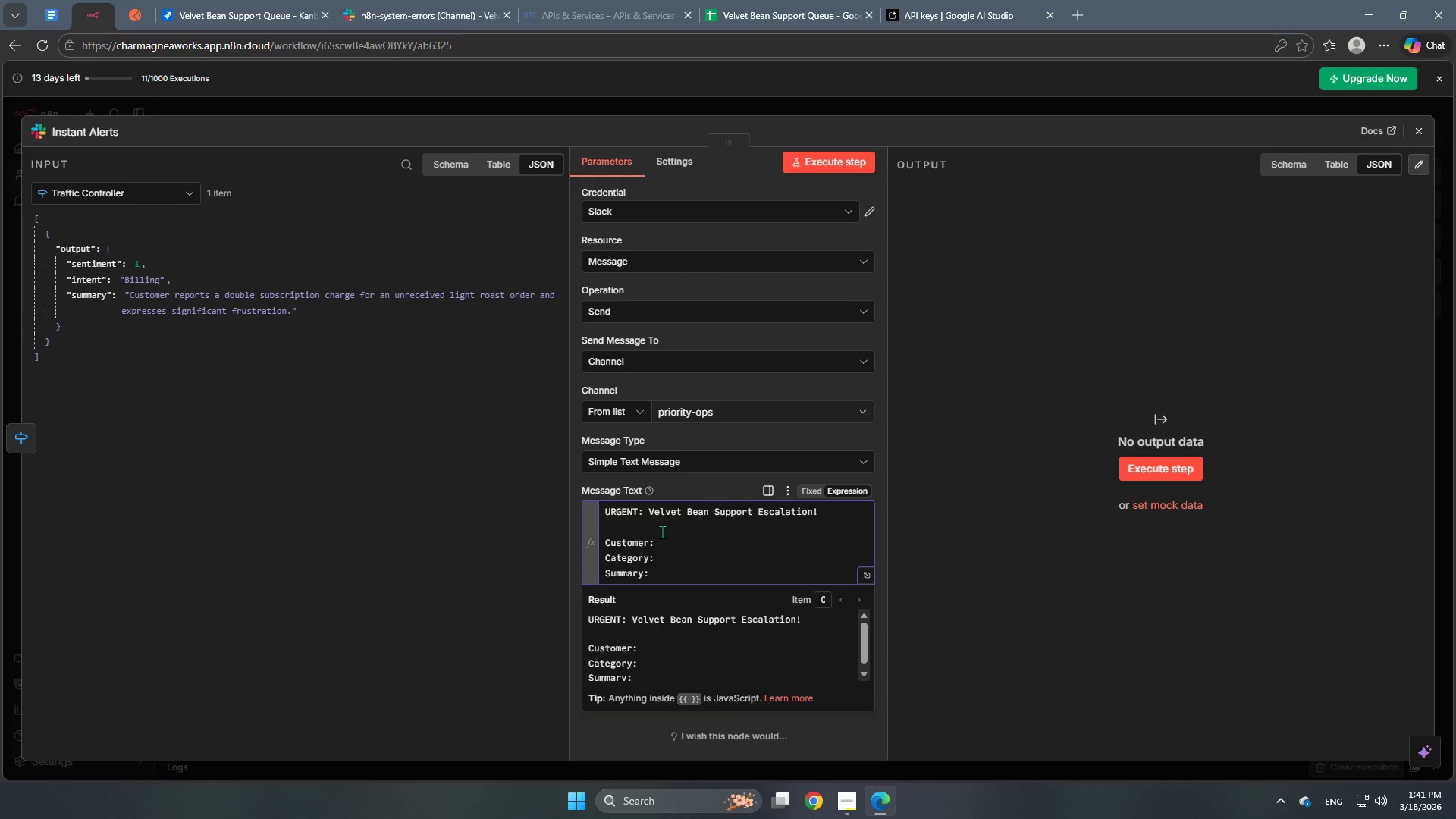 
key(Shift+Enter)
 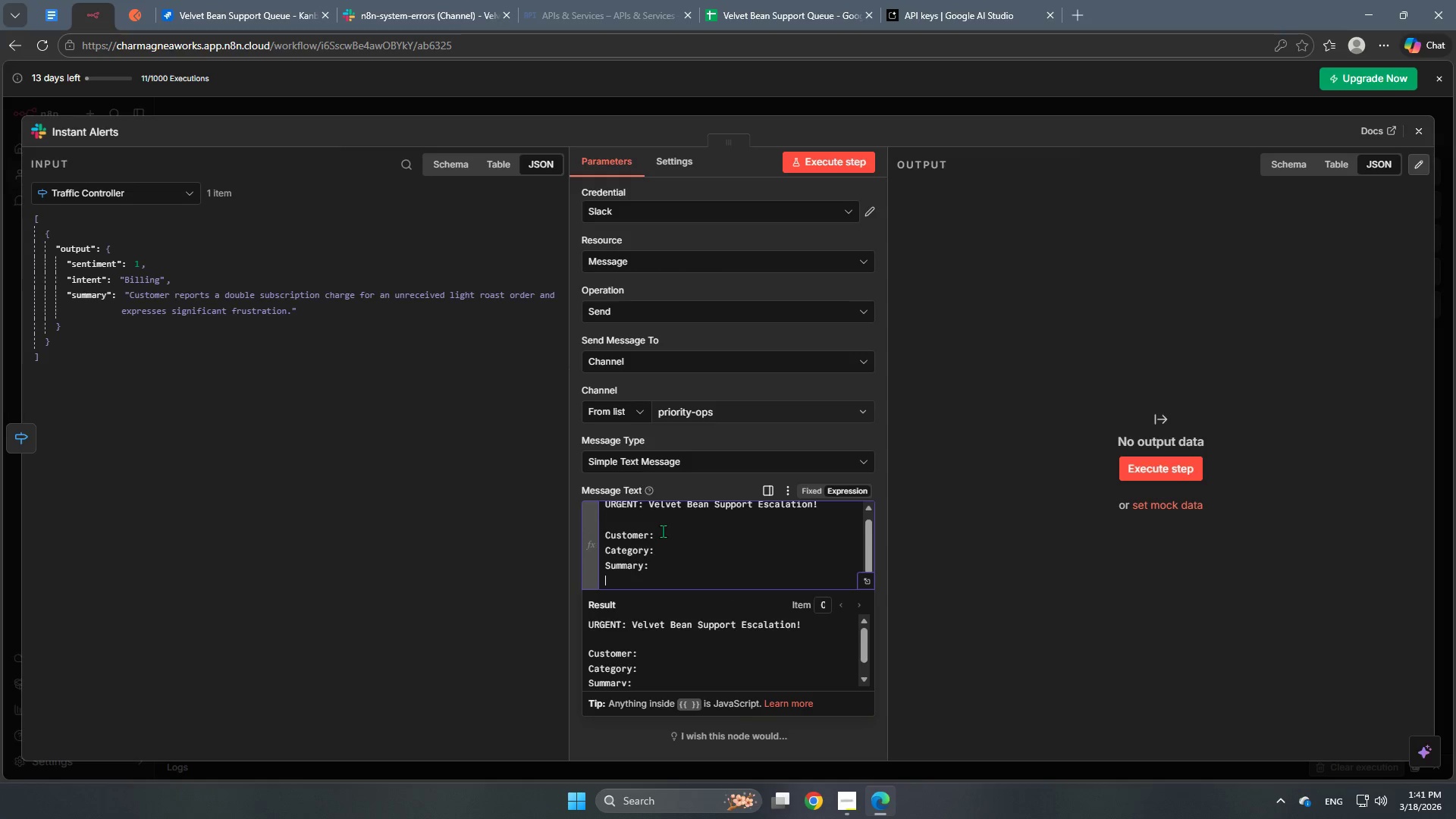 
key(Shift+Enter)
 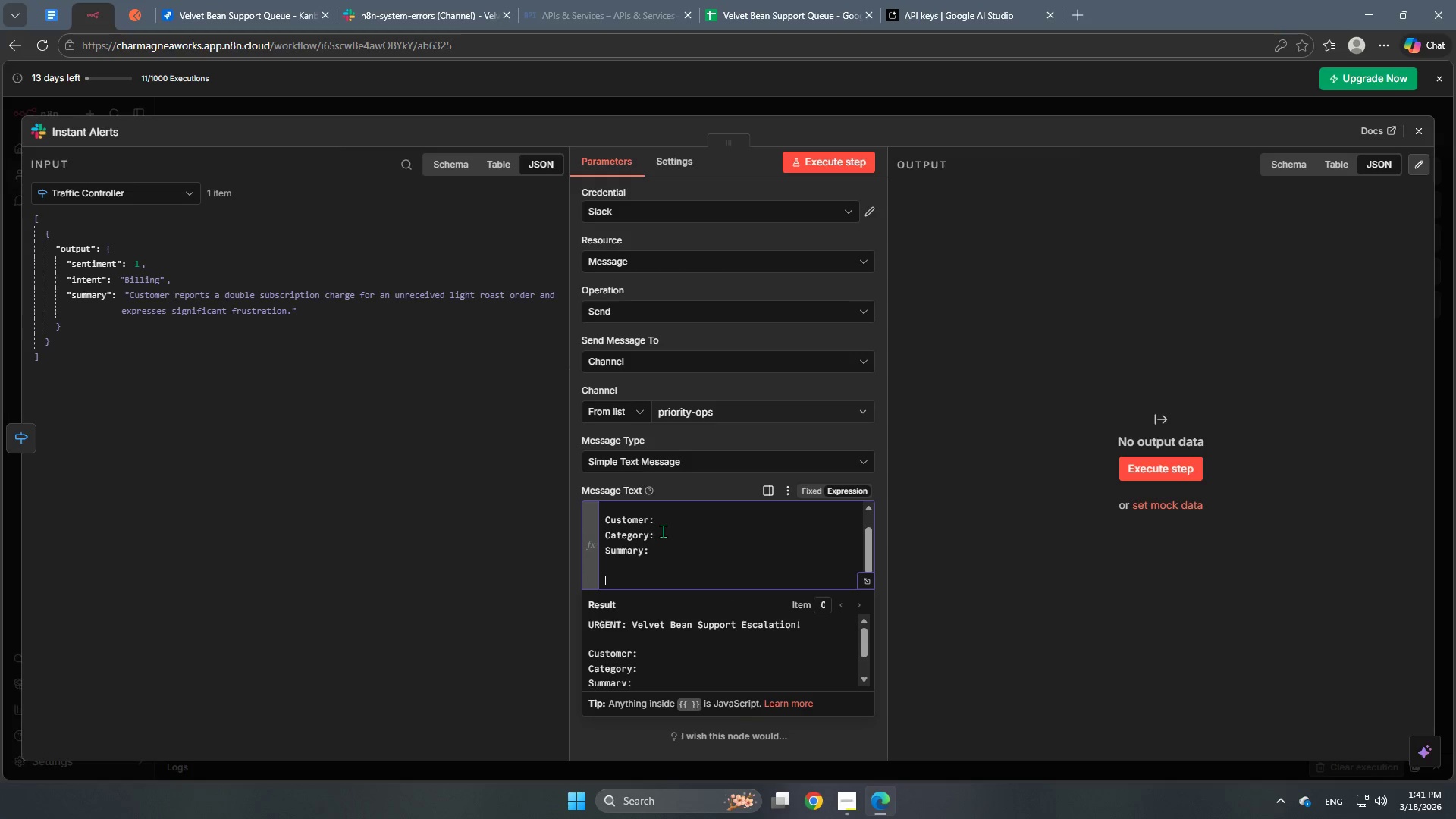 
type(Please A)
key(Backspace)
type(address this billing or high-frustration issue immediately.)
 